 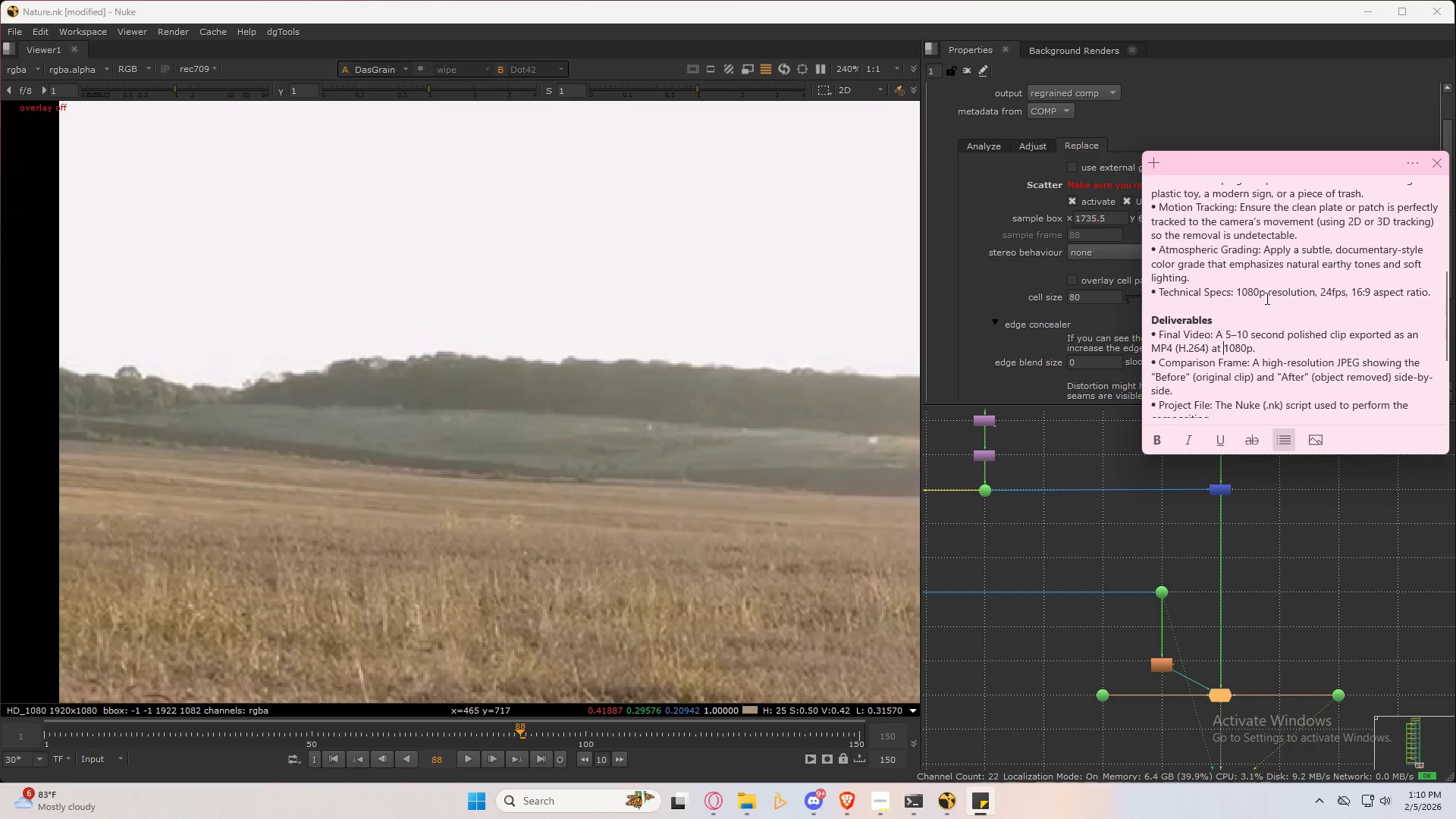 
scroll: coordinate [1320, 326], scroll_direction: down, amount: 1.0
 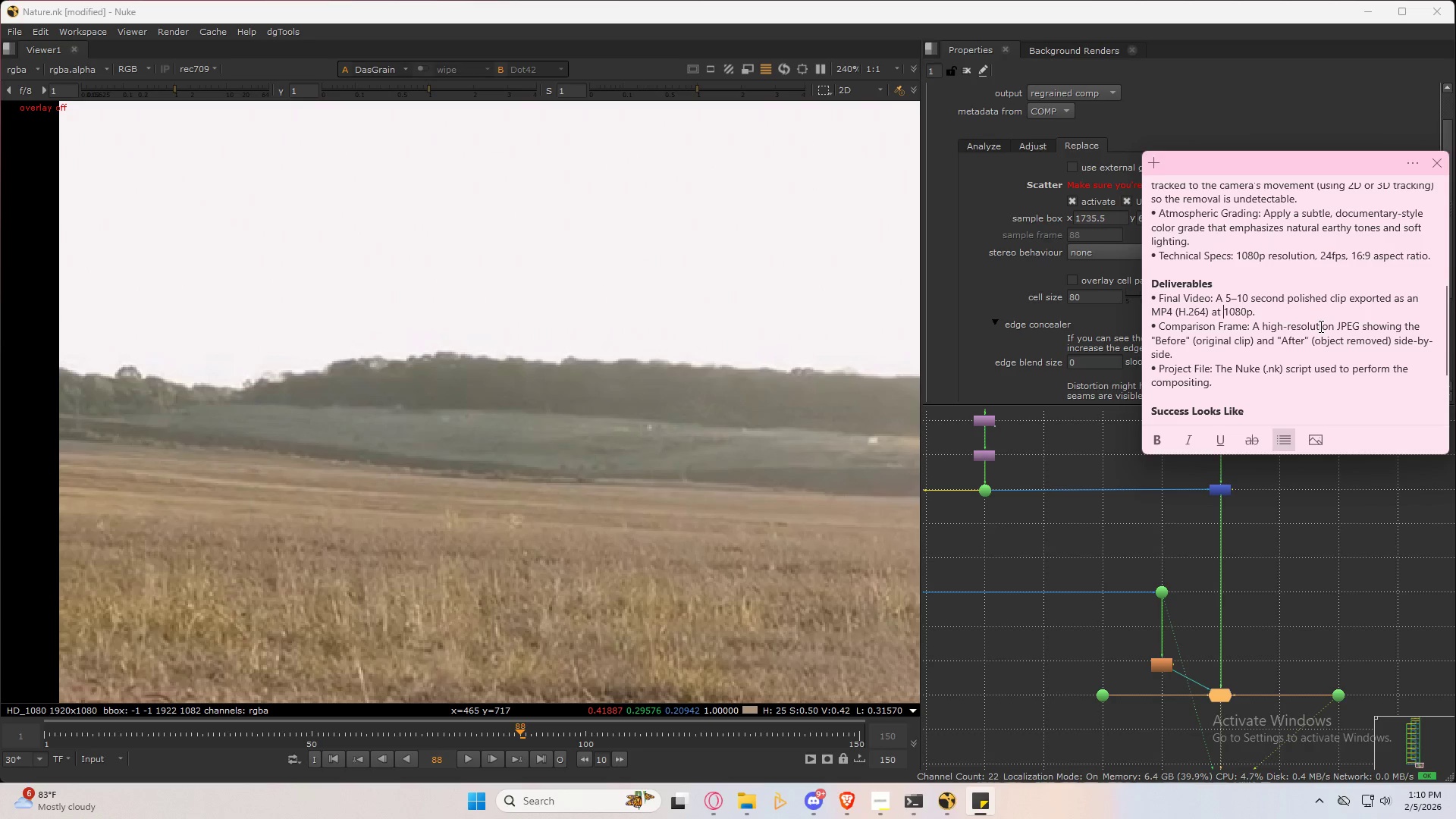 
scroll: coordinate [1320, 326], scroll_direction: up, amount: 1.0
 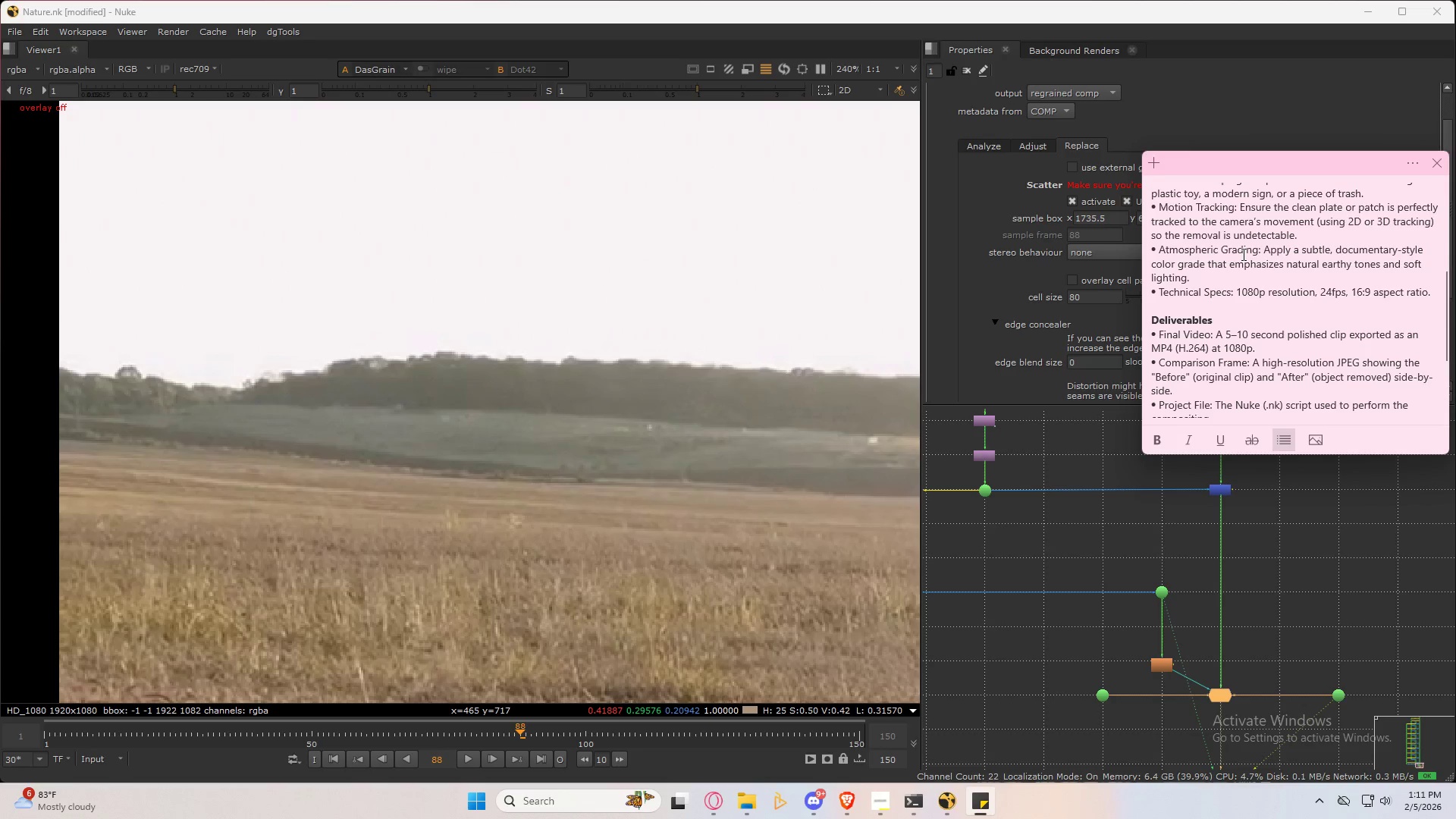 
wait(5.01)
 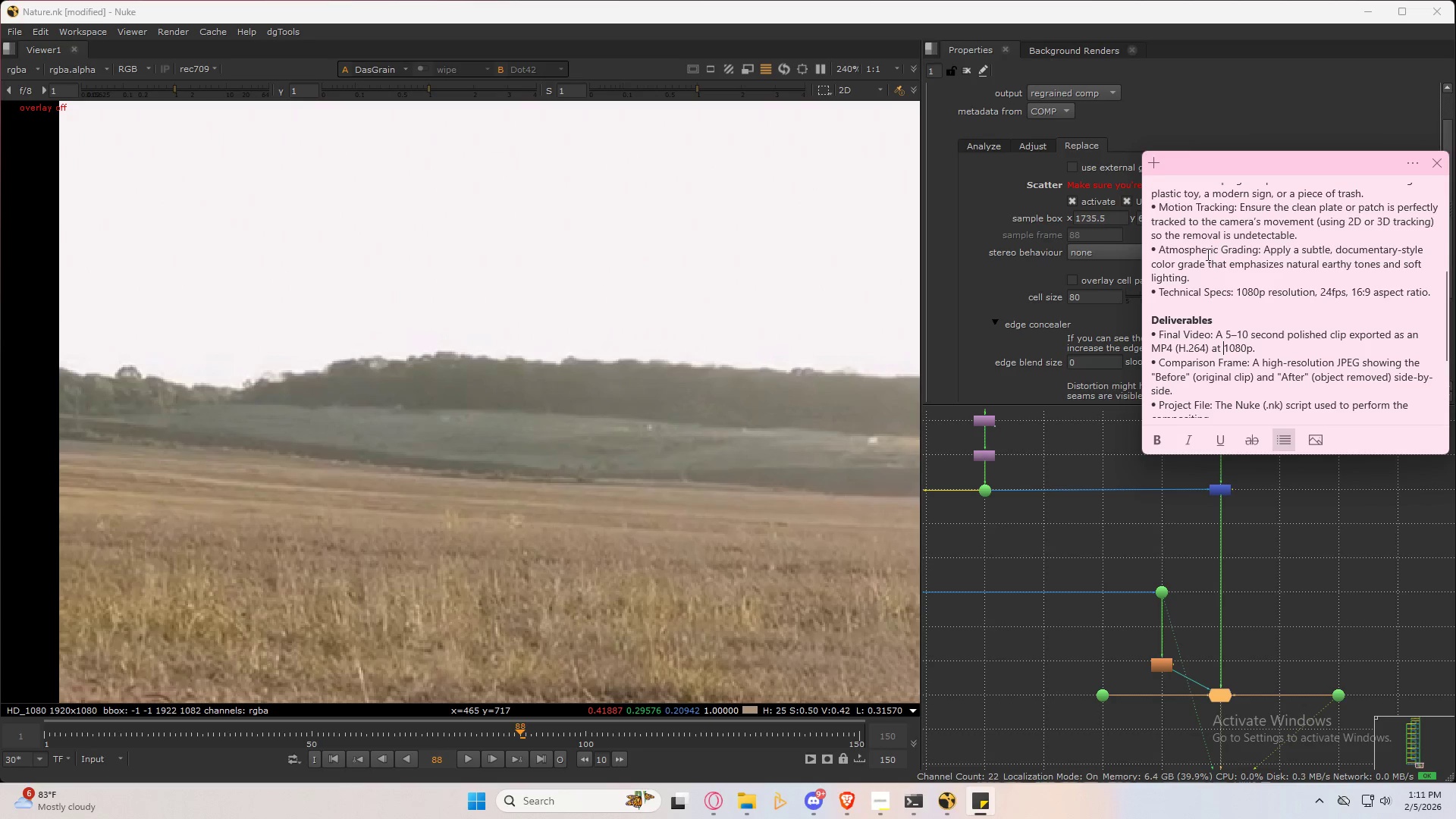 
scroll: coordinate [1242, 259], scroll_direction: down, amount: 2.0
 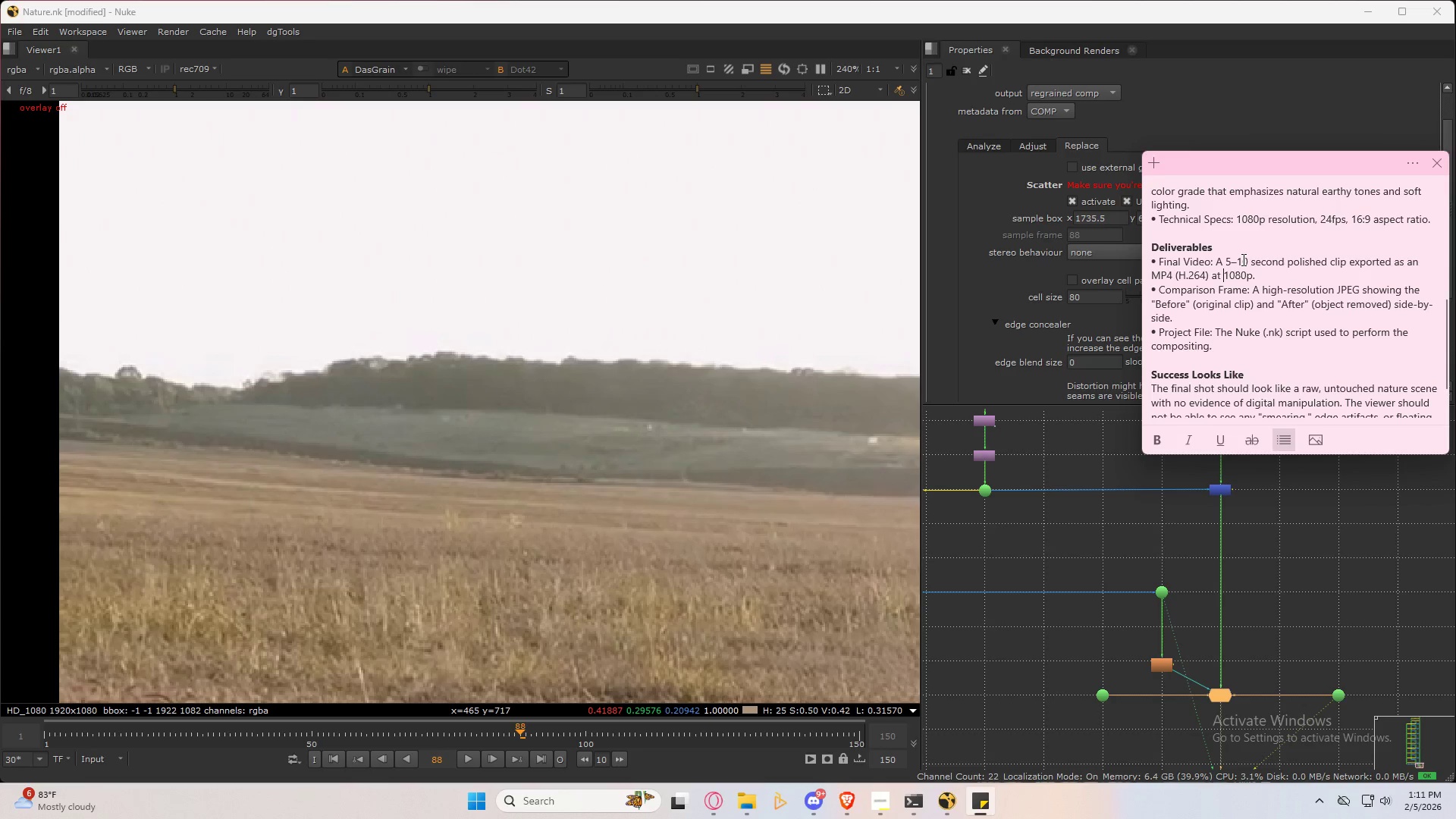 
scroll: coordinate [1242, 259], scroll_direction: up, amount: 1.0
 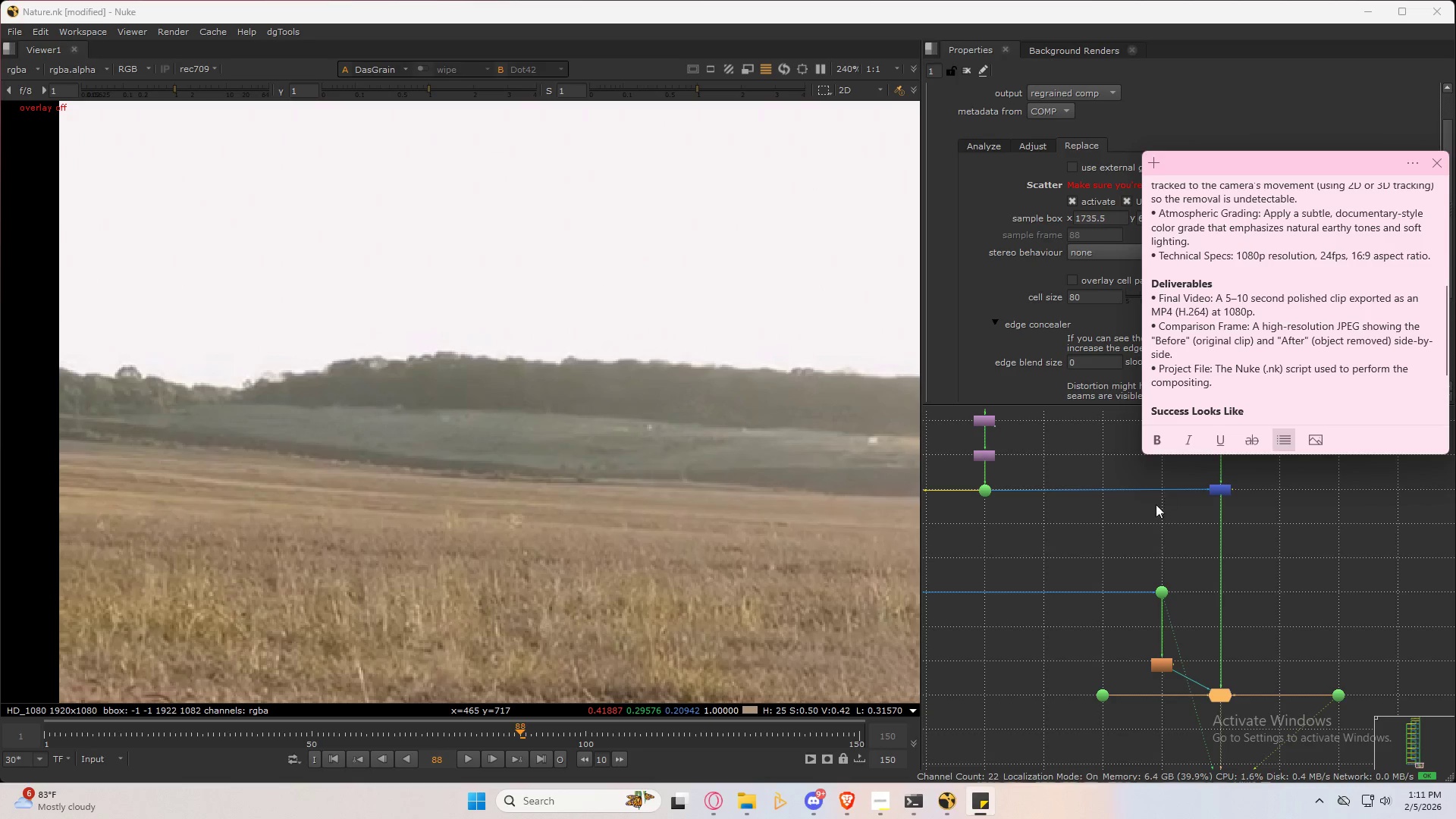 
wait(5.04)
 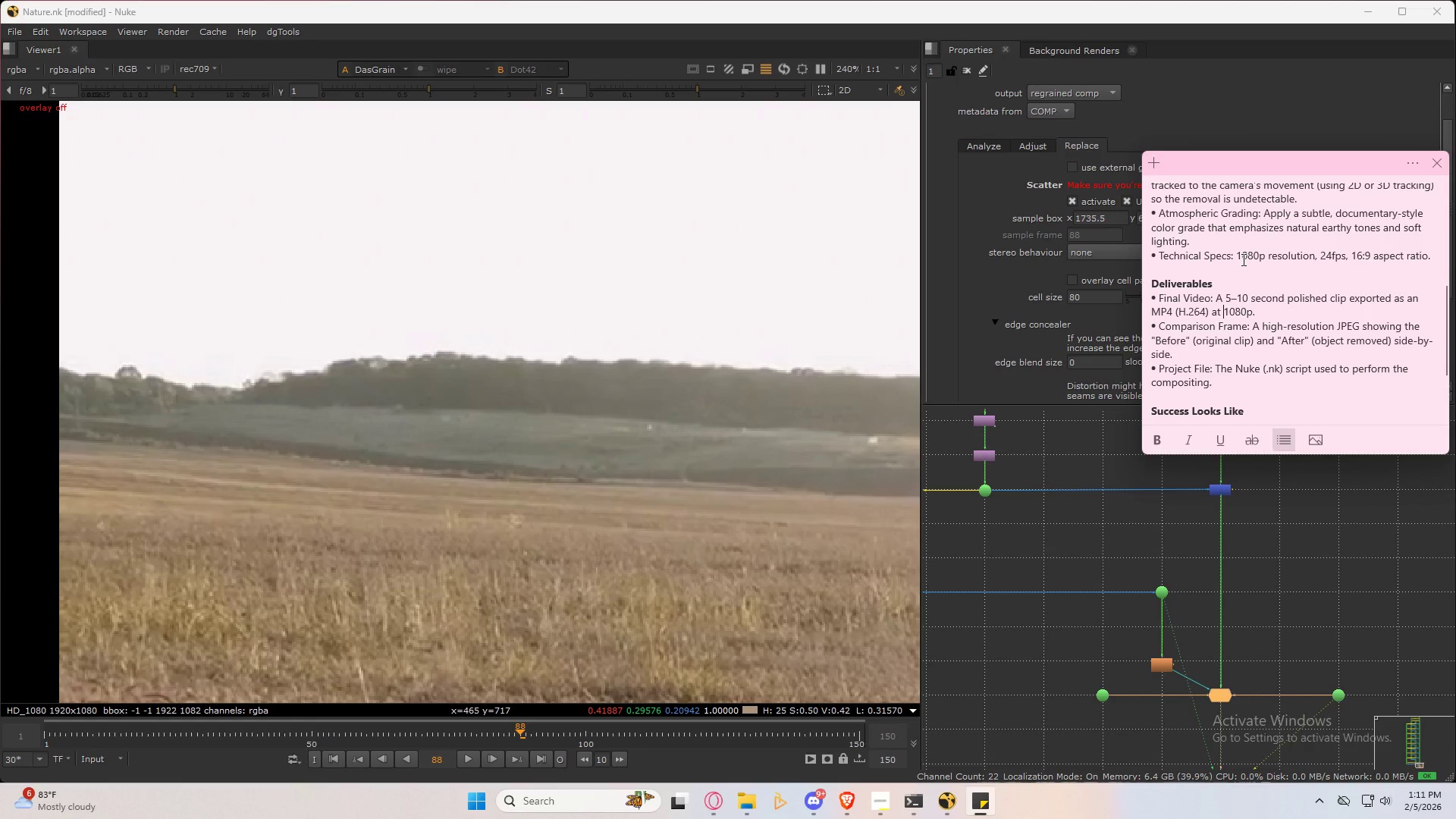 
left_click([1116, 547])
 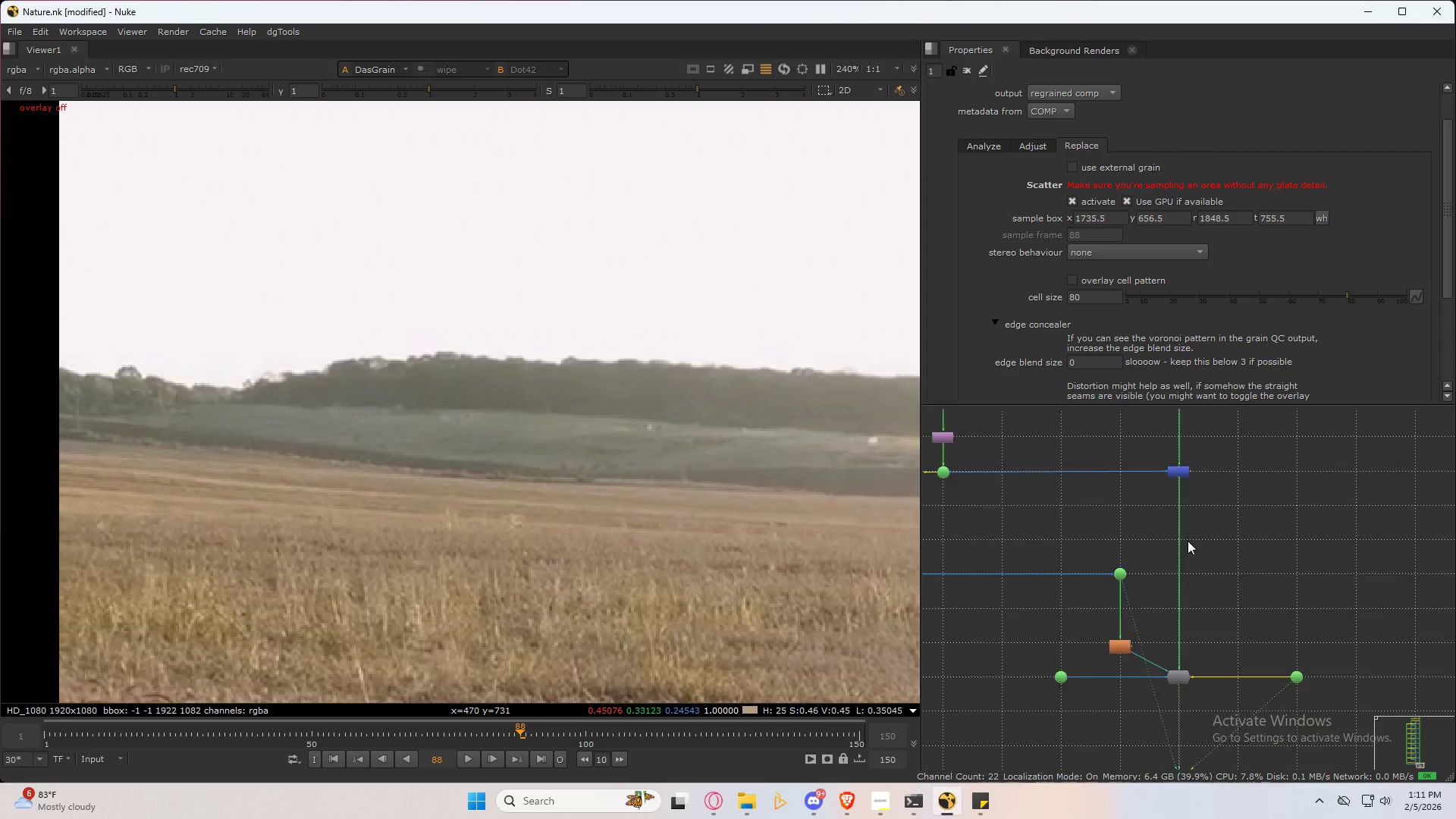 
scroll: coordinate [1128, 514], scroll_direction: down, amount: 4.0
 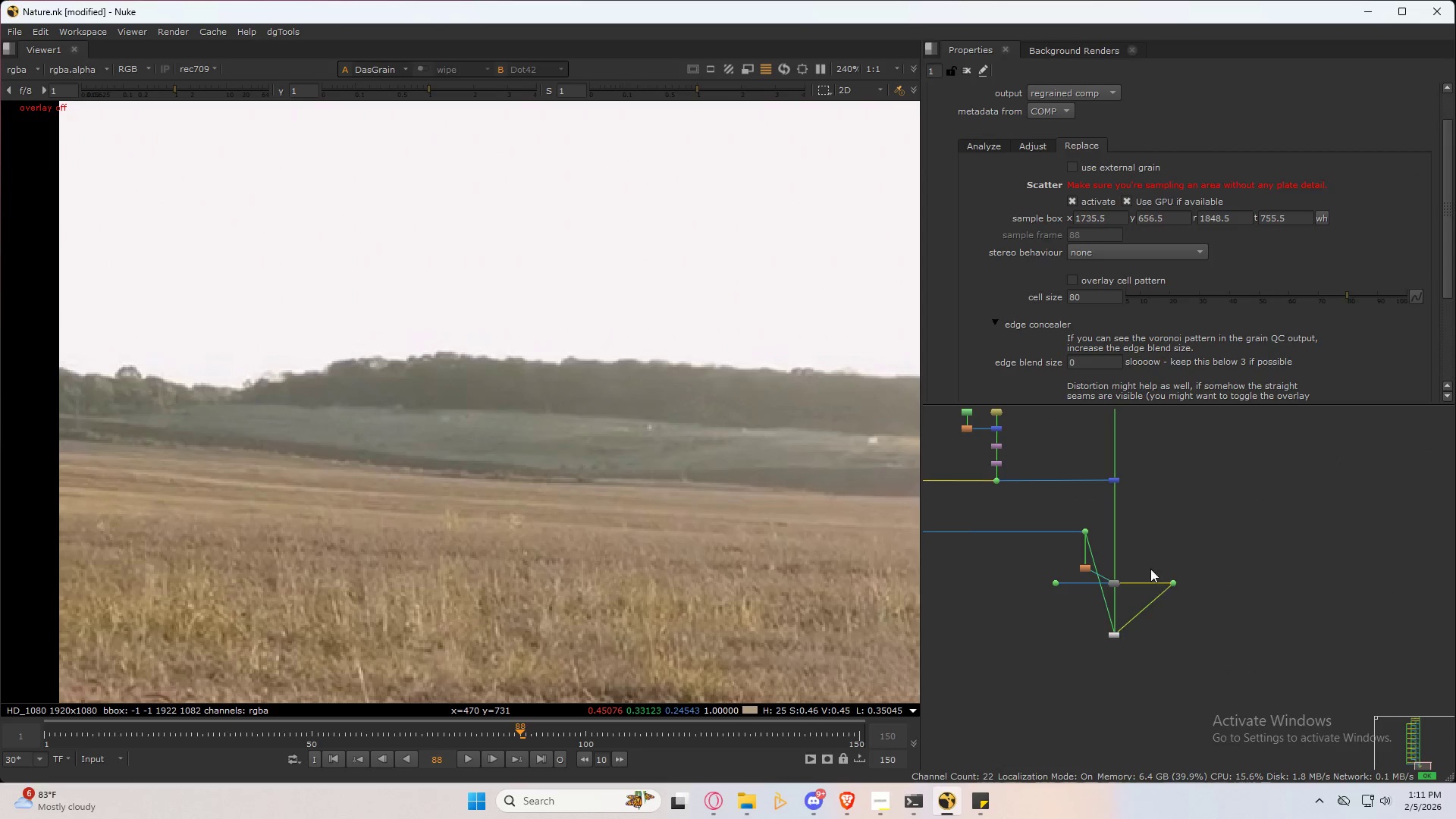 
scroll: coordinate [1122, 519], scroll_direction: up, amount: 6.0
 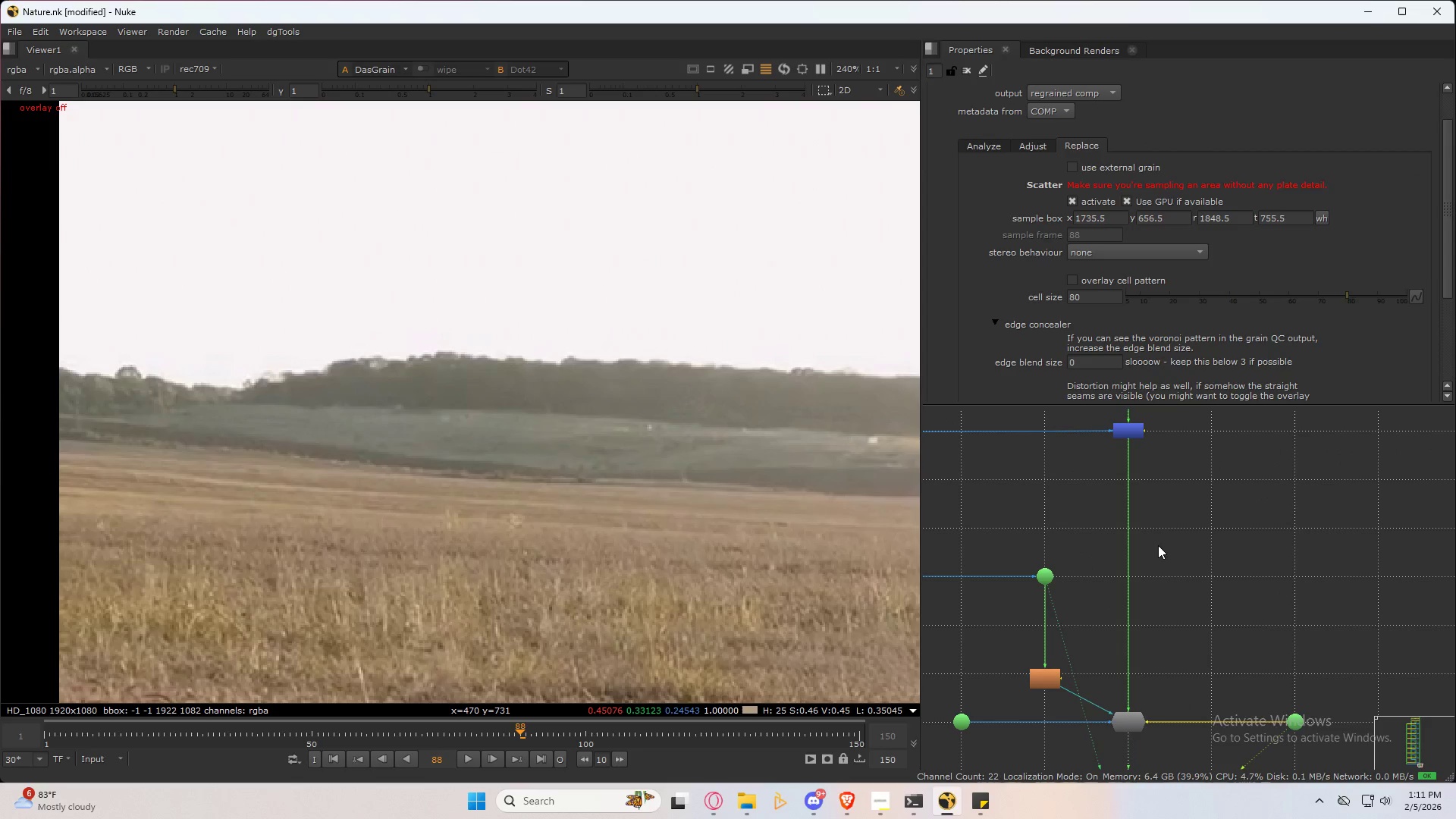 
left_click([1157, 543])
 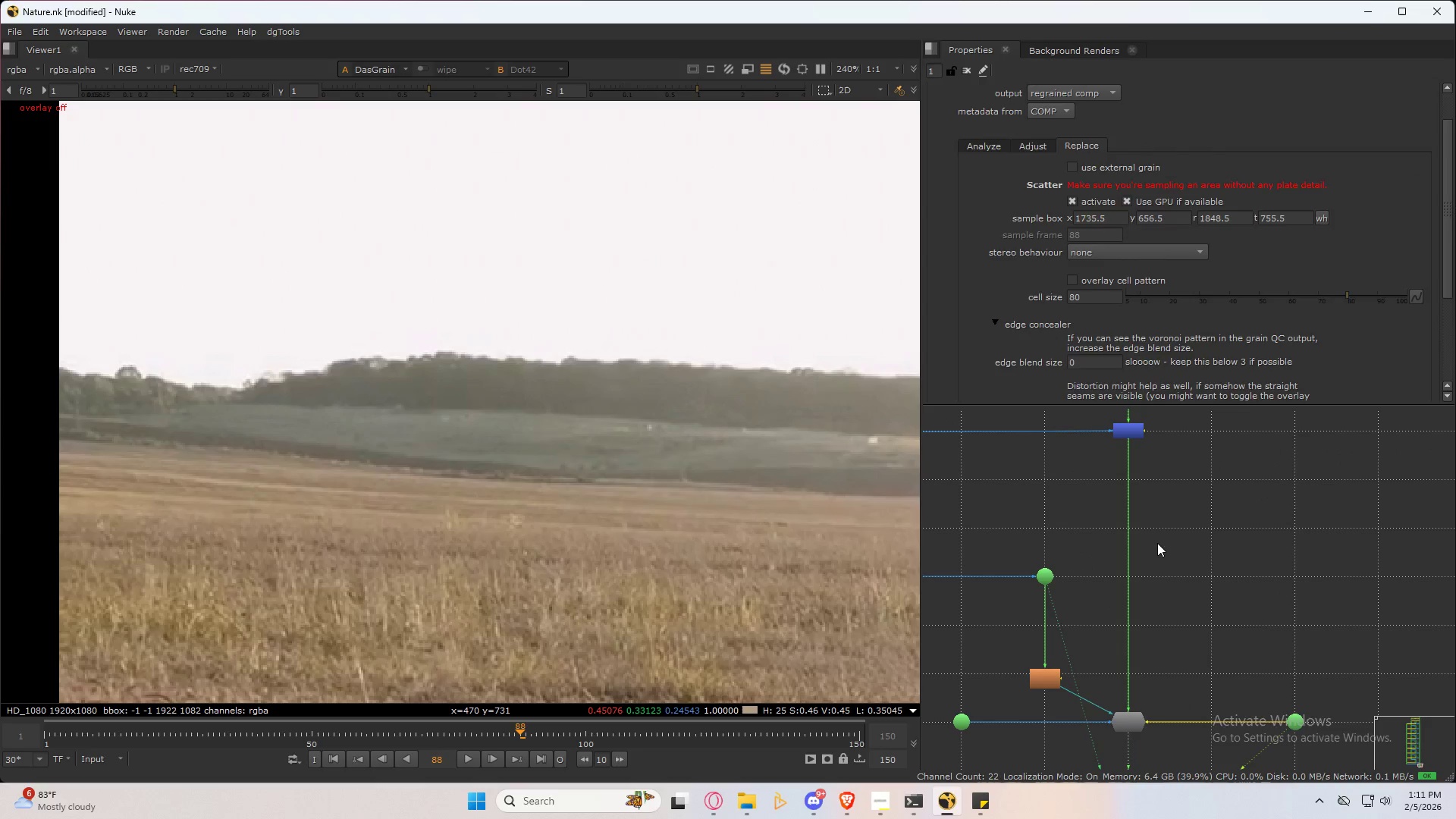 
key(G)
 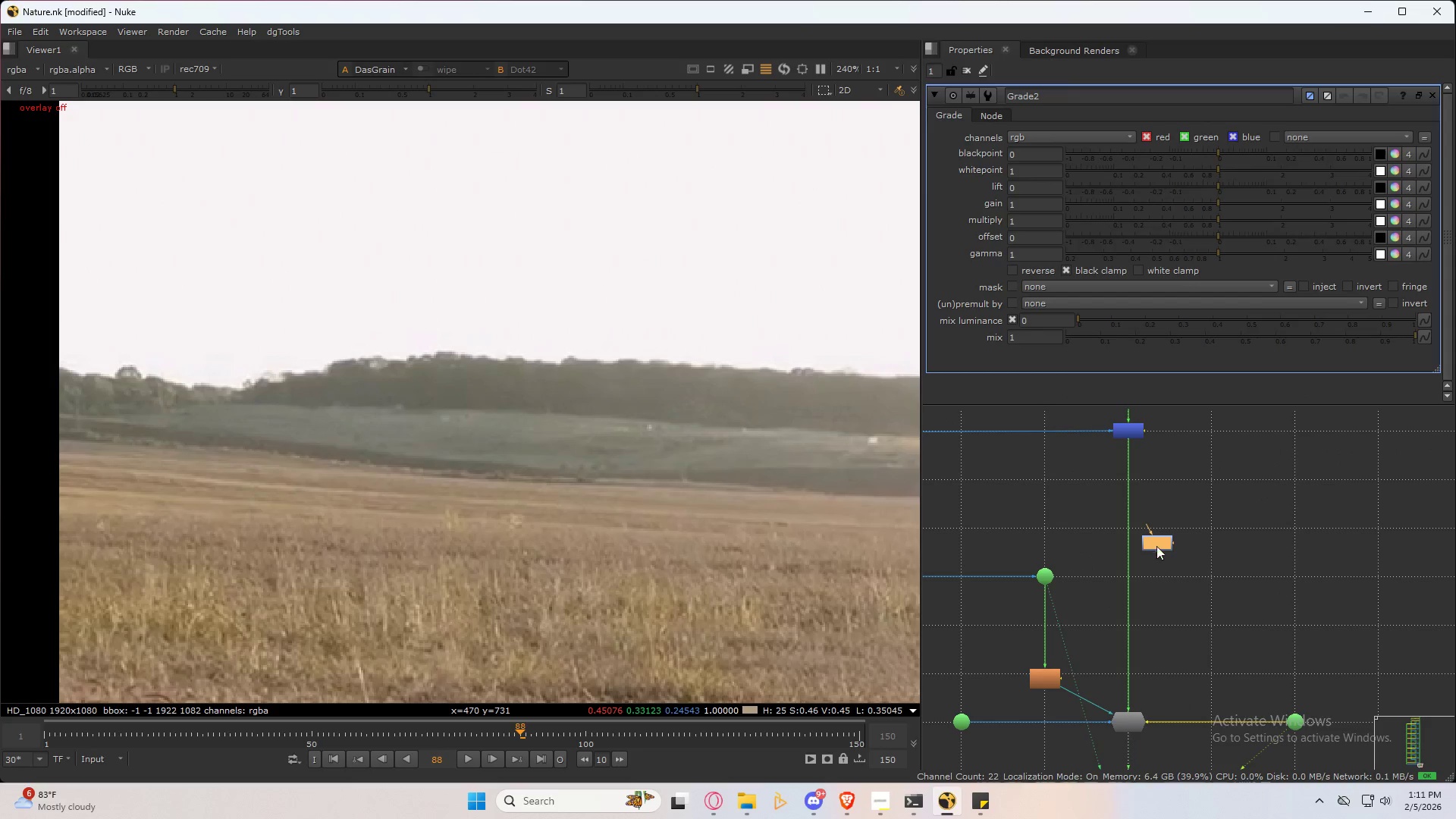 
left_click_drag(start_coordinate=[1156, 541], to_coordinate=[1124, 526])
 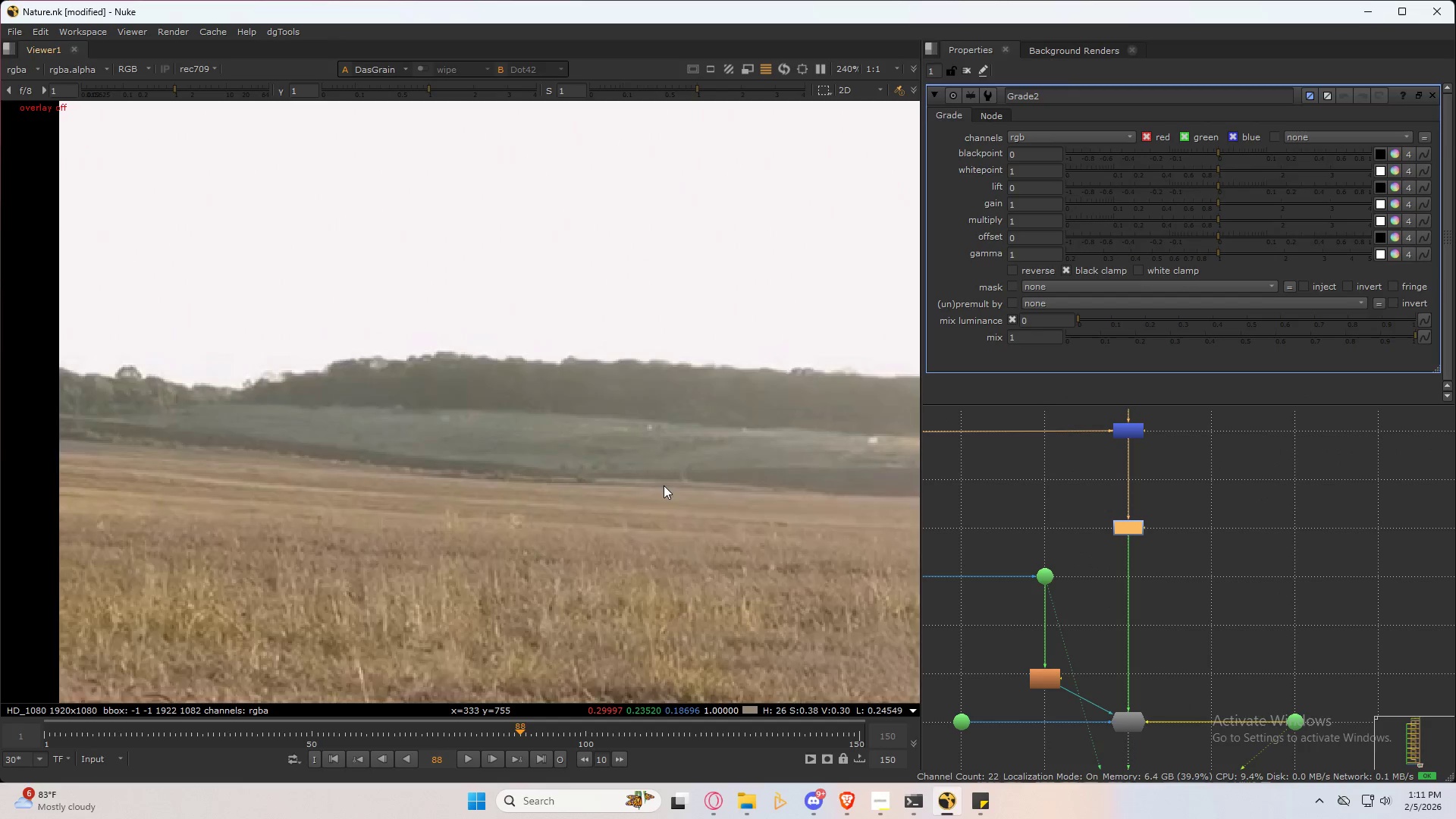 
scroll: coordinate [486, 424], scroll_direction: down, amount: 10.0
 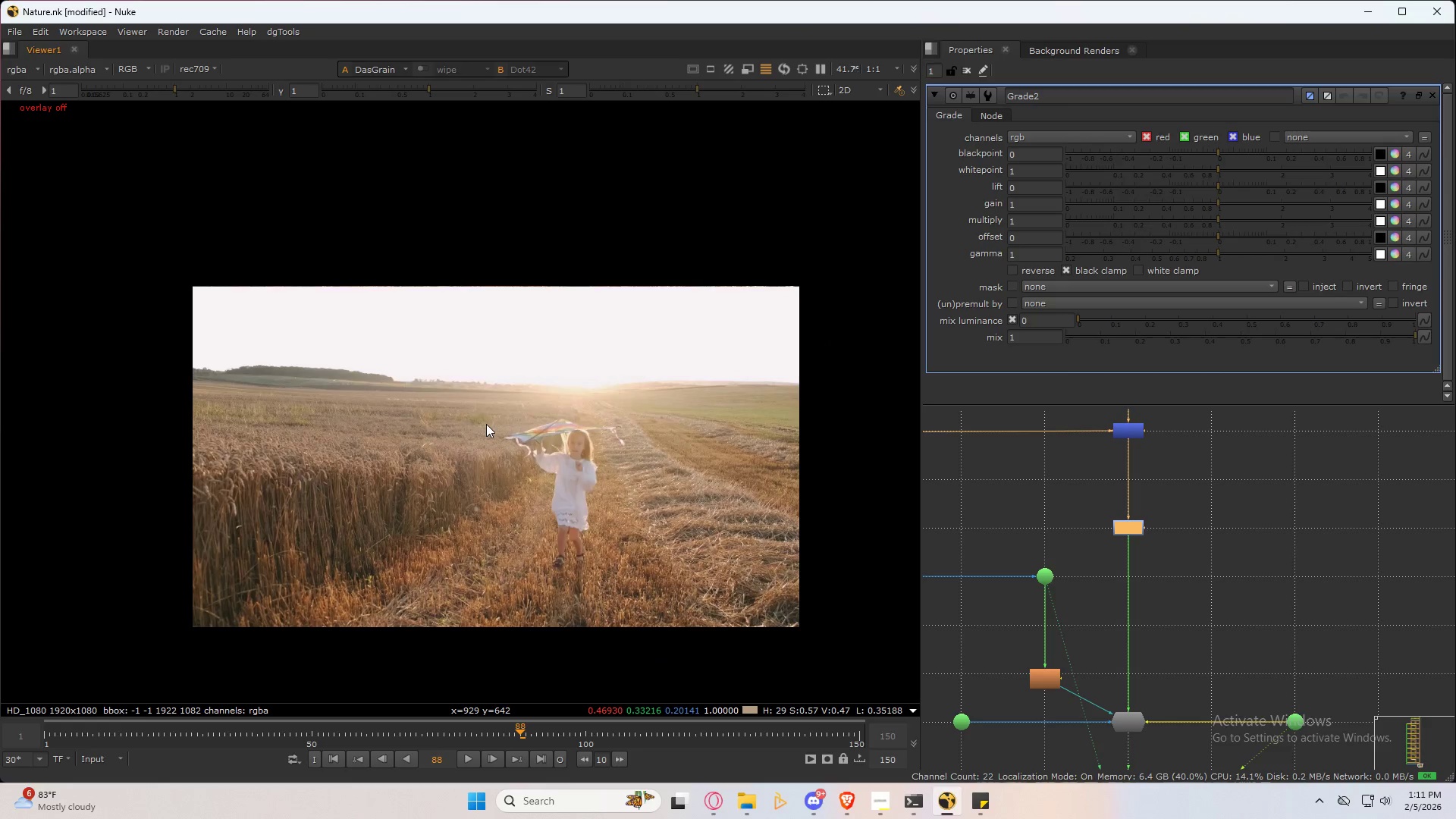 
scroll: coordinate [486, 424], scroll_direction: up, amount: 1.0
 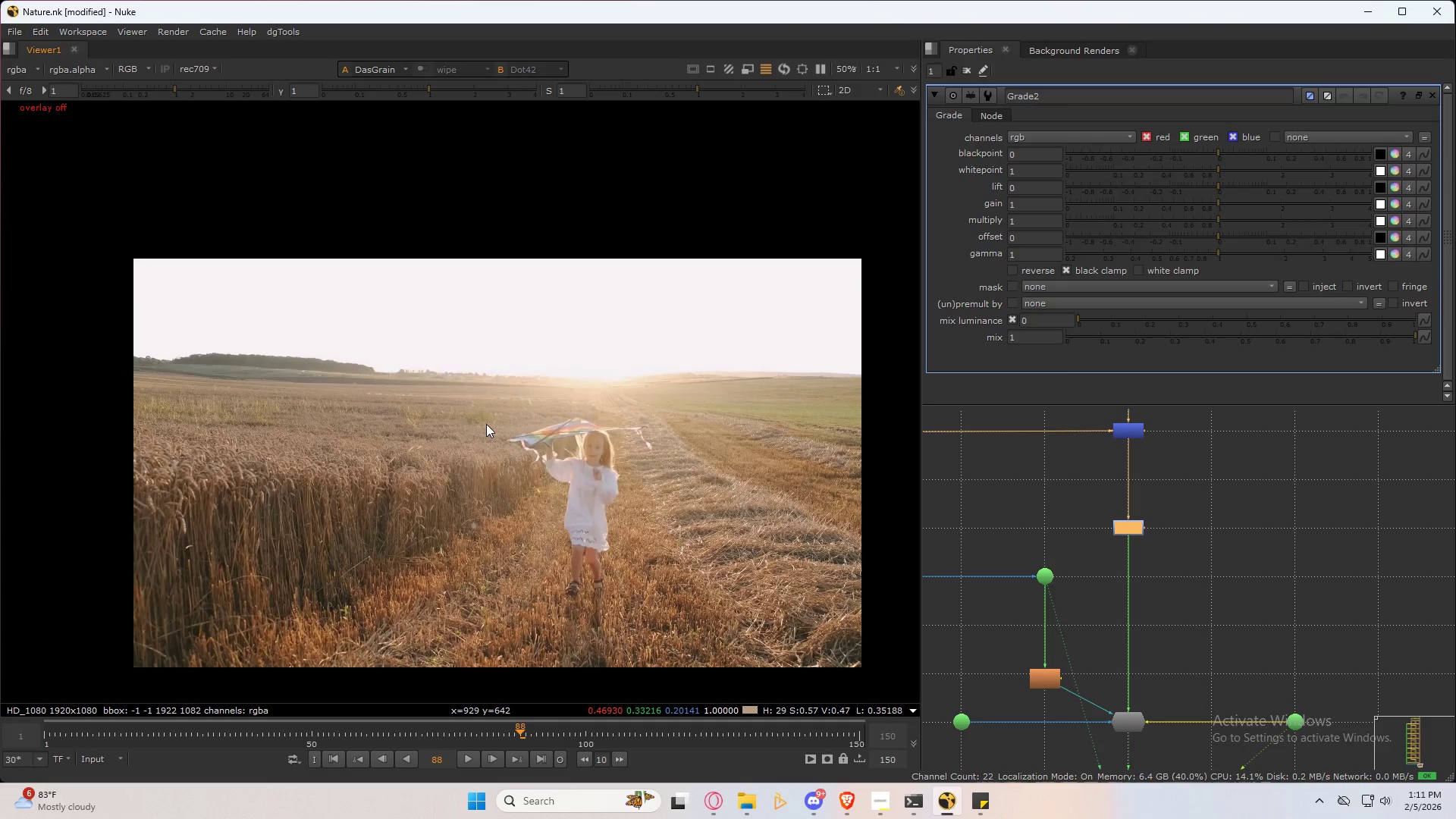 
left_click([486, 424])
 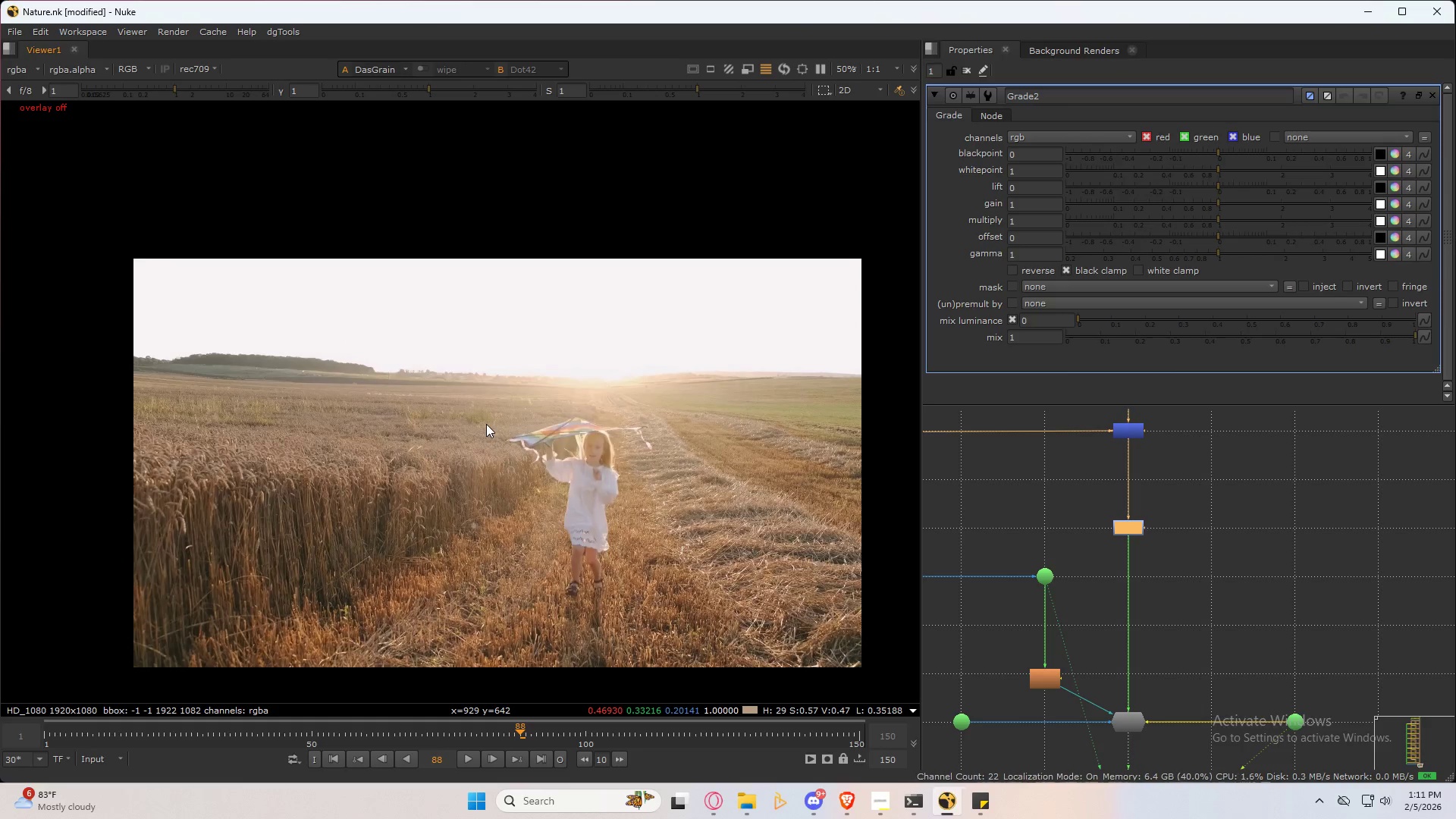 
key(F)
 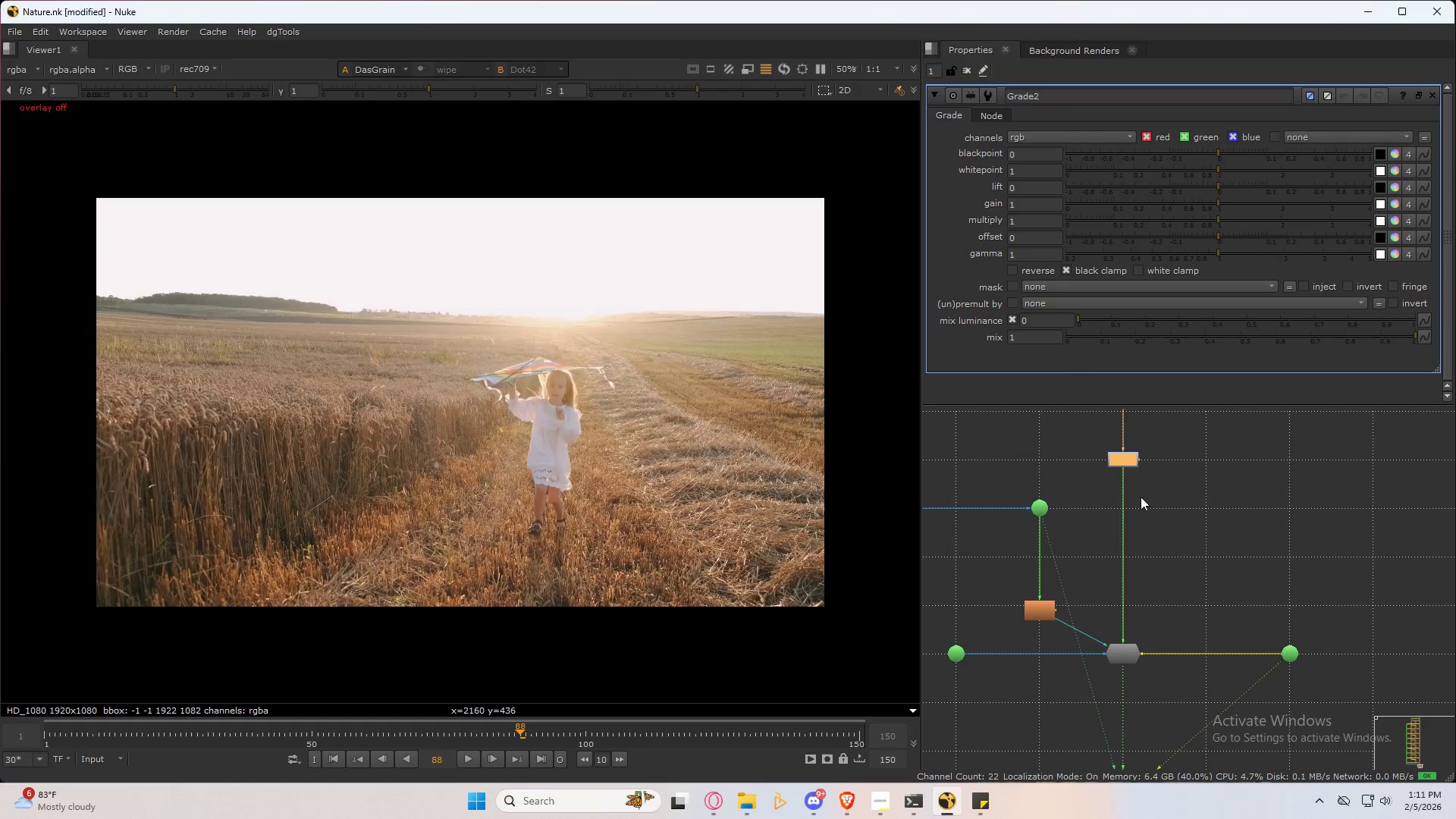 
left_click_drag(start_coordinate=[1119, 458], to_coordinate=[1124, 701])
 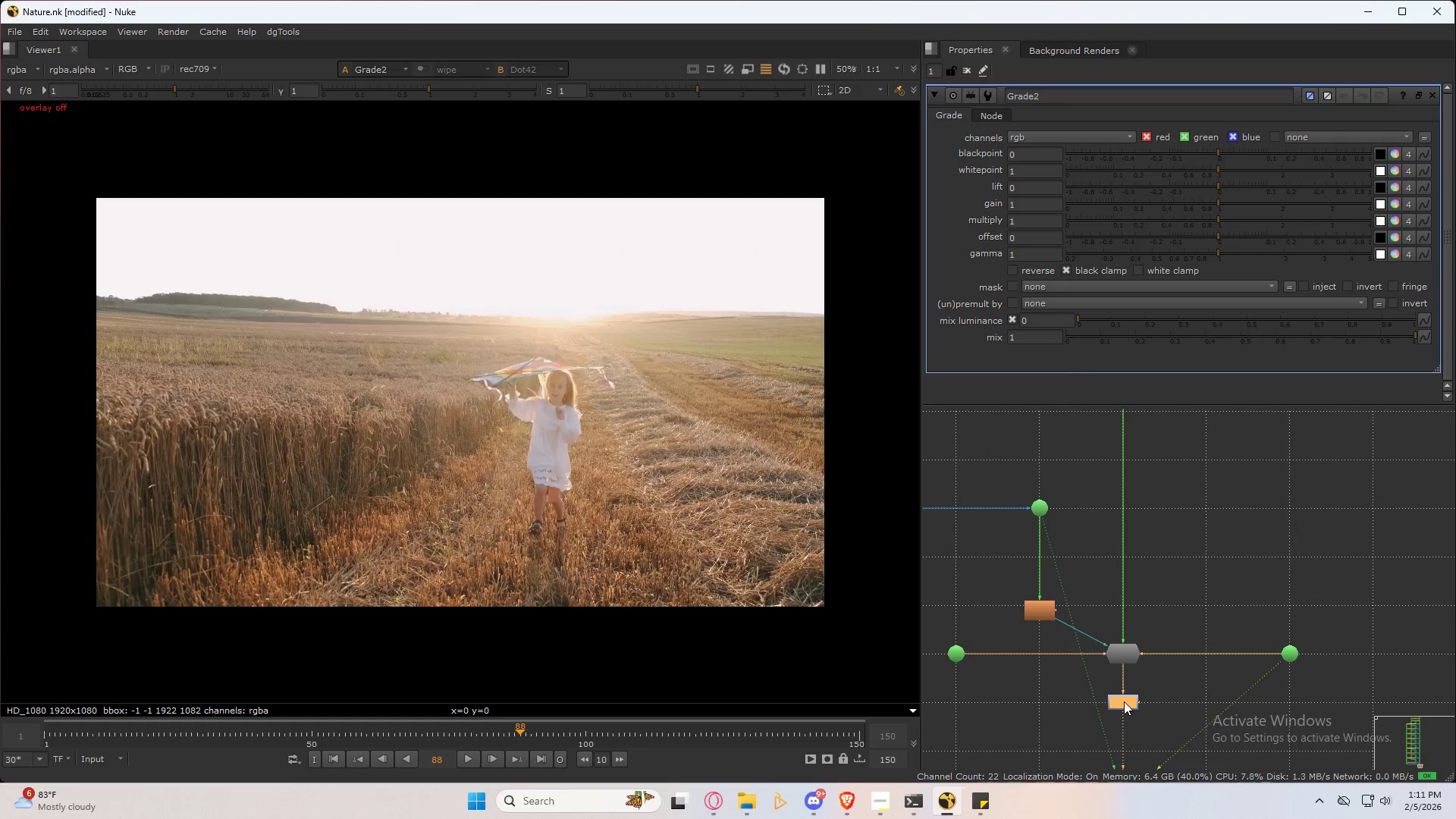 
double_click([1124, 701])
 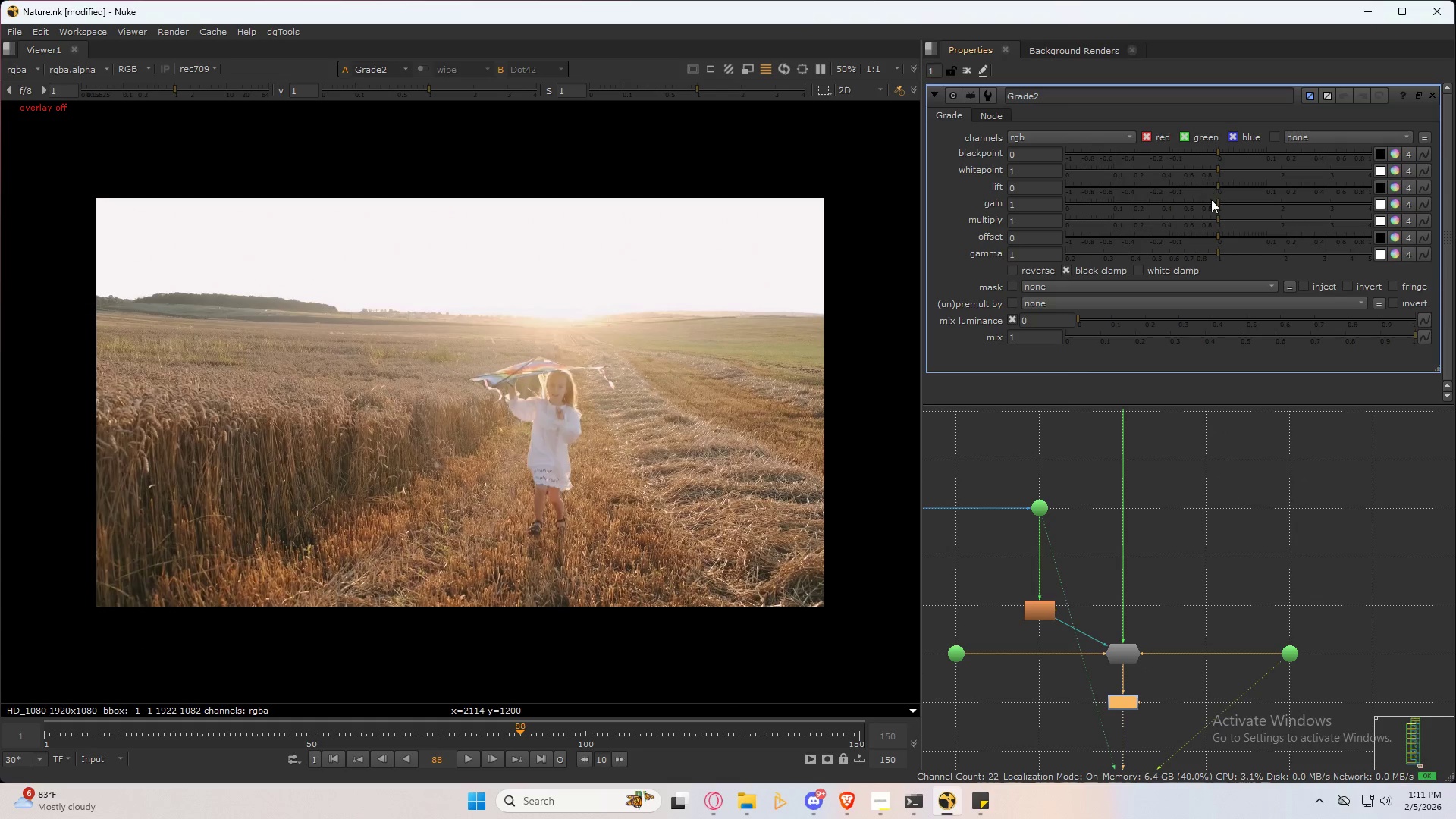 
left_click_drag(start_coordinate=[1216, 203], to_coordinate=[1172, 207])
 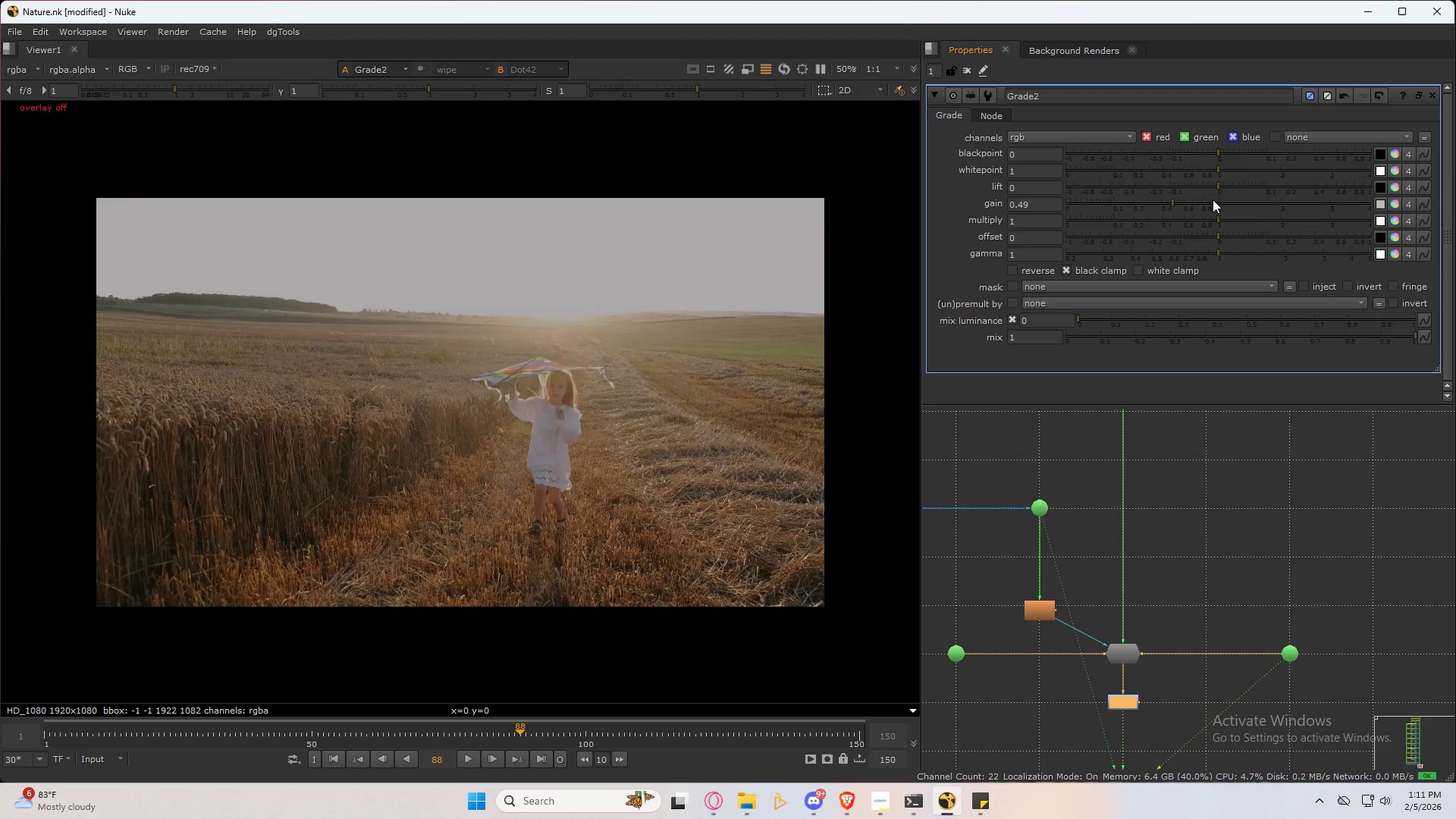 
key(Control+ControlLeft)
 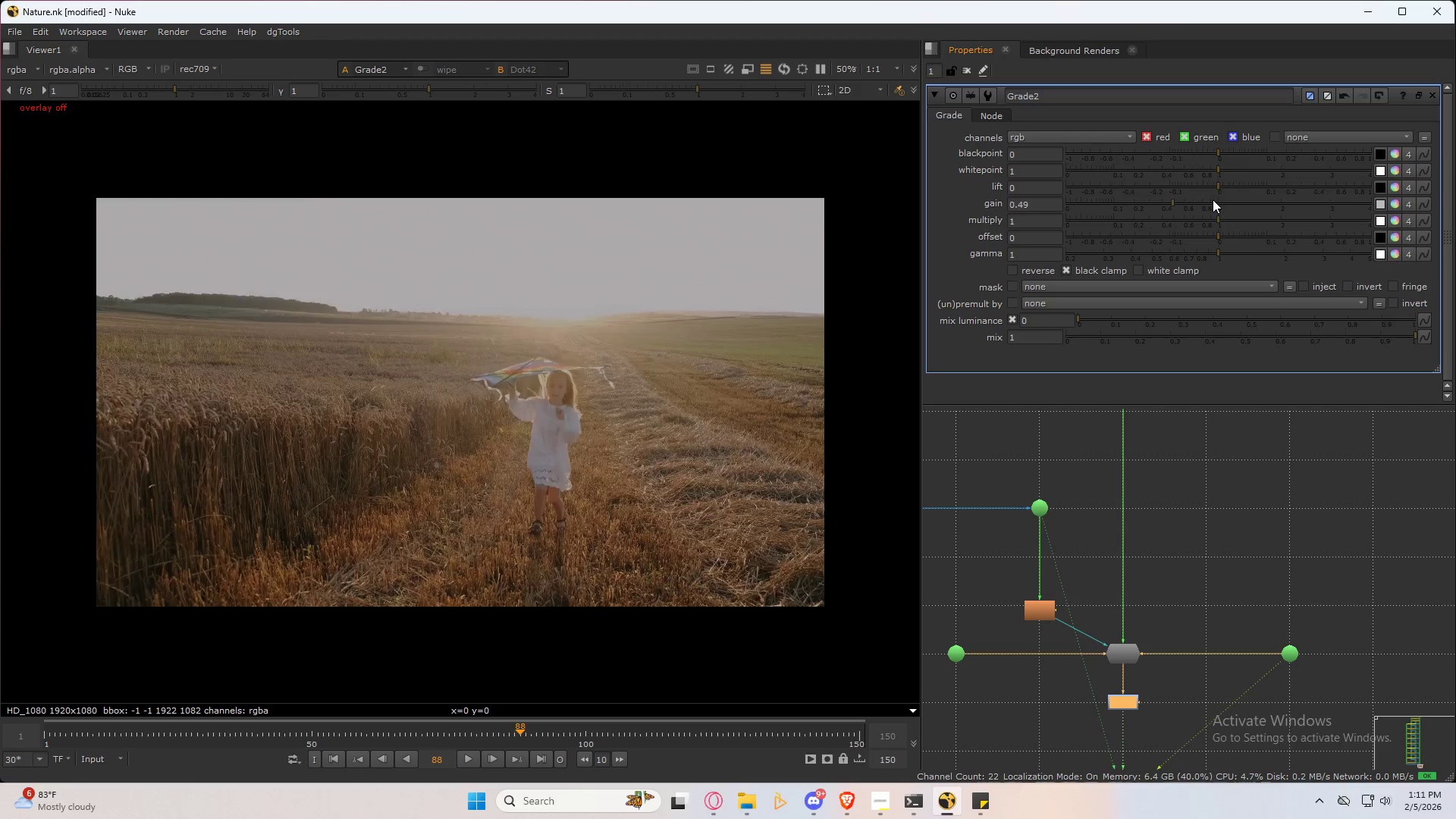 
left_click([1213, 199])
 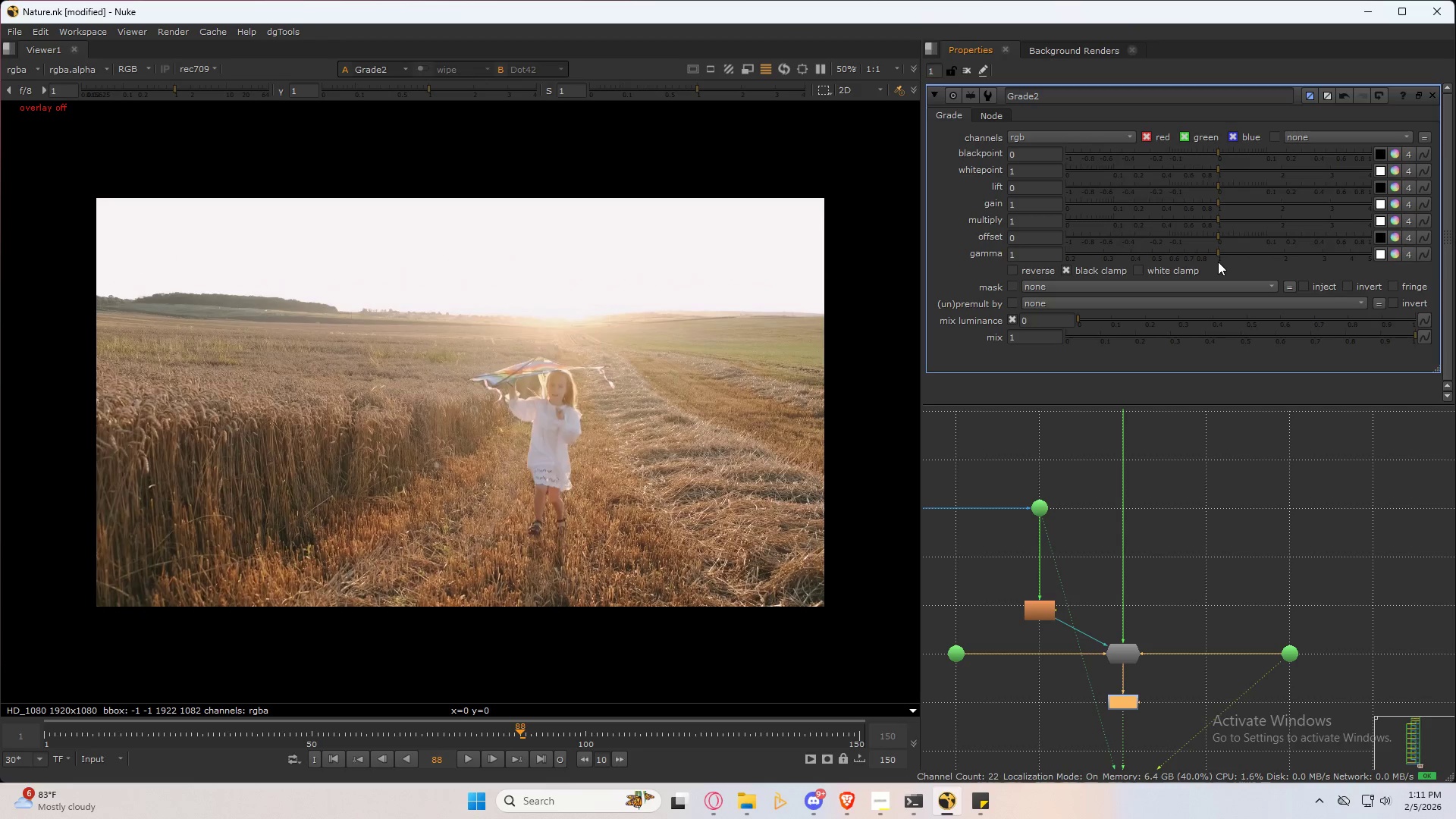 
left_click_drag(start_coordinate=[1218, 262], to_coordinate=[1178, 264])
 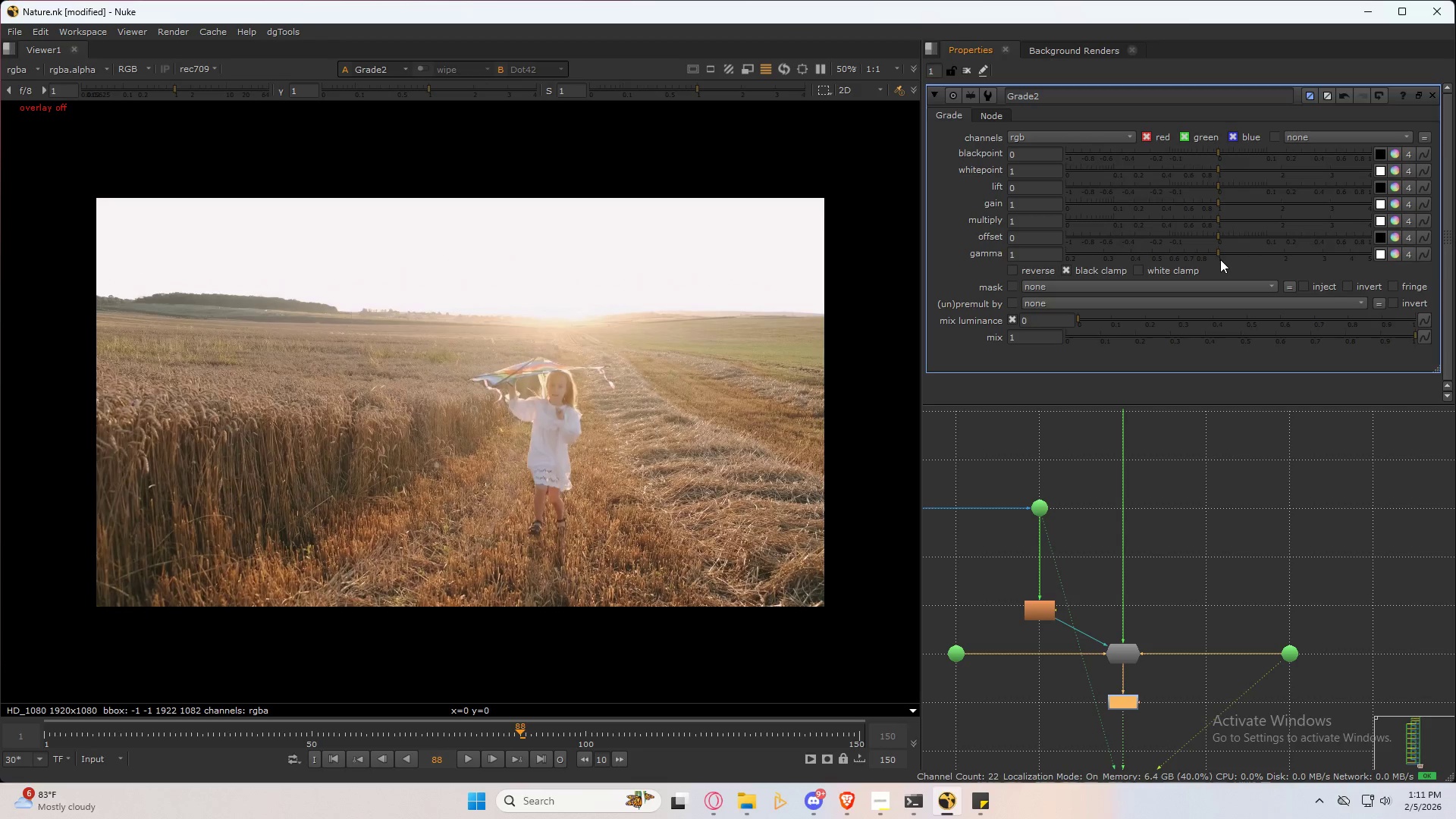 
left_click_drag(start_coordinate=[1220, 256], to_coordinate=[1205, 256])
 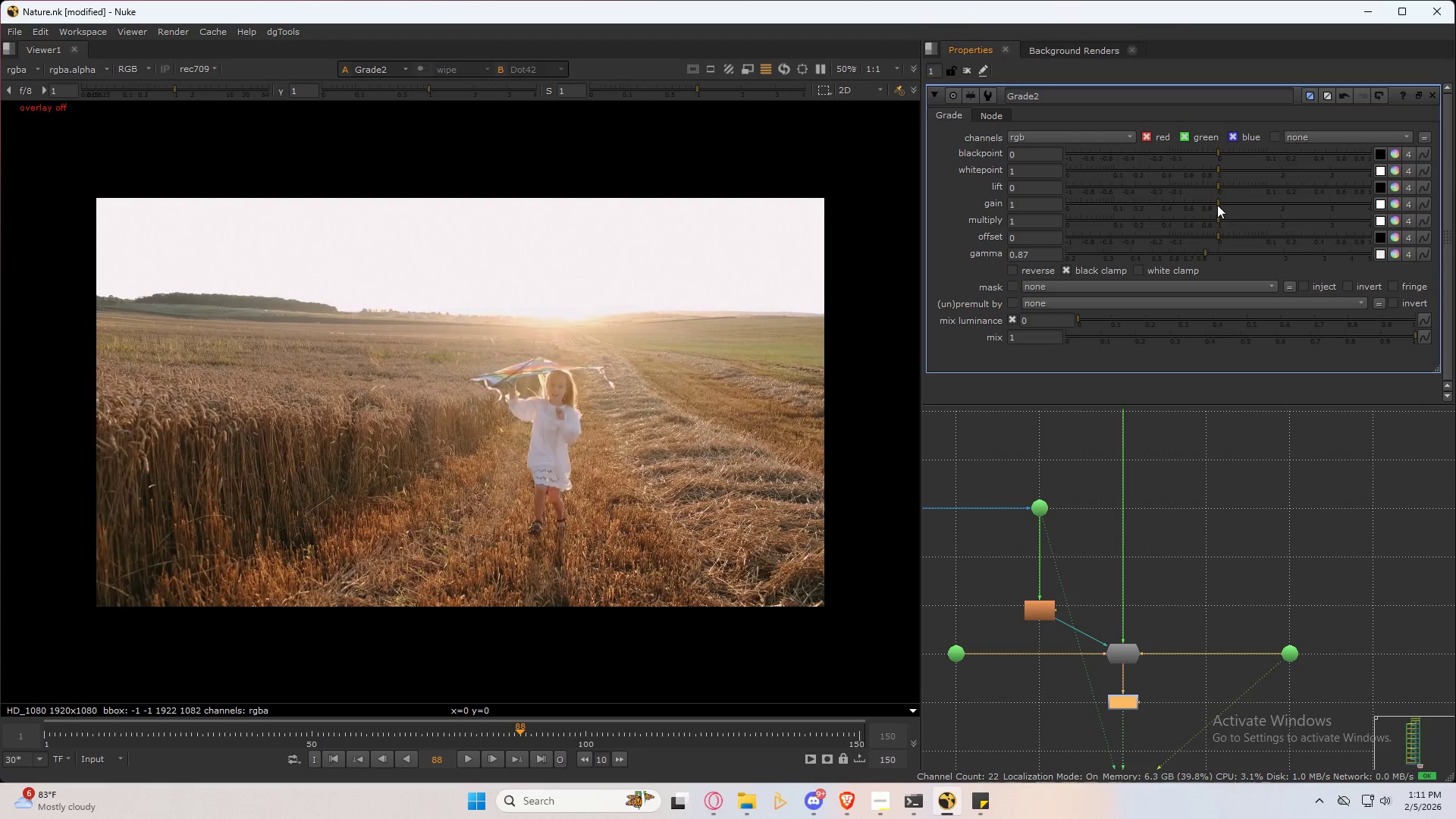 
left_click_drag(start_coordinate=[1219, 202], to_coordinate=[1213, 202])
 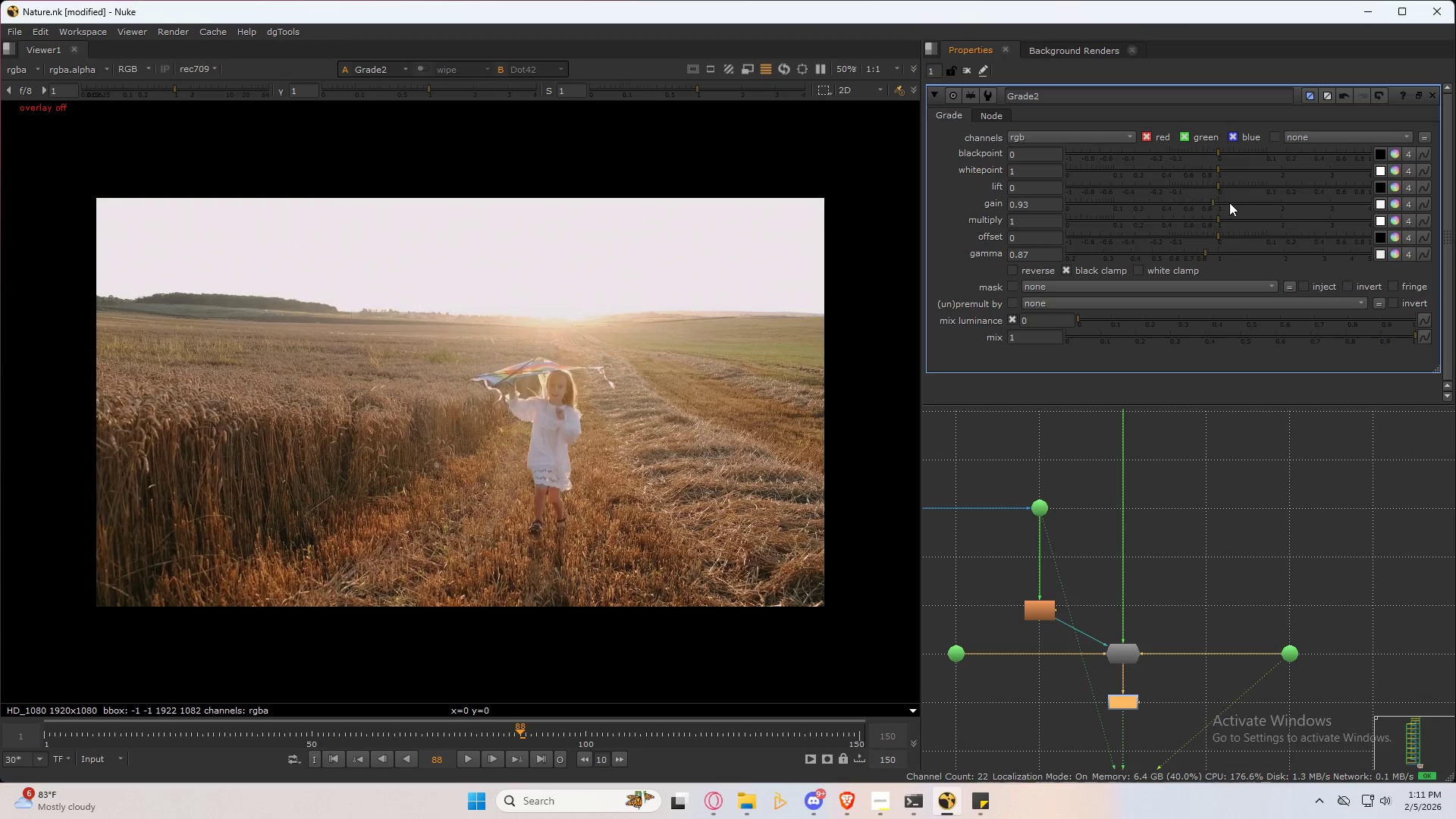 
hold_key(key=ControlLeft, duration=0.31)
left_click([1229, 202])
 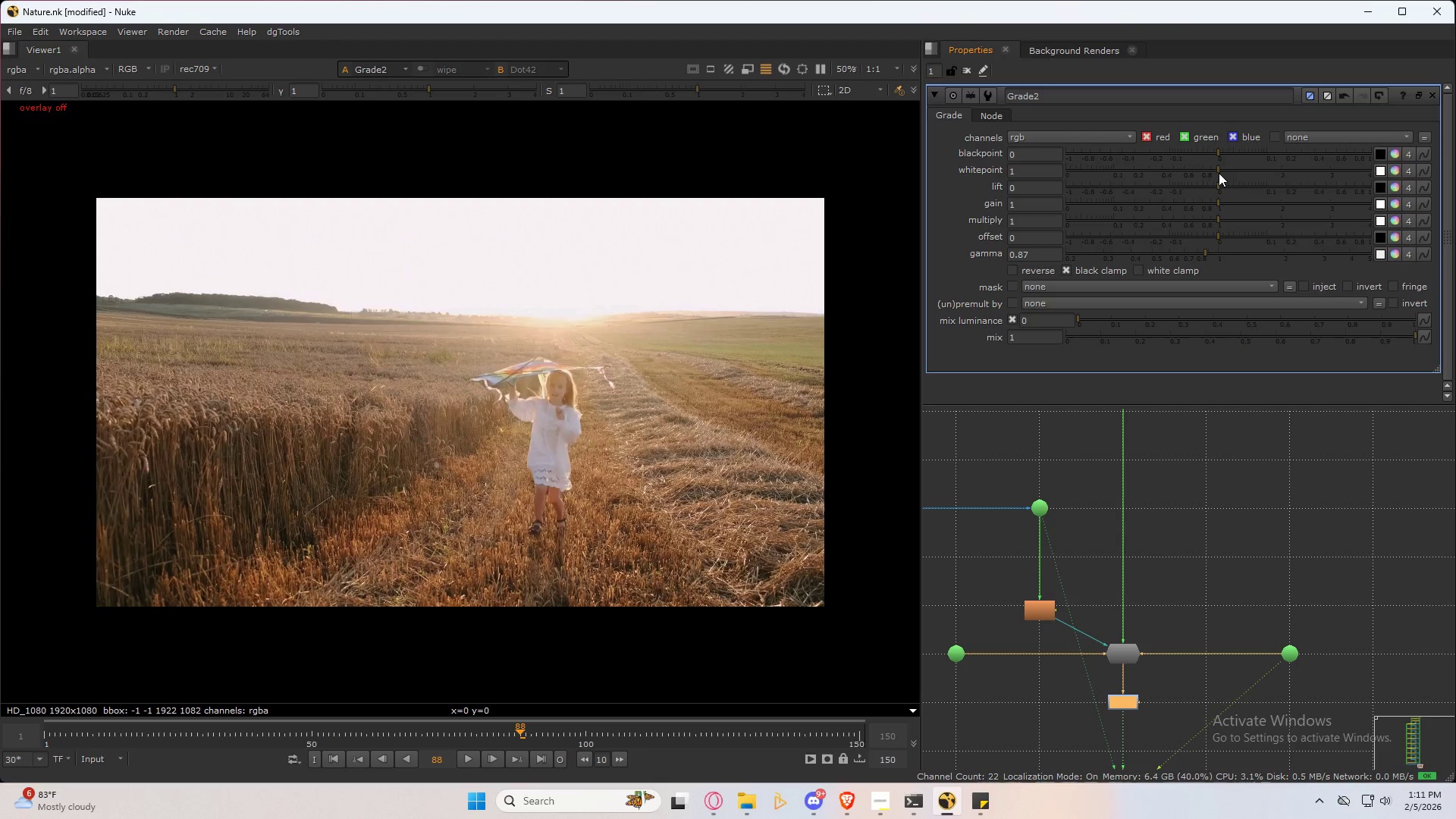 
left_click_drag(start_coordinate=[1219, 173], to_coordinate=[1223, 182])
 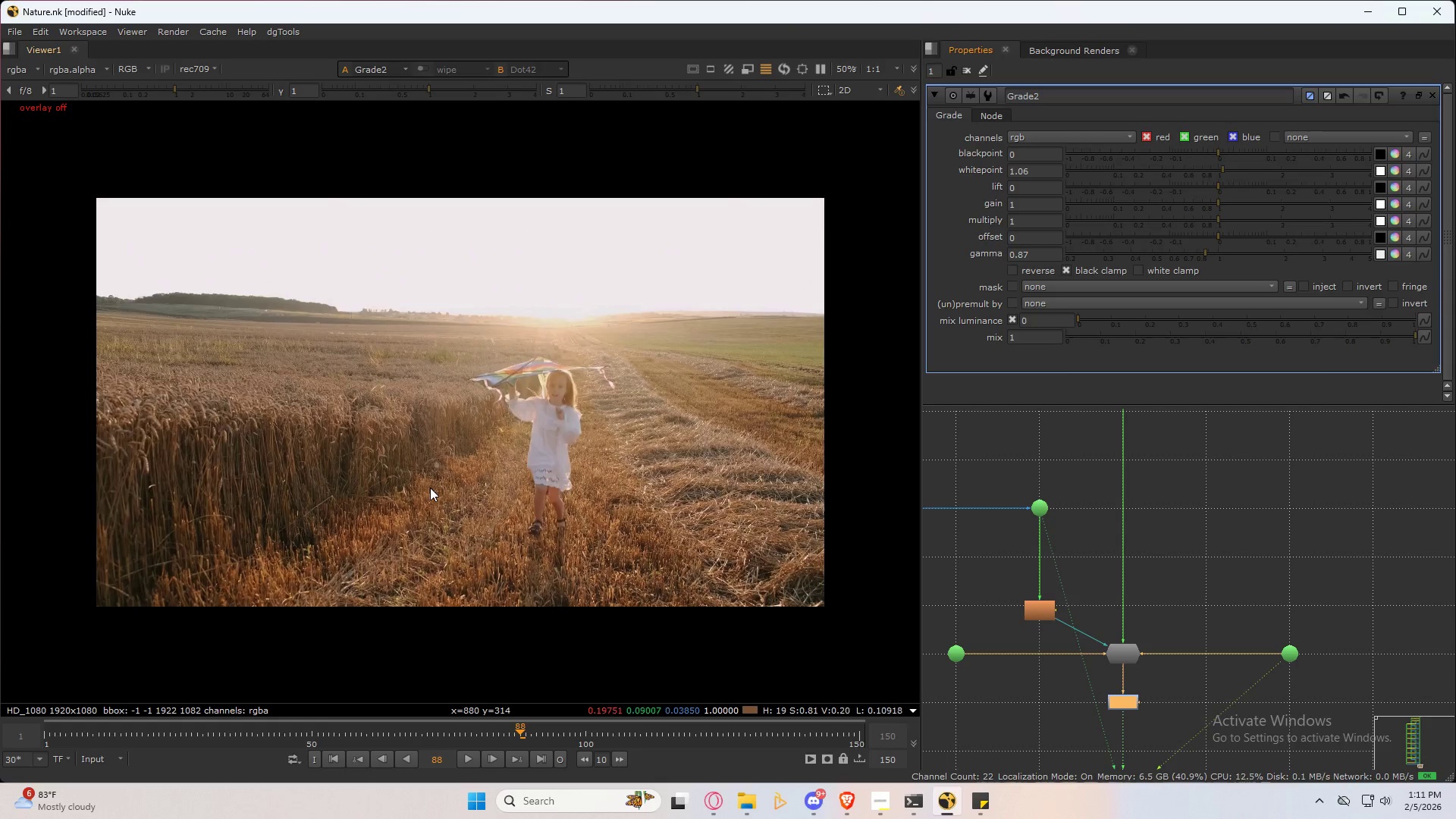 
scroll: coordinate [1130, 549], scroll_direction: down, amount: 7.0
 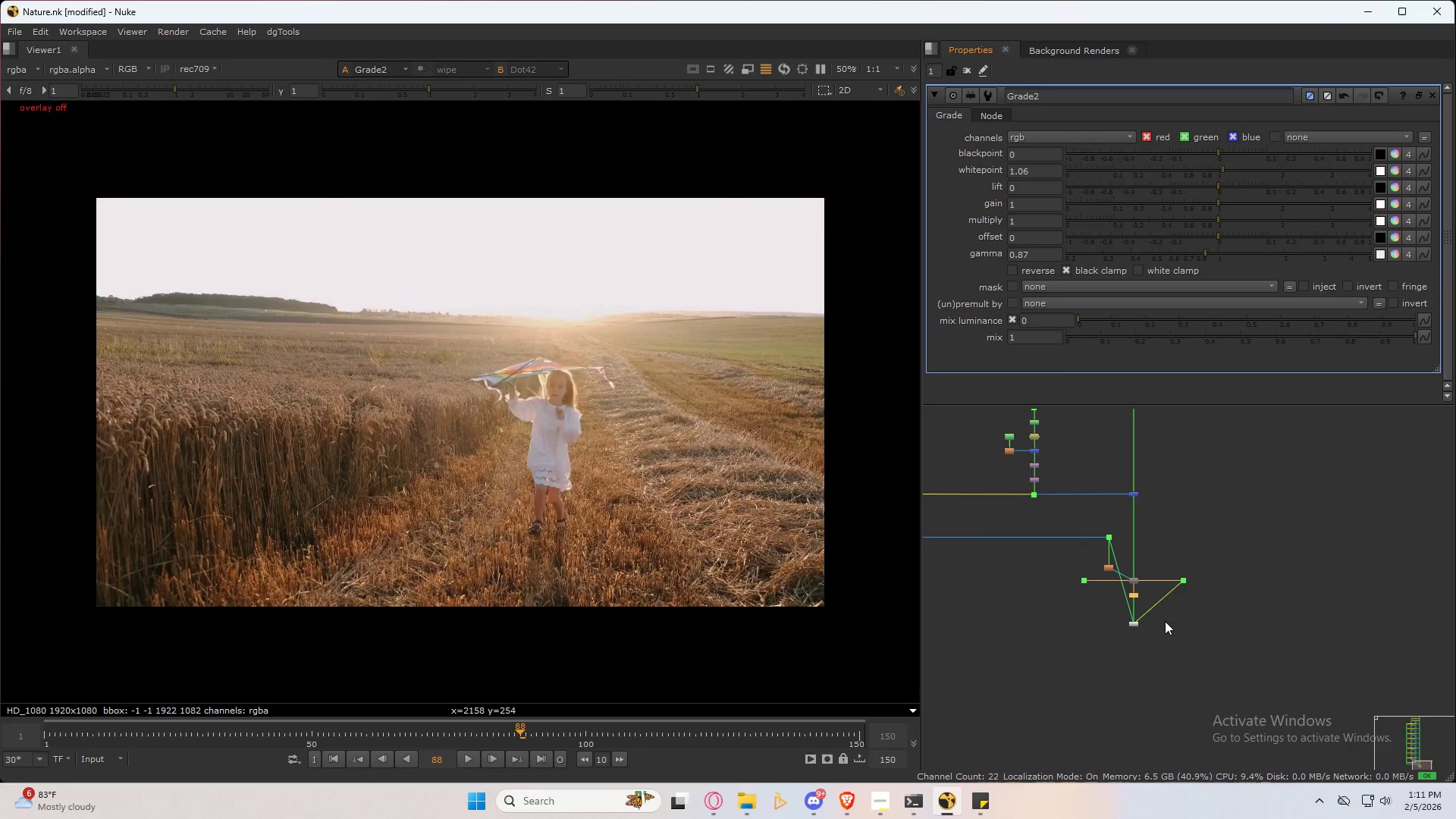 
scroll: coordinate [1144, 598], scroll_direction: up, amount: 6.0
 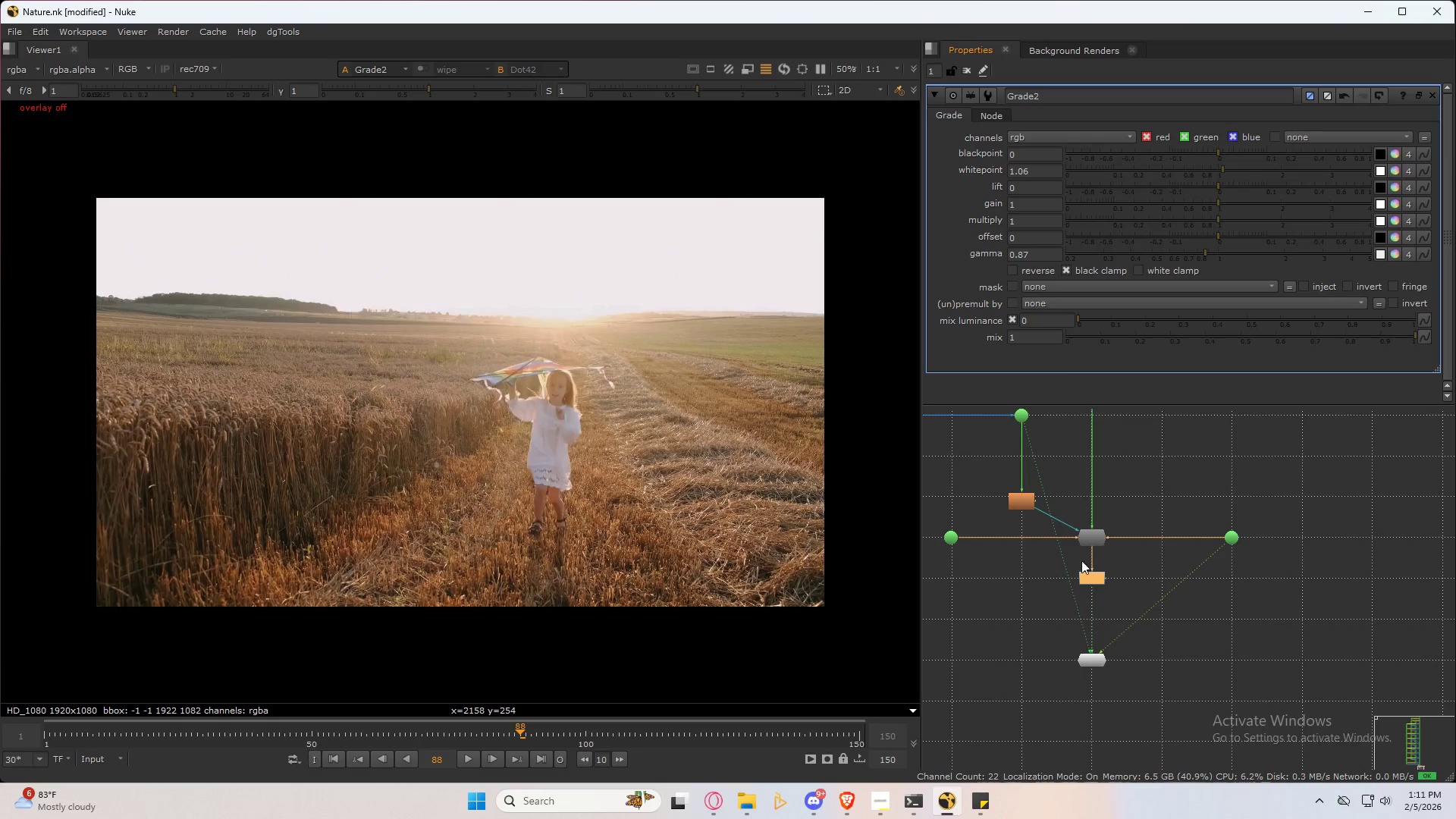 
left_click_drag(start_coordinate=[1027, 432], to_coordinate=[1031, 435])
 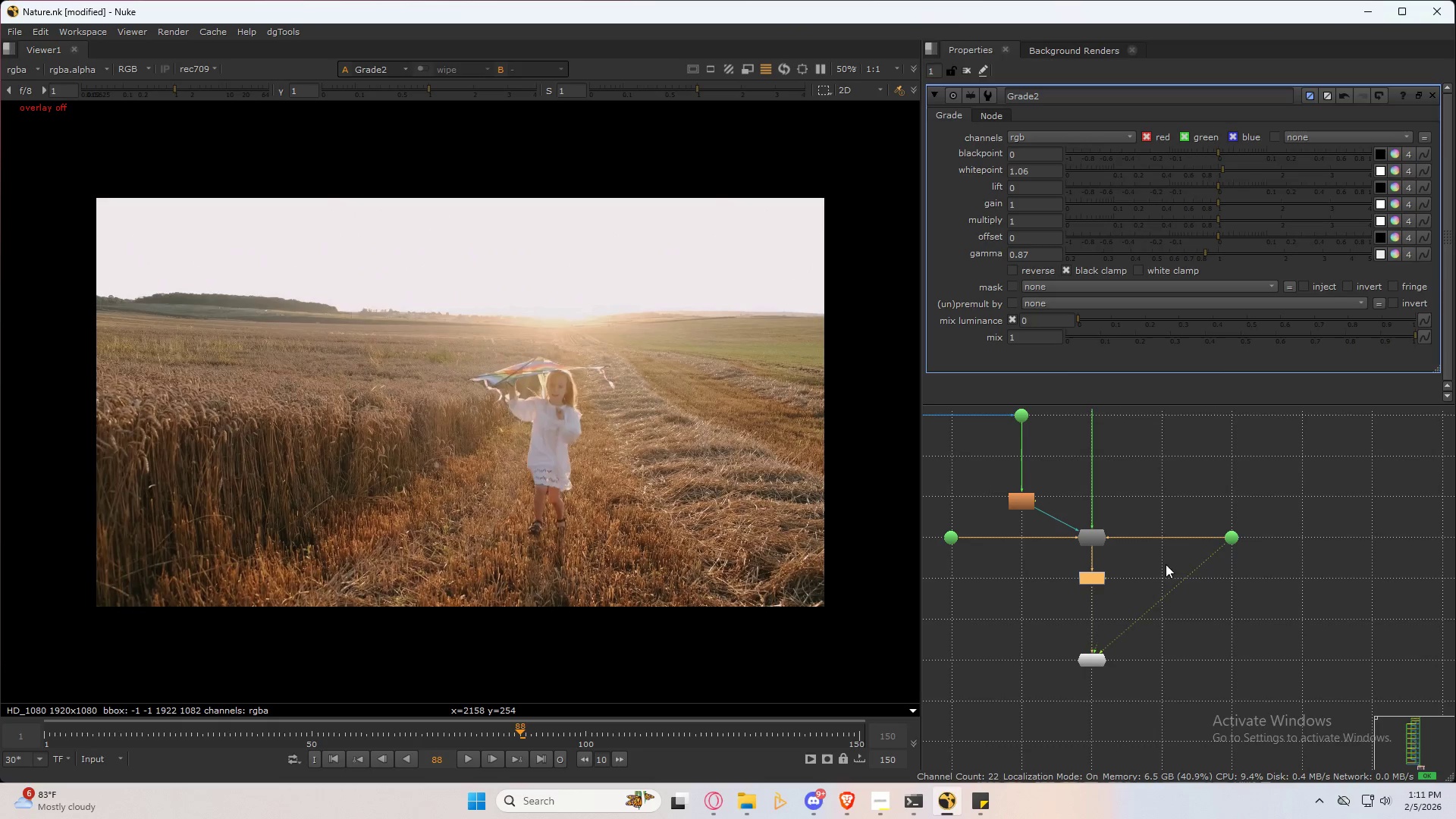 
left_click_drag(start_coordinate=[1062, 561], to_coordinate=[1190, 736])
 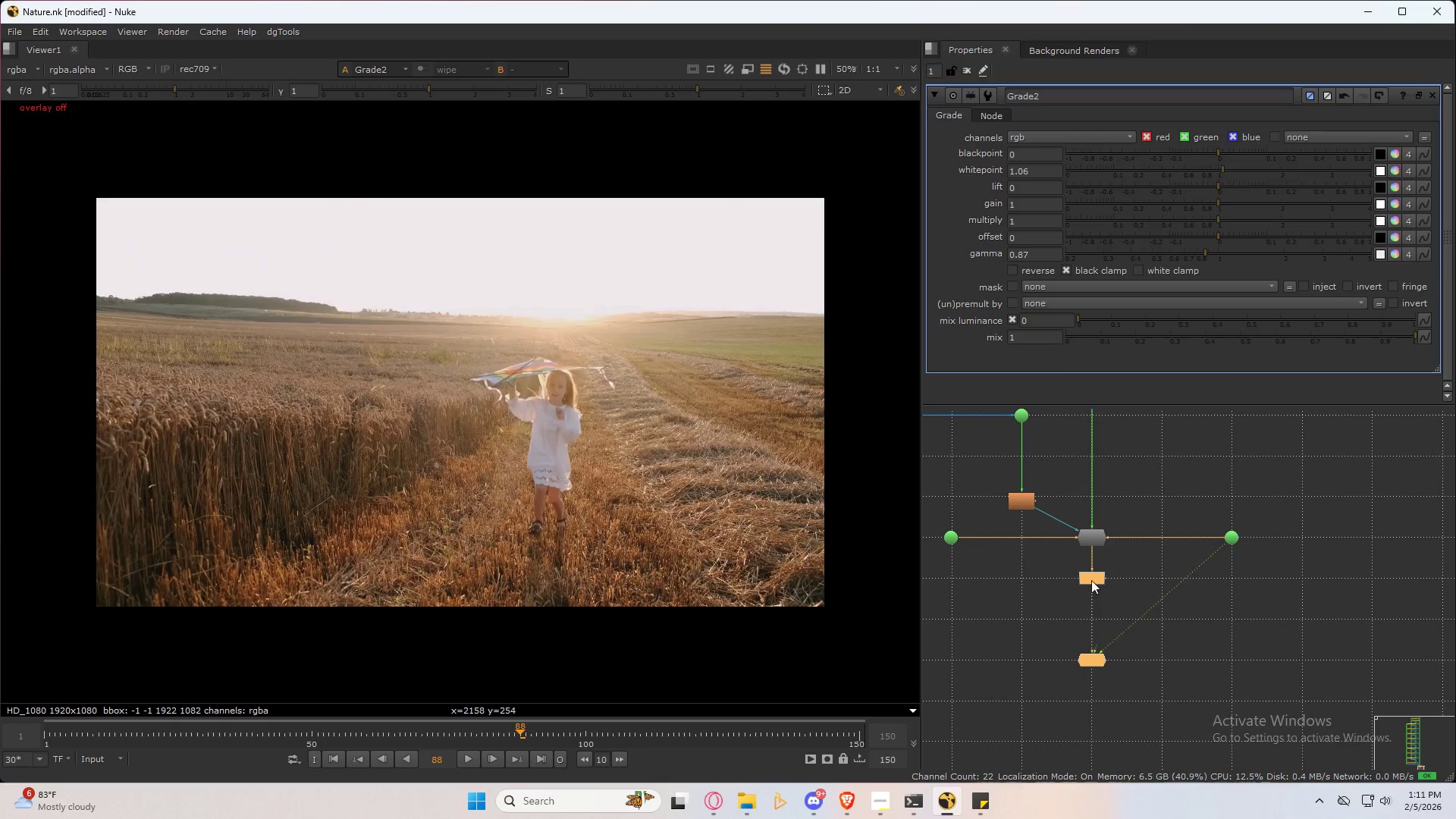 
left_click_drag(start_coordinate=[1091, 578], to_coordinate=[1091, 742])
 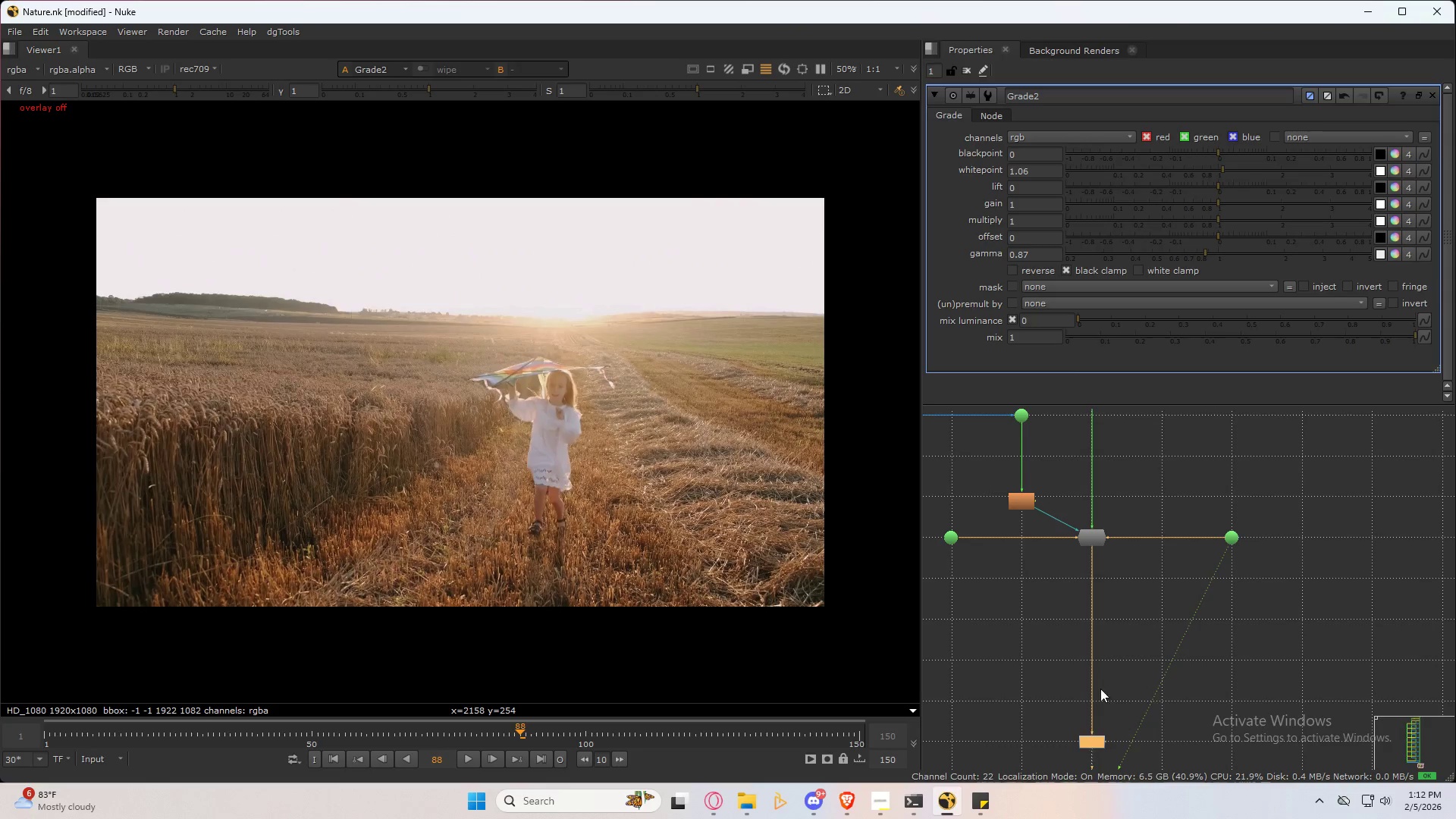 
left_click([1103, 677])
 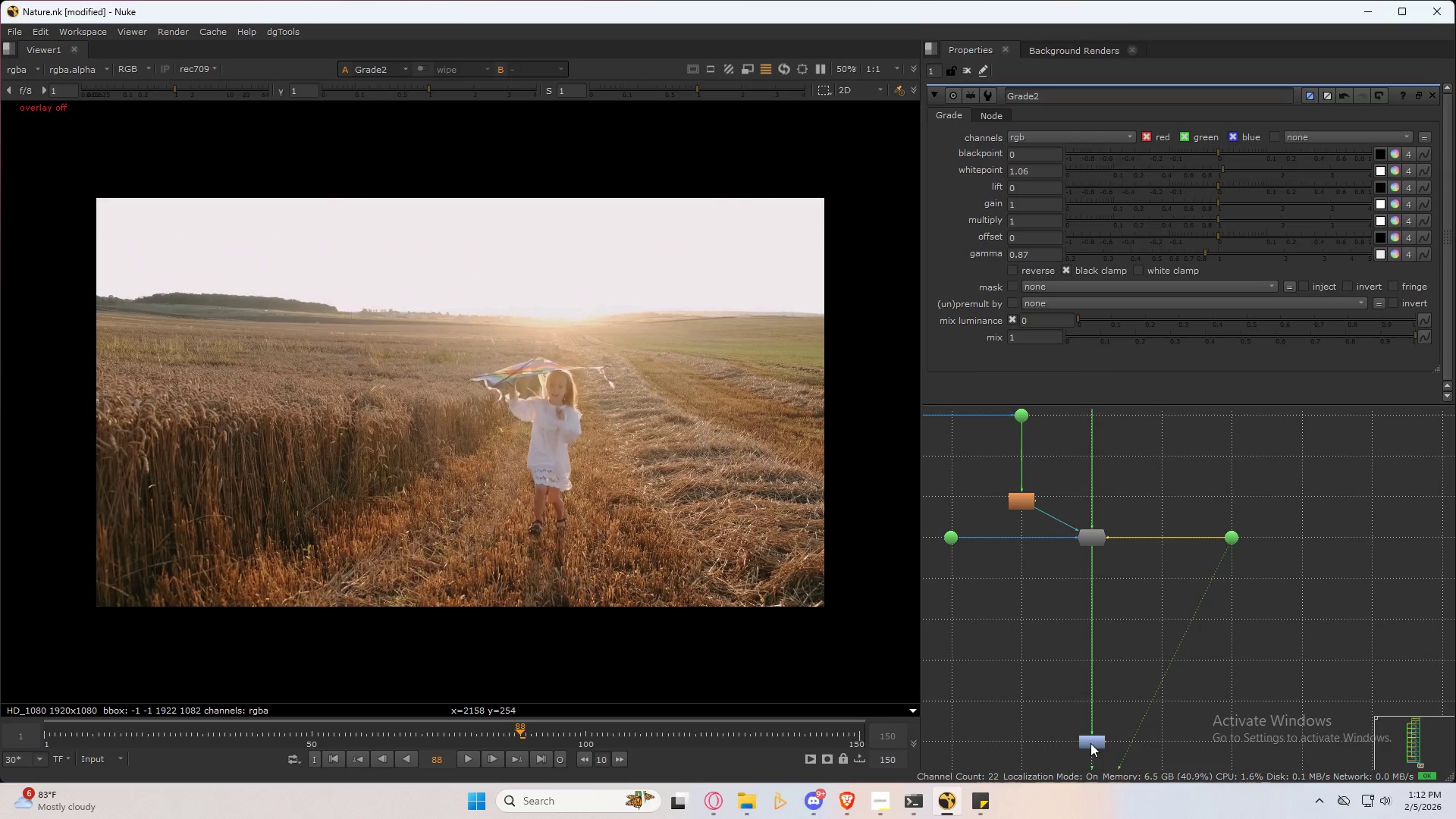 
left_click_drag(start_coordinate=[1093, 743], to_coordinate=[1094, 585])
 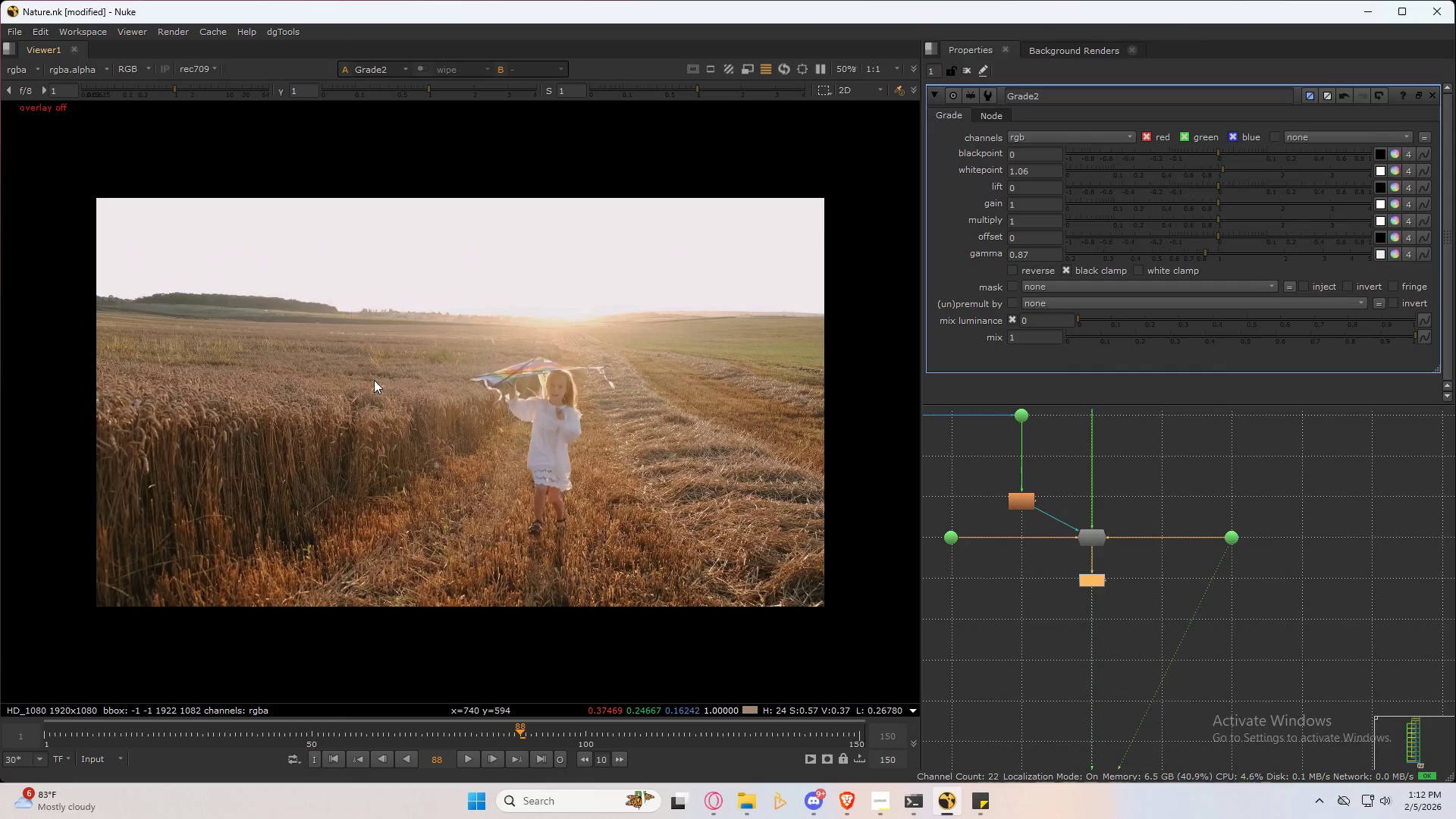 
scroll: coordinate [278, 369], scroll_direction: up, amount: 3.0
 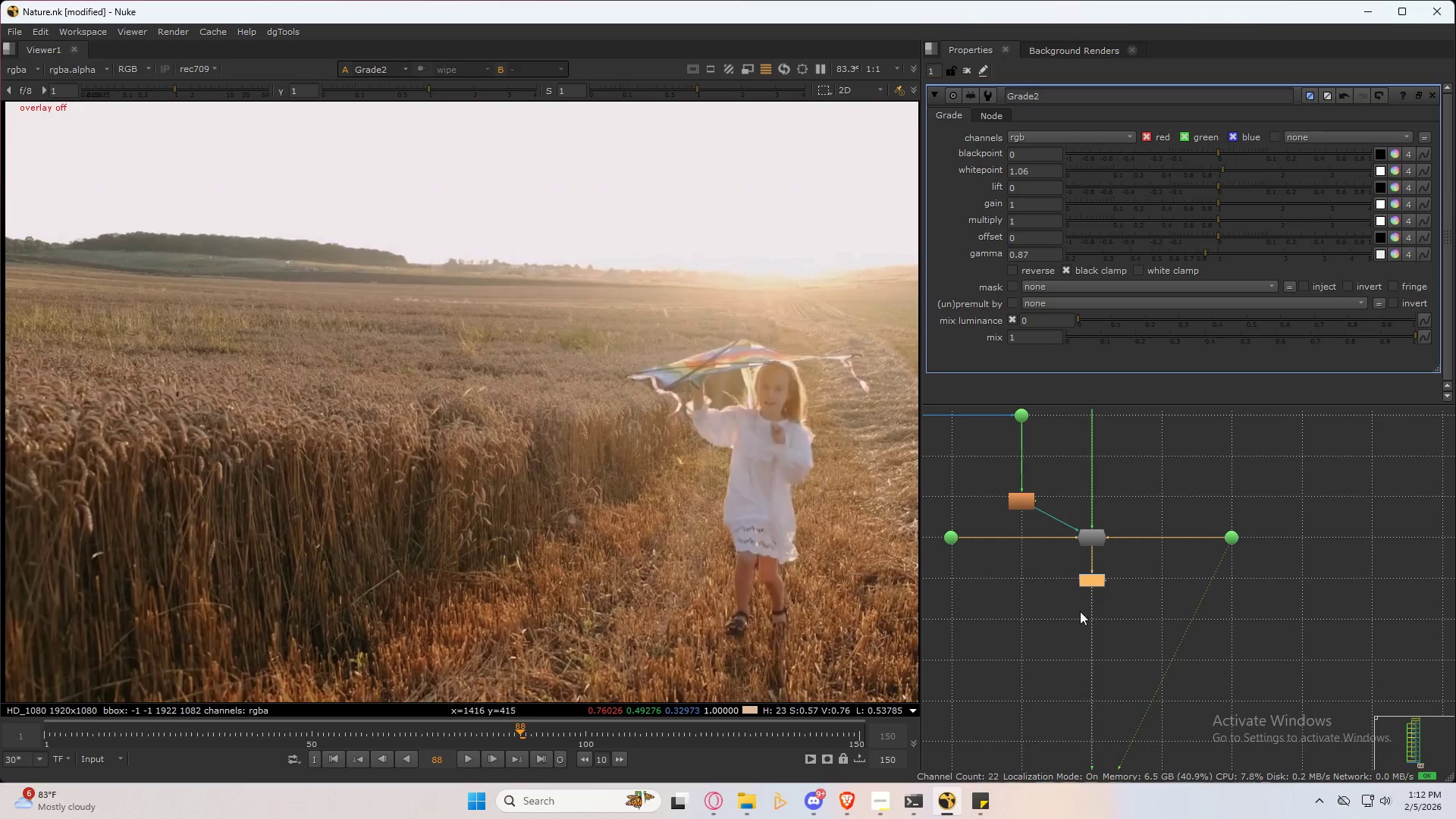 
left_click([1100, 578])
 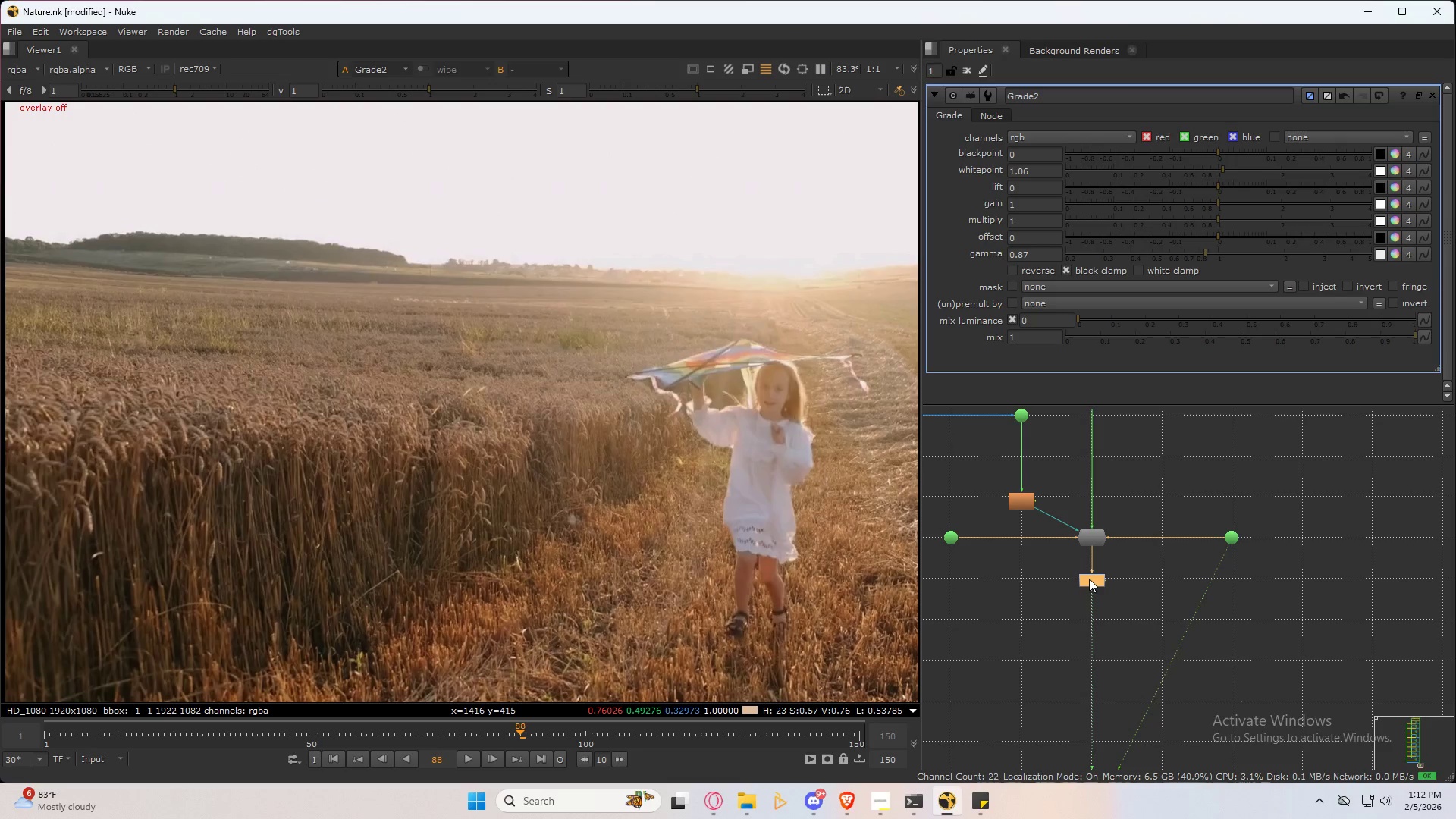 
wait(11.02)
 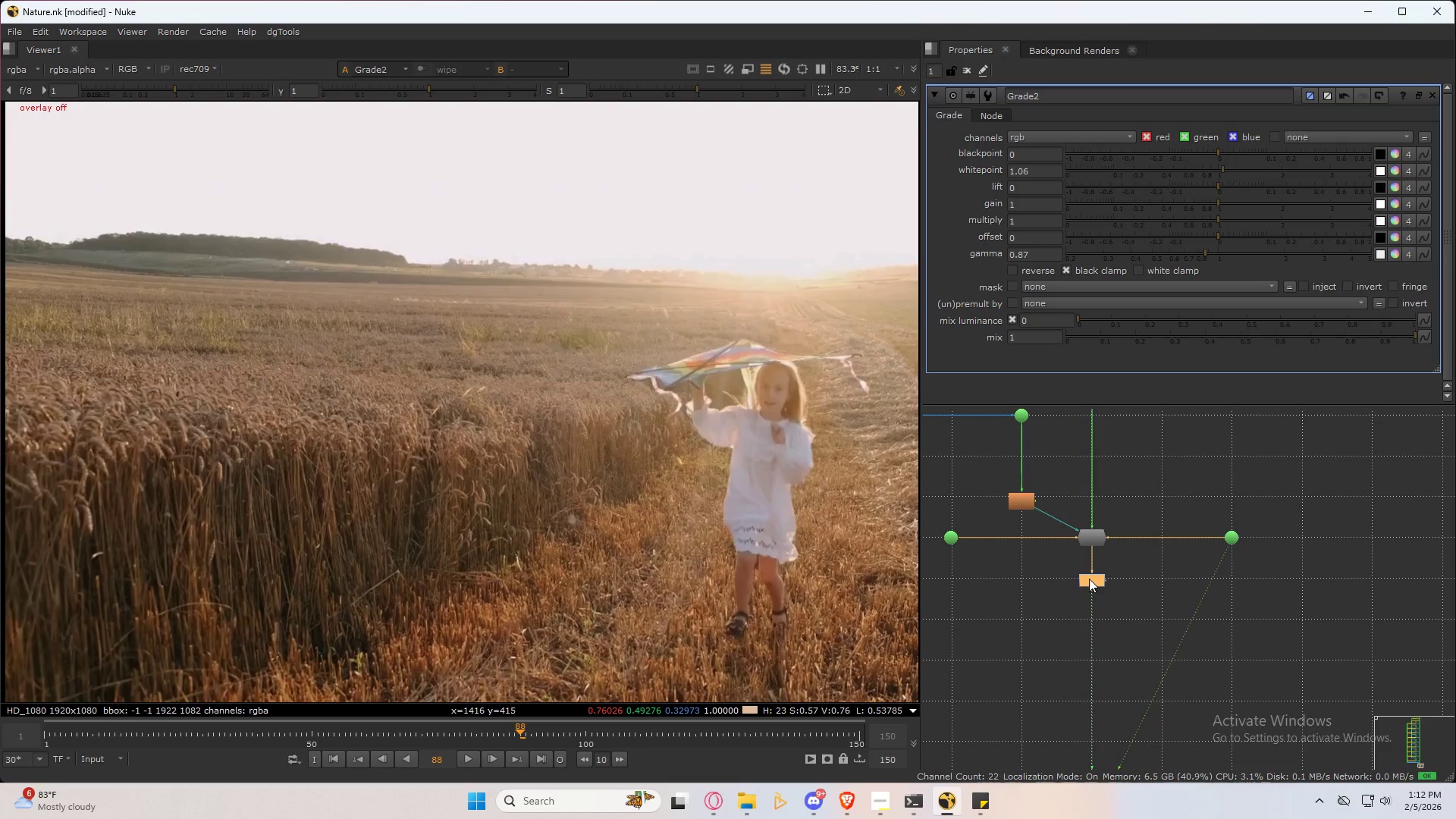 
left_click([1088, 577])
 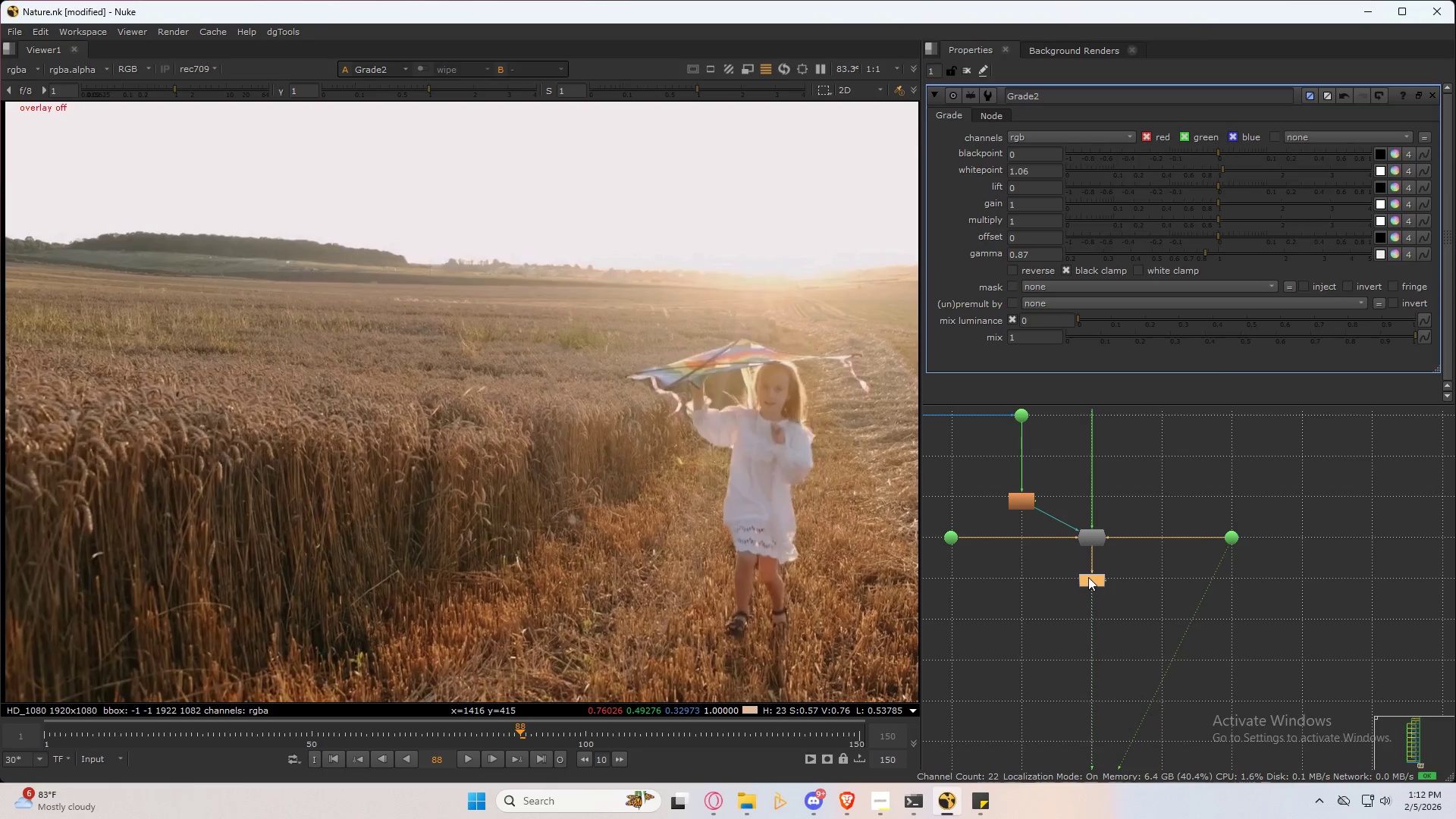 
type(sa)
 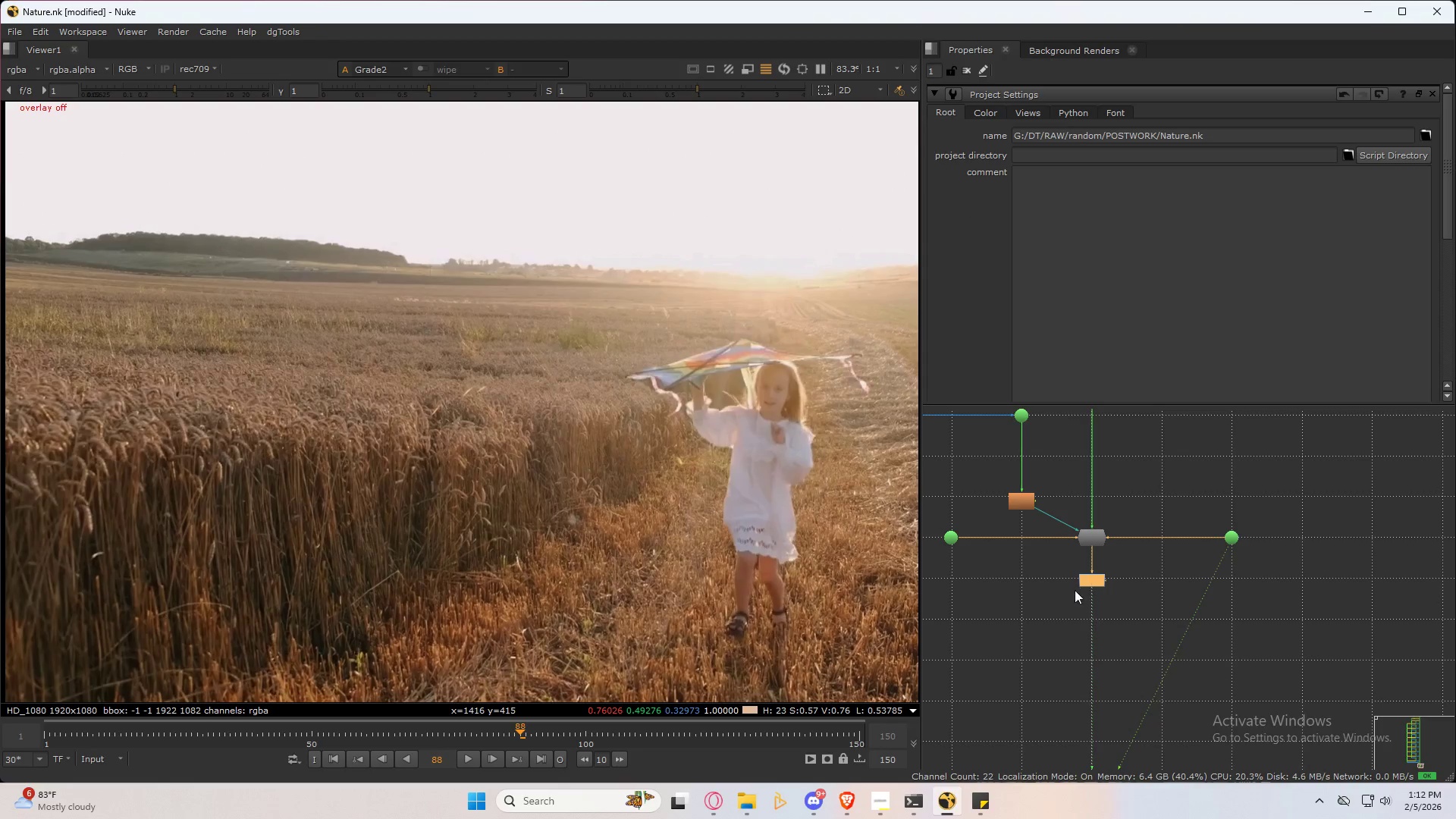 
key(Tab)
type(satur)
 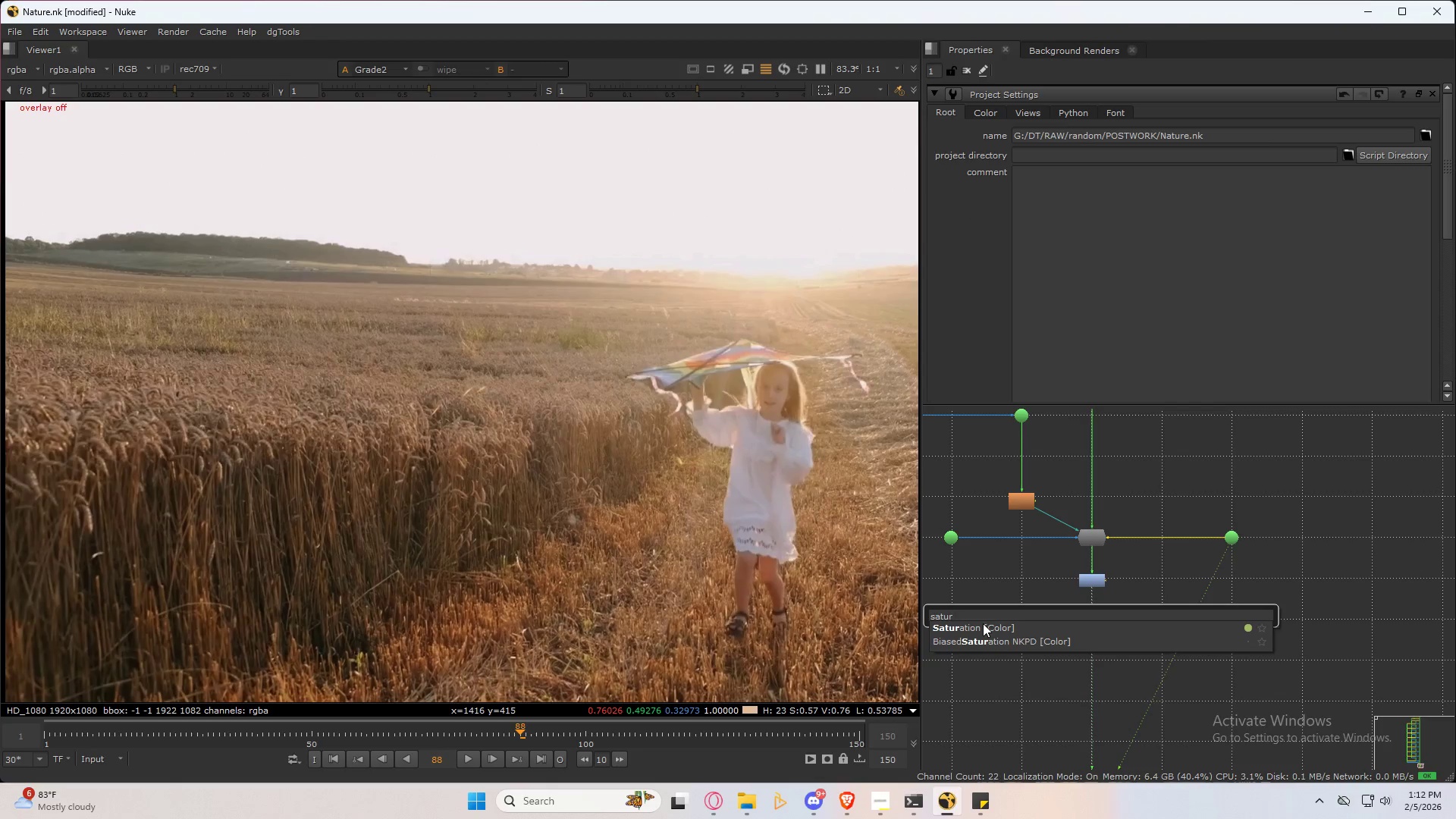 
left_click([982, 629])
 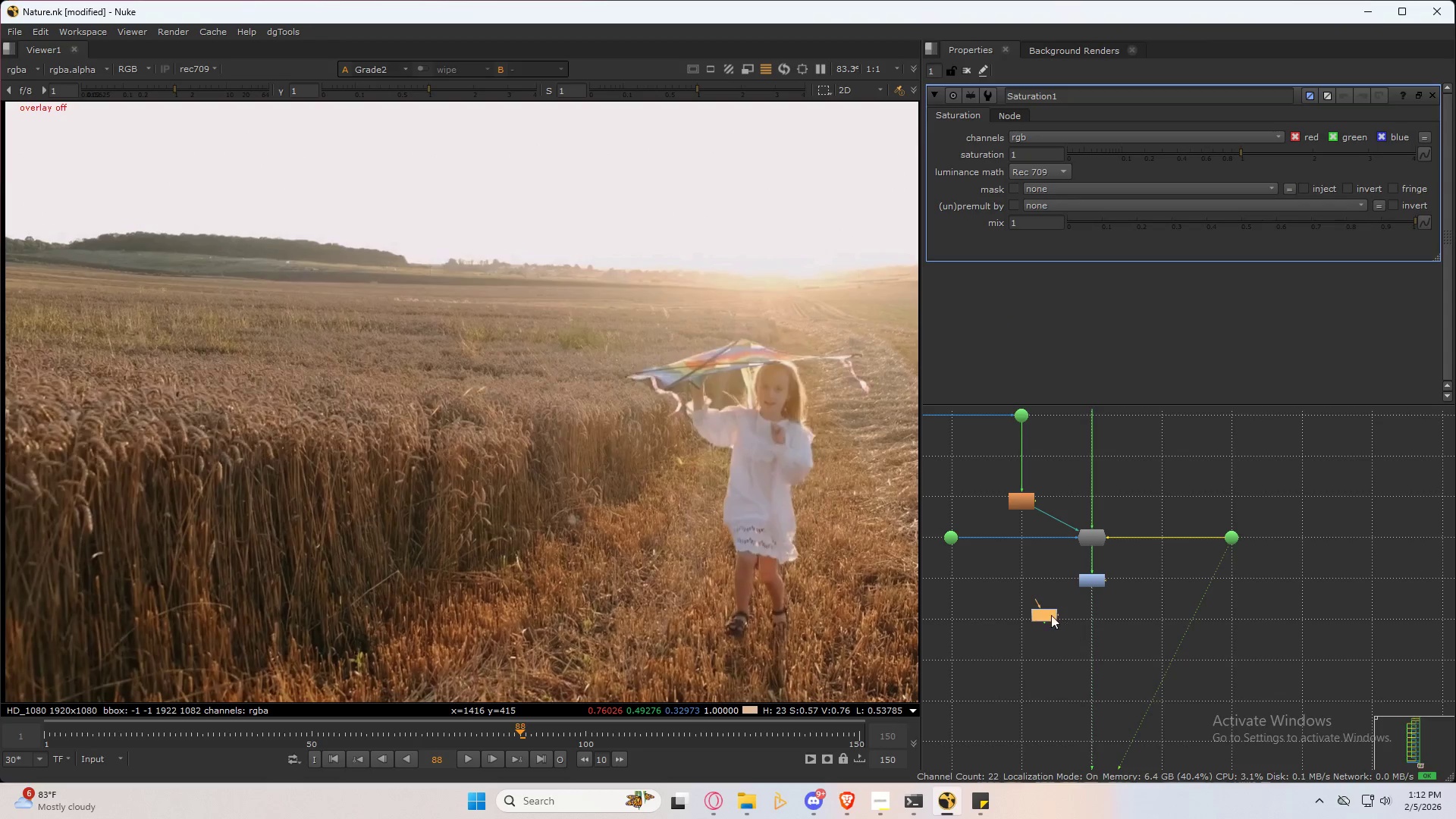 
left_click_drag(start_coordinate=[1040, 610], to_coordinate=[1087, 614])
 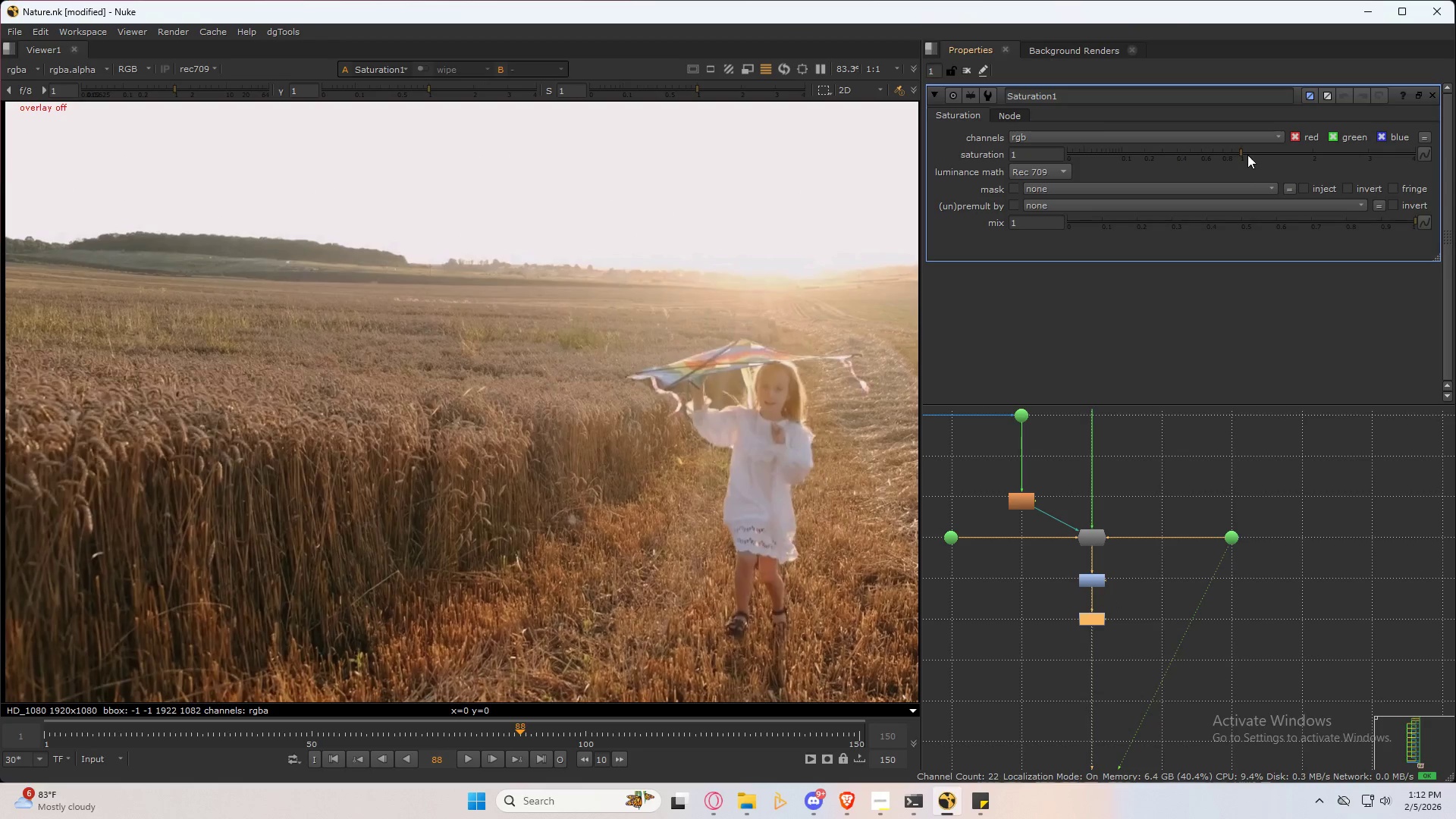 
left_click_drag(start_coordinate=[1239, 151], to_coordinate=[1214, 155])
 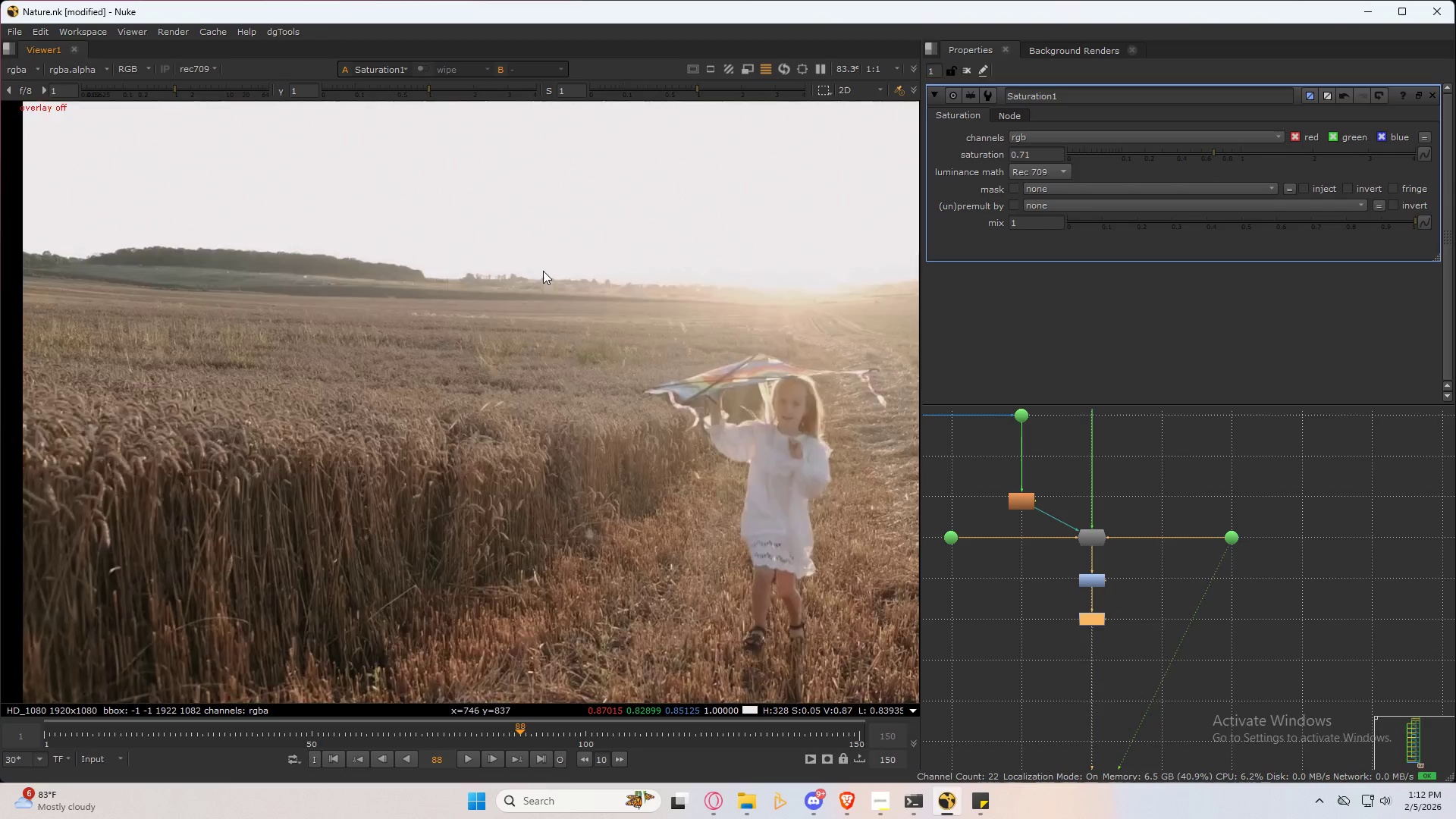 
key(3)
 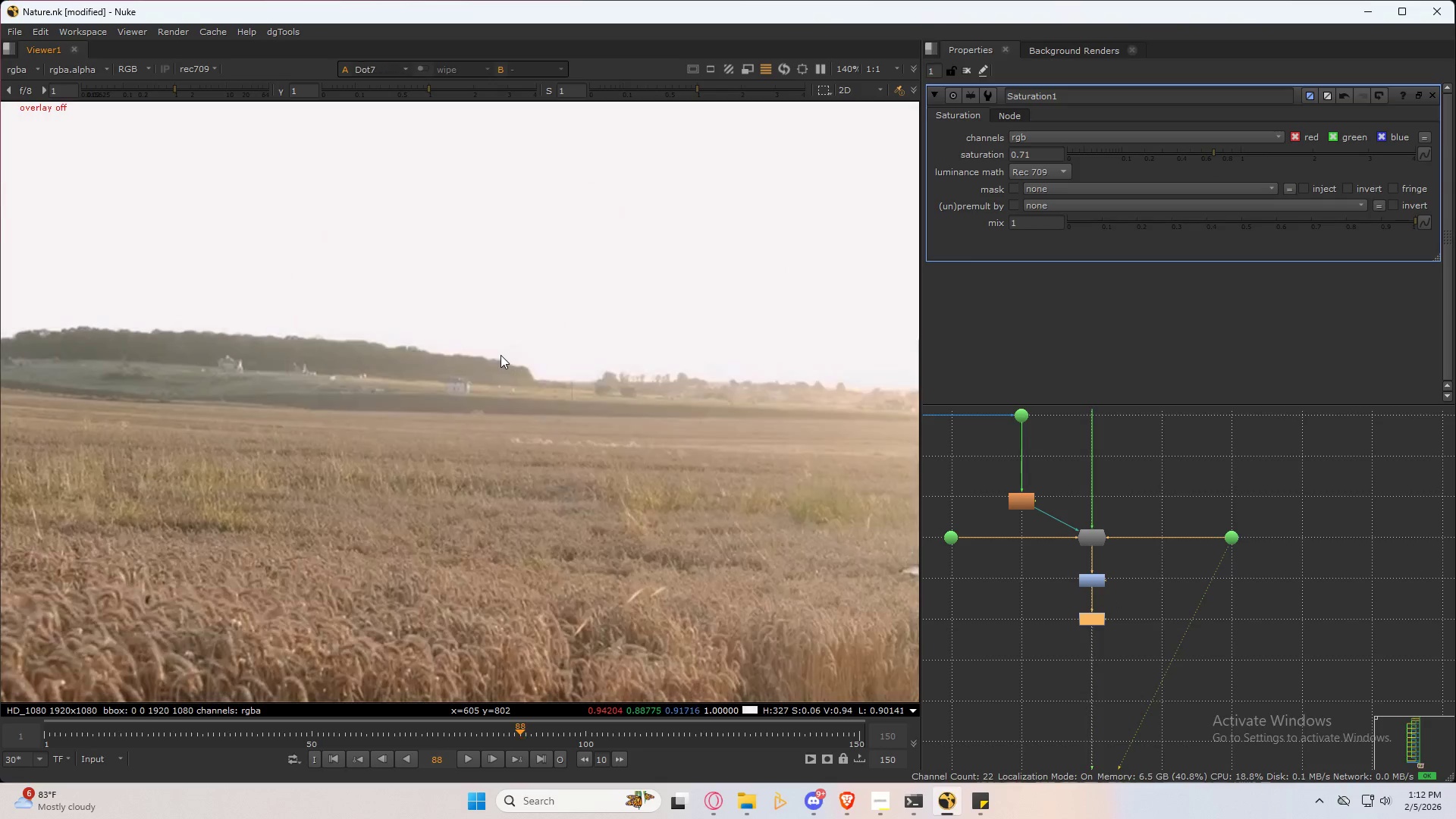 
double_click([500, 355])
 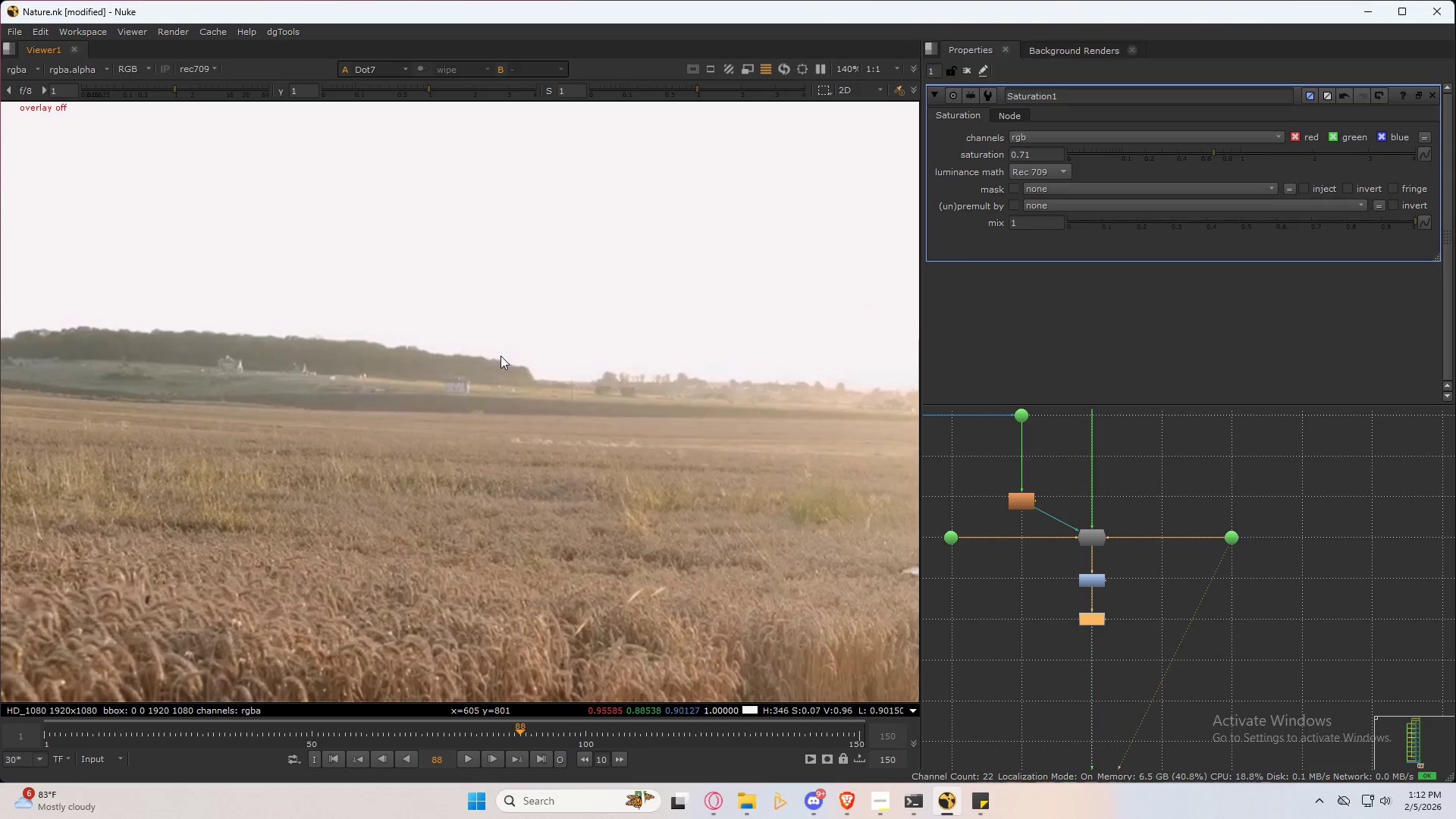 
scroll: coordinate [502, 313], scroll_direction: up, amount: 3.0
 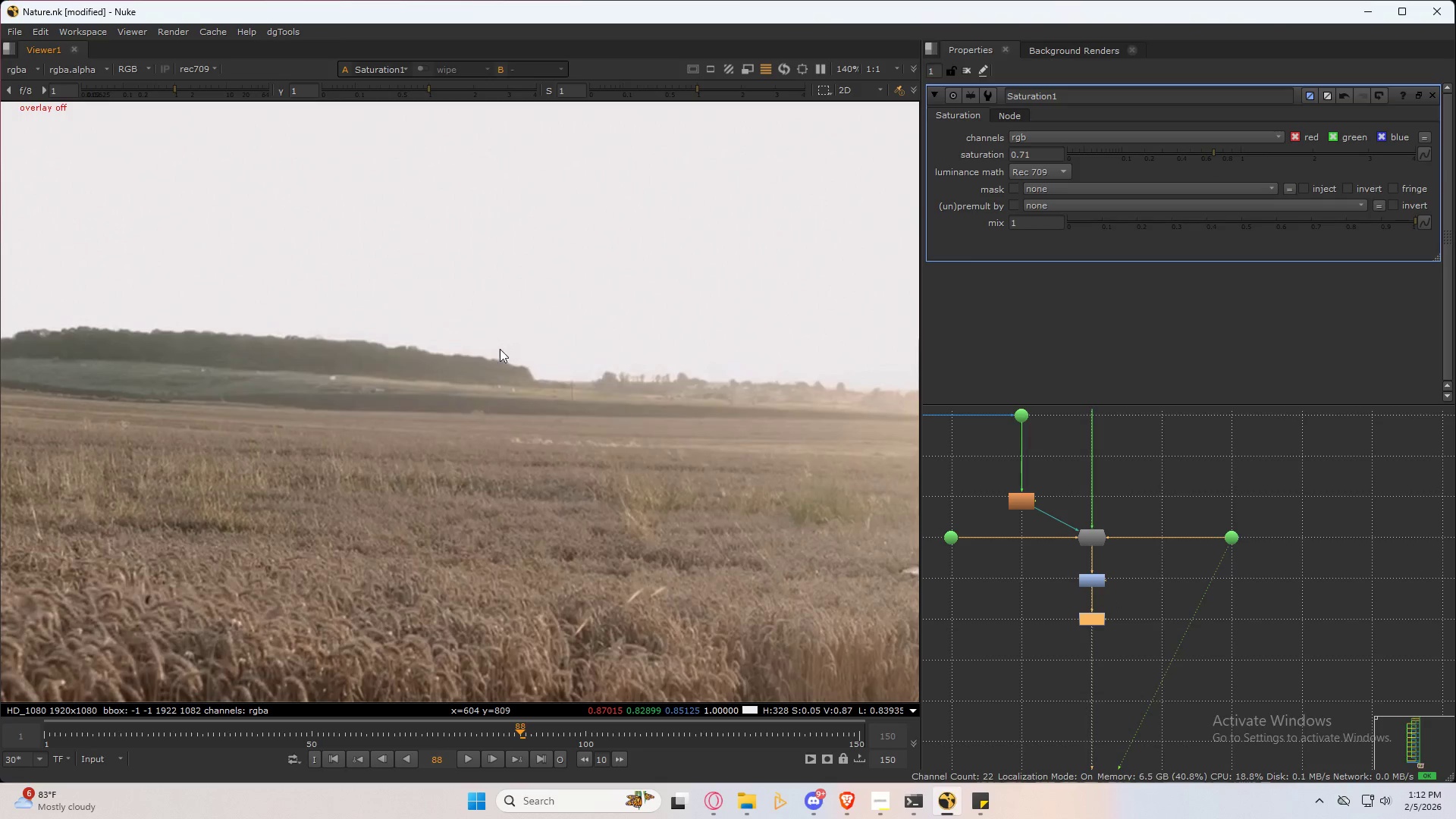 
triple_click([500, 356])
 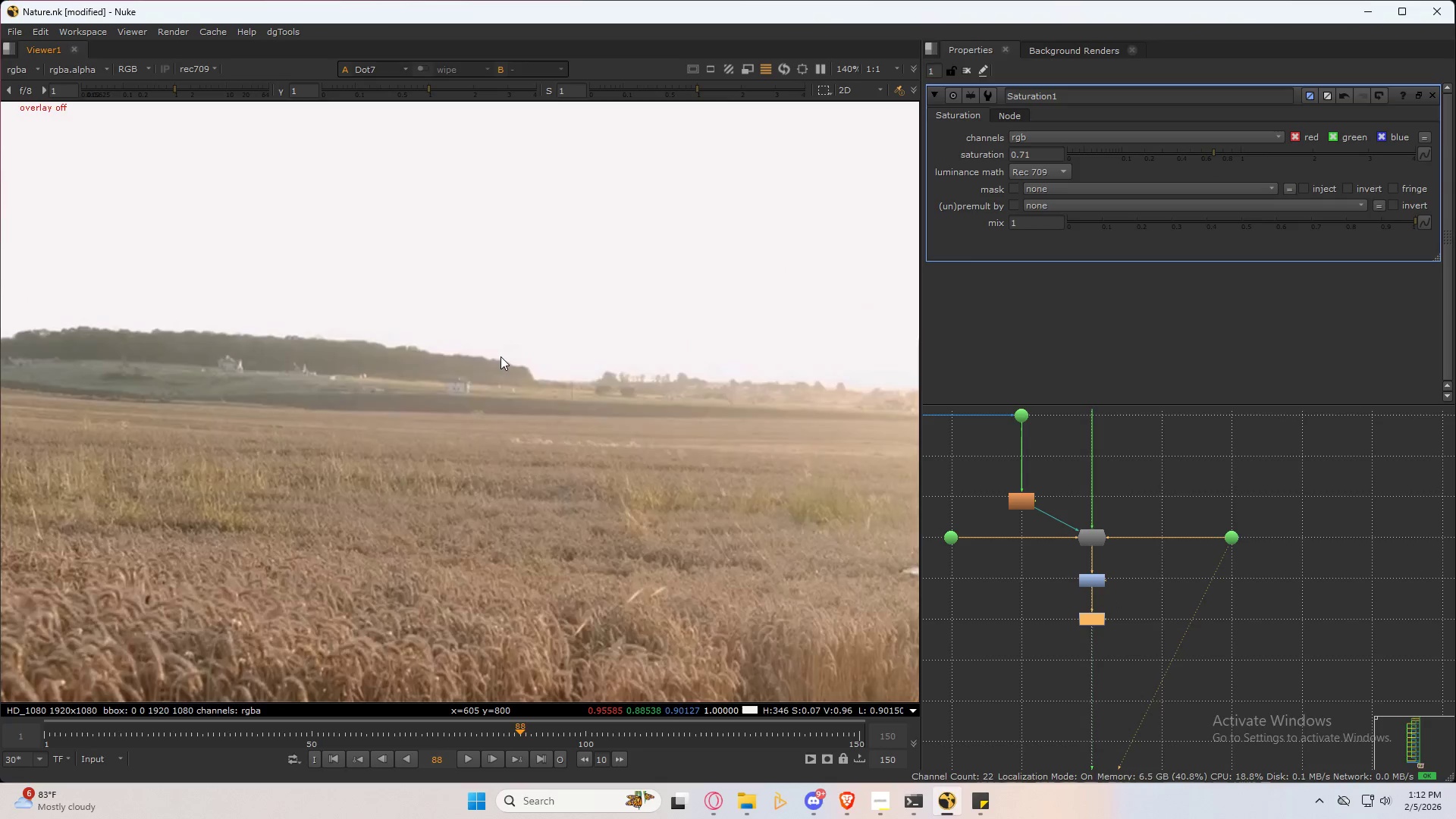 
type(23232)
 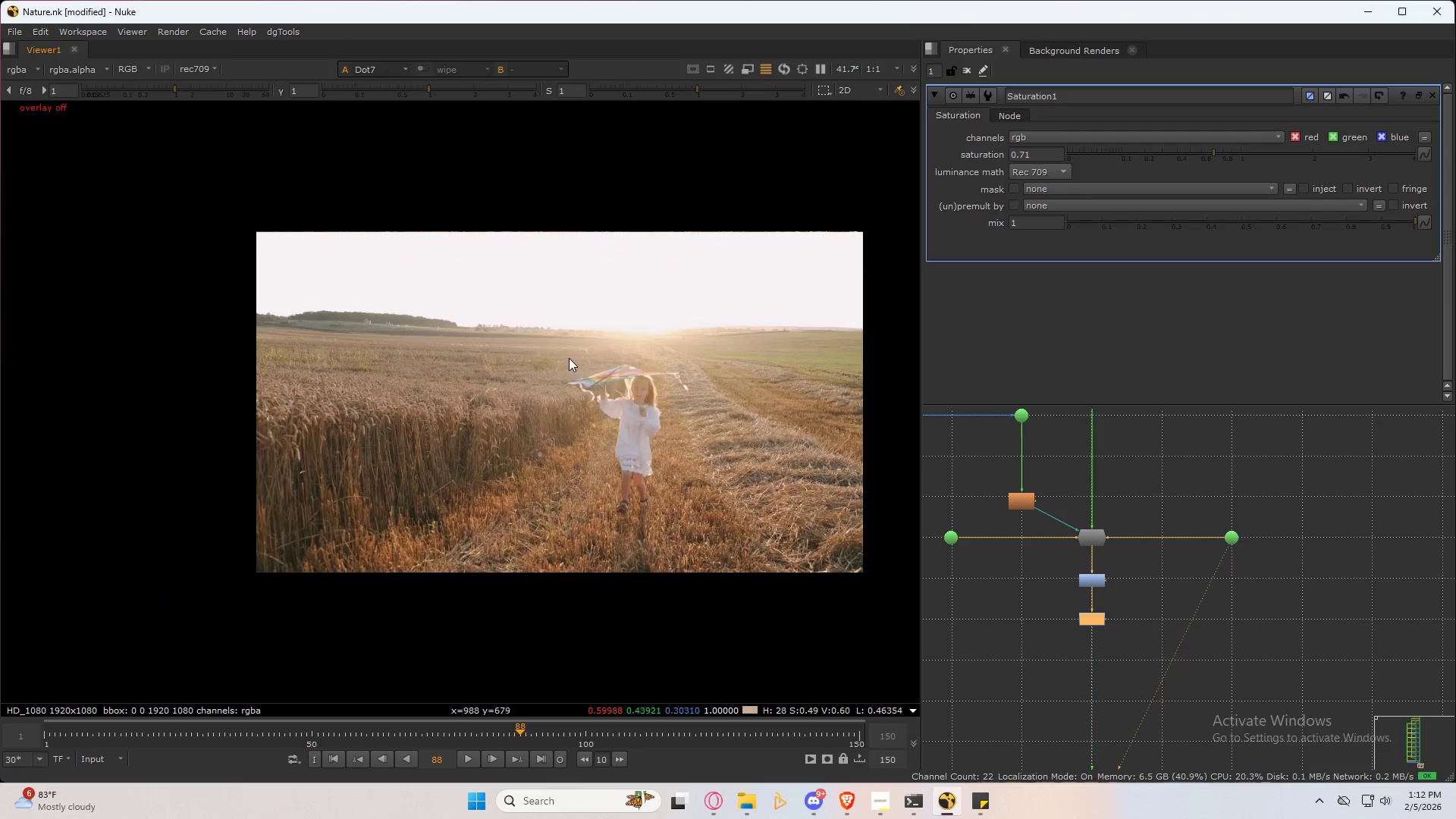 
scroll: coordinate [504, 347], scroll_direction: down, amount: 8.0
 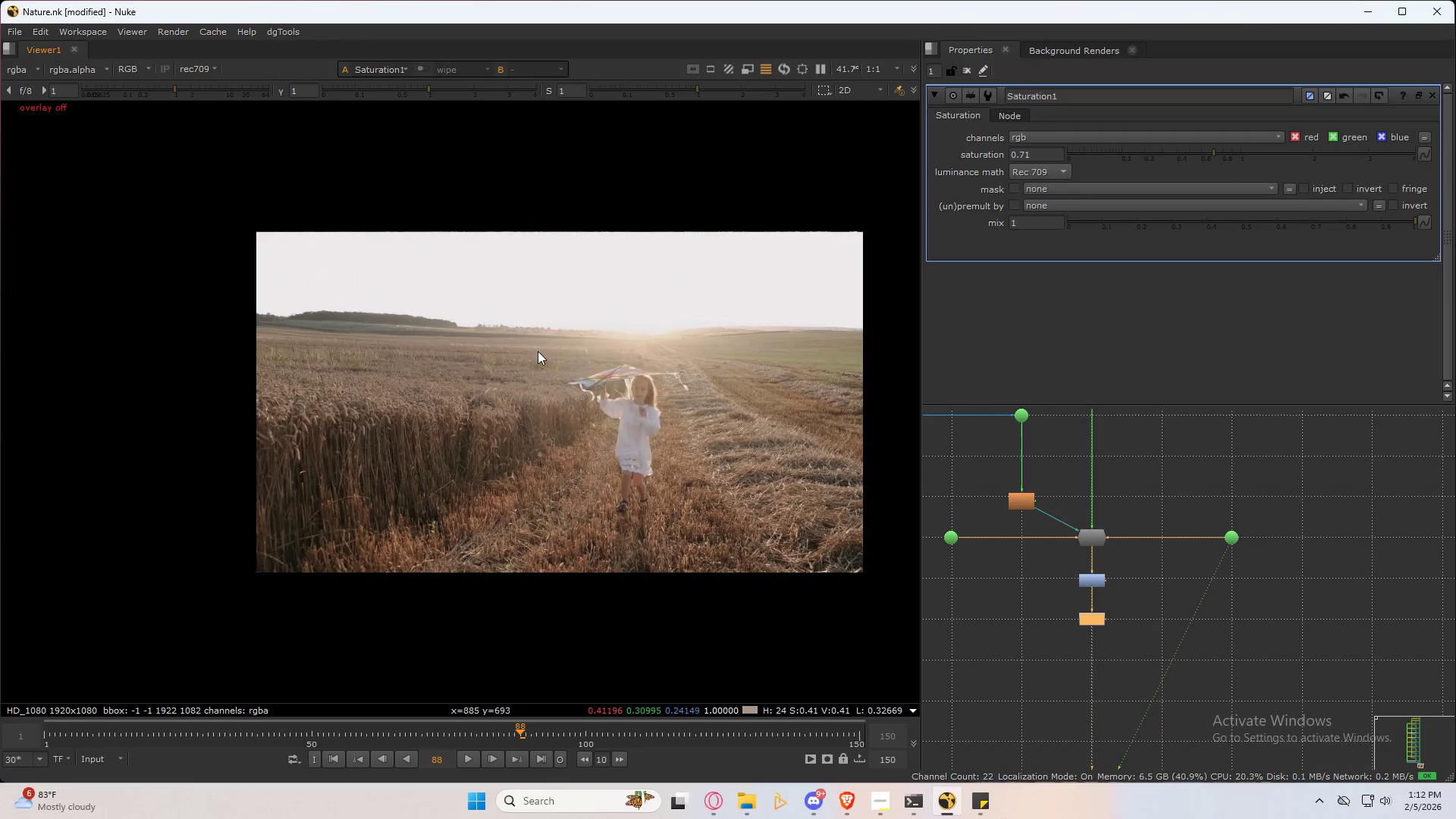 
type(3232)
 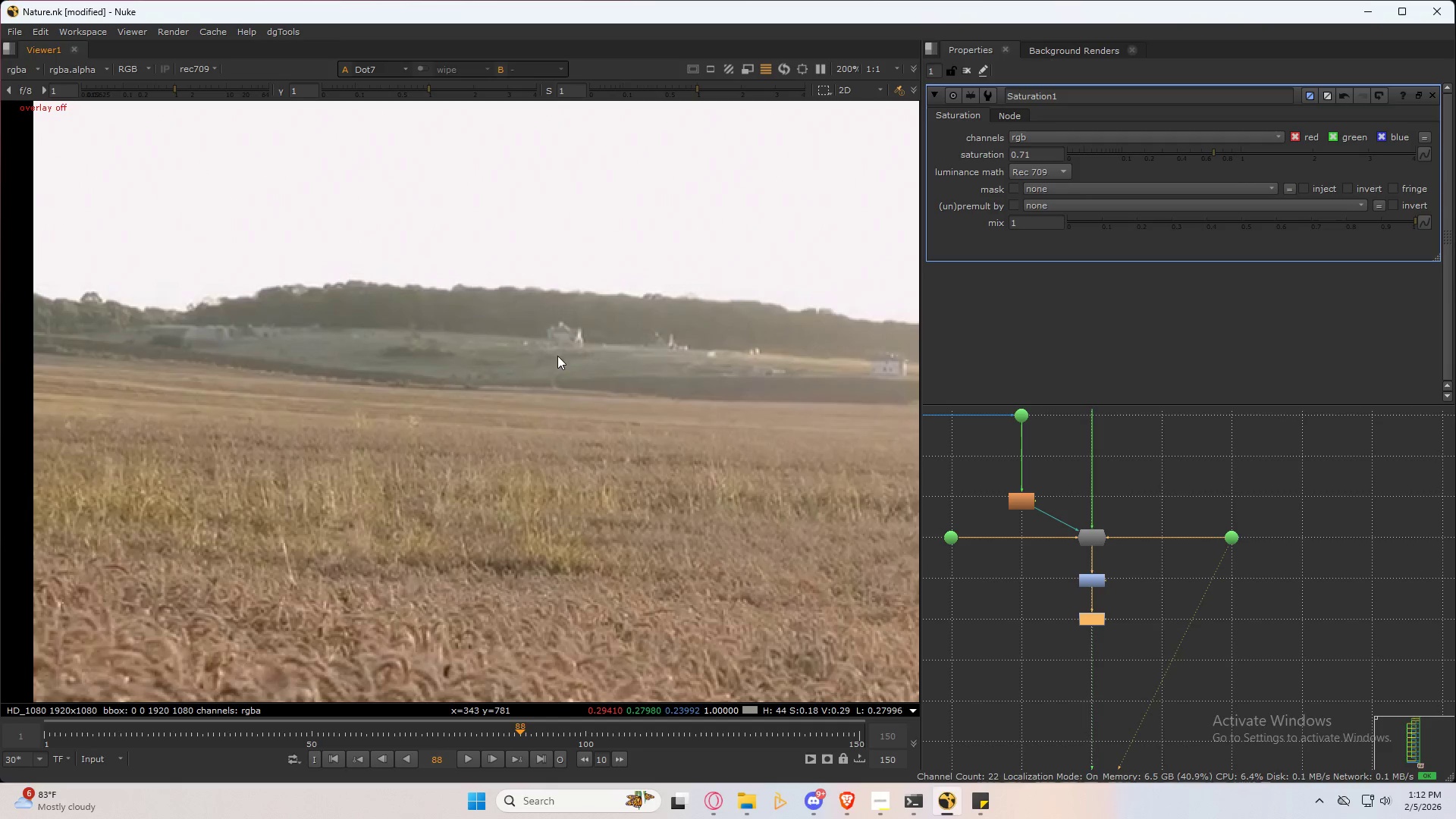 
scroll: coordinate [469, 336], scroll_direction: up, amount: 9.0
 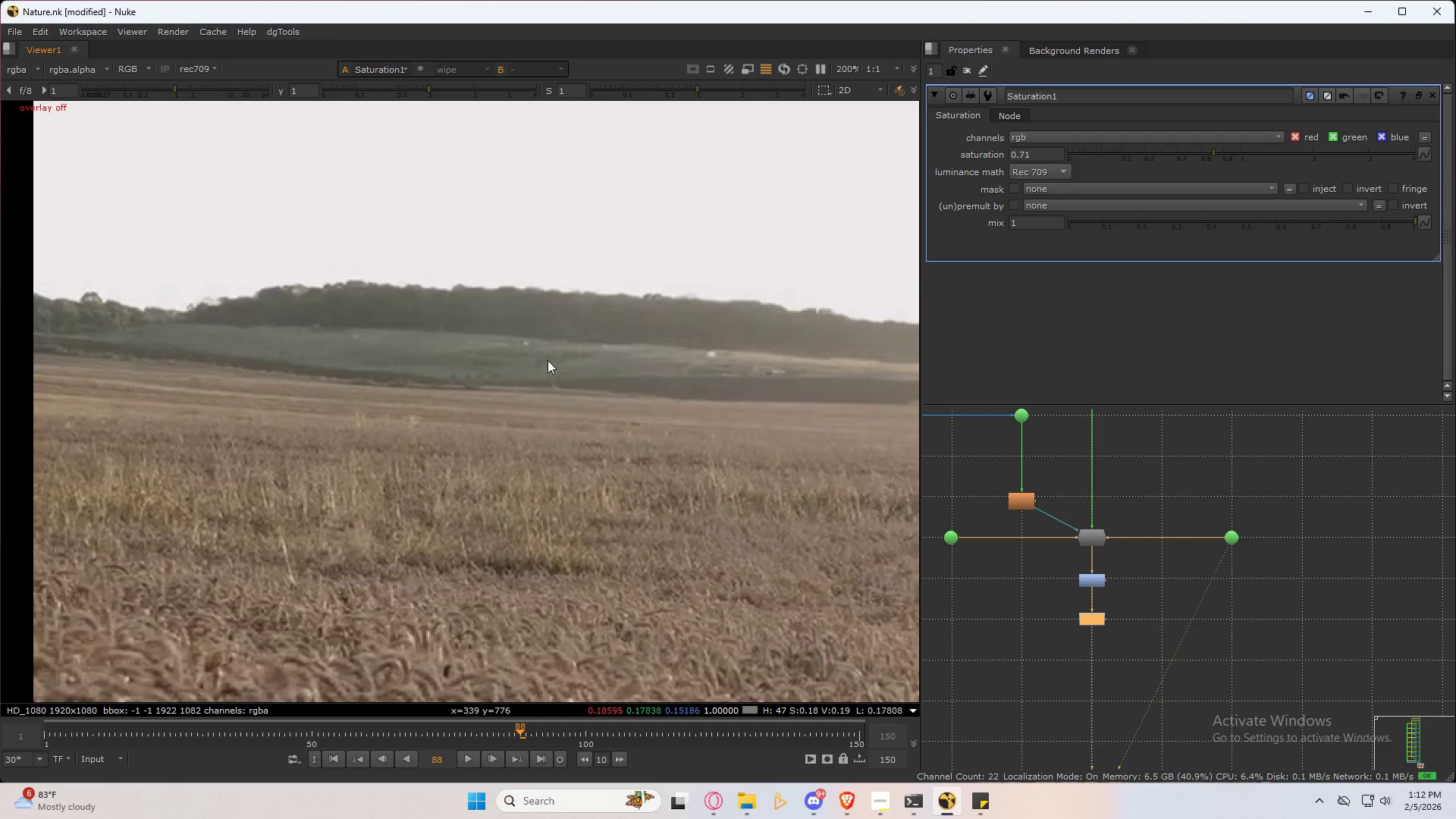 
type(32323)
 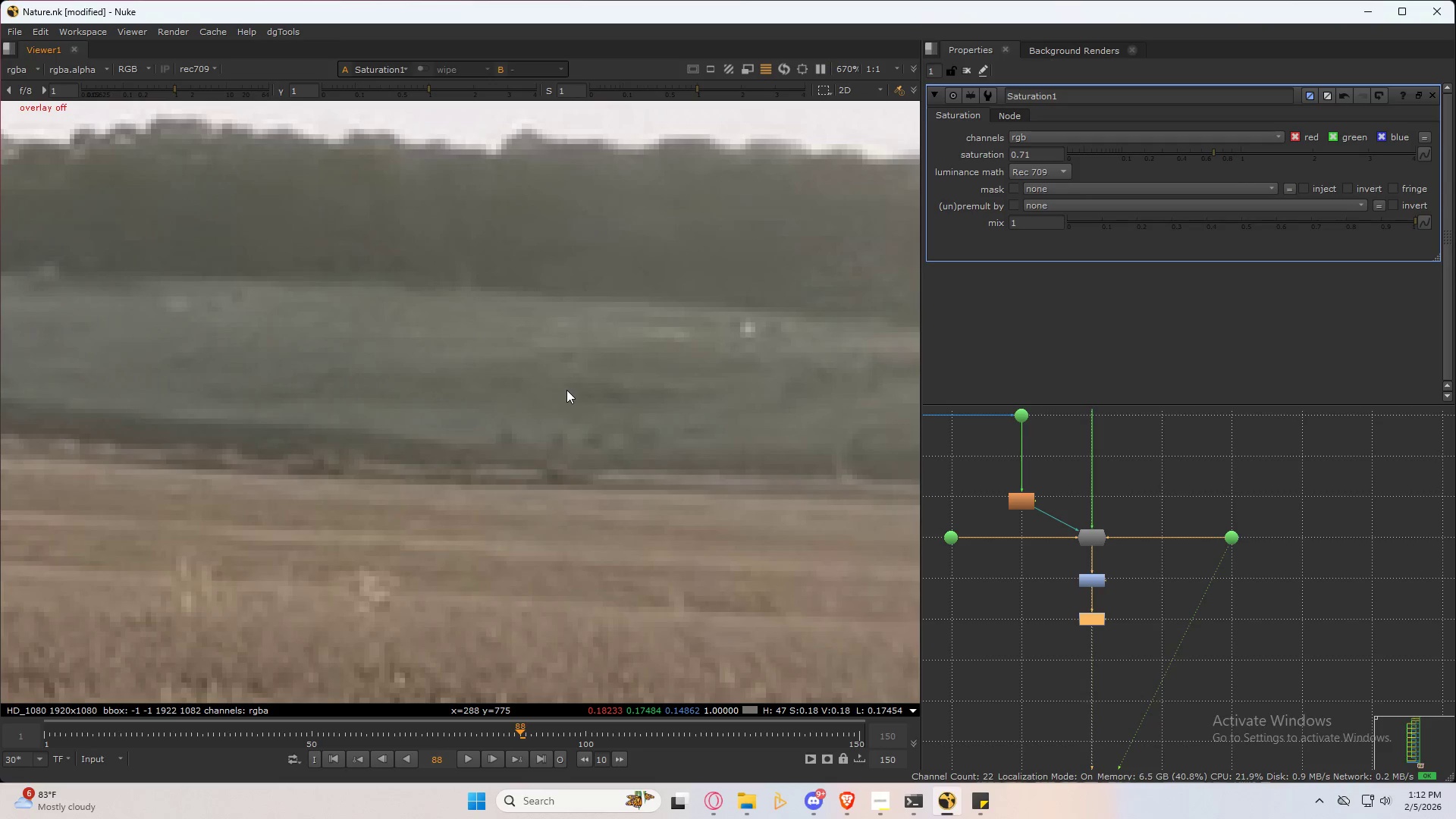 
scroll: coordinate [430, 350], scroll_direction: up, amount: 7.0
 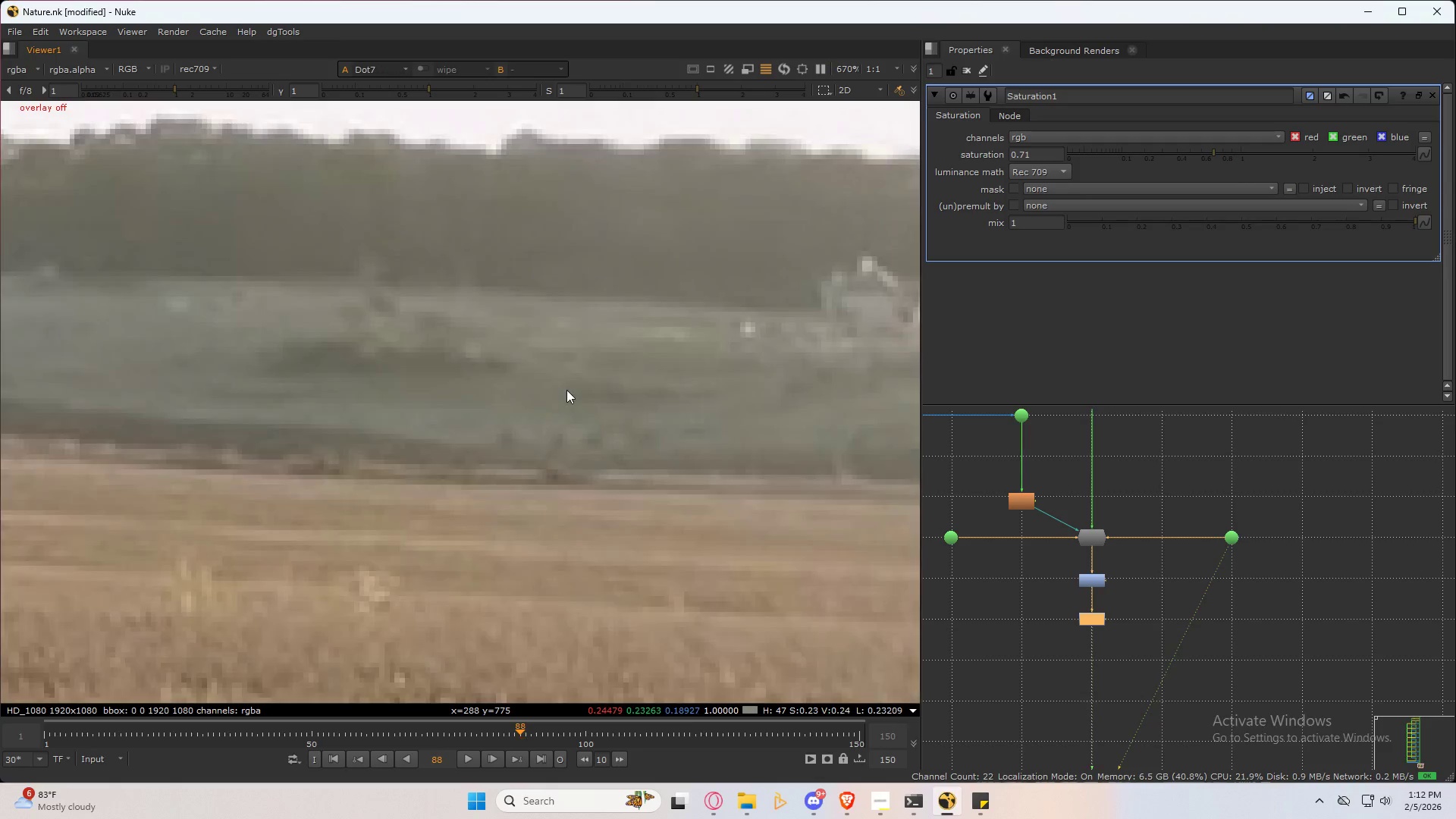 
type(232)
 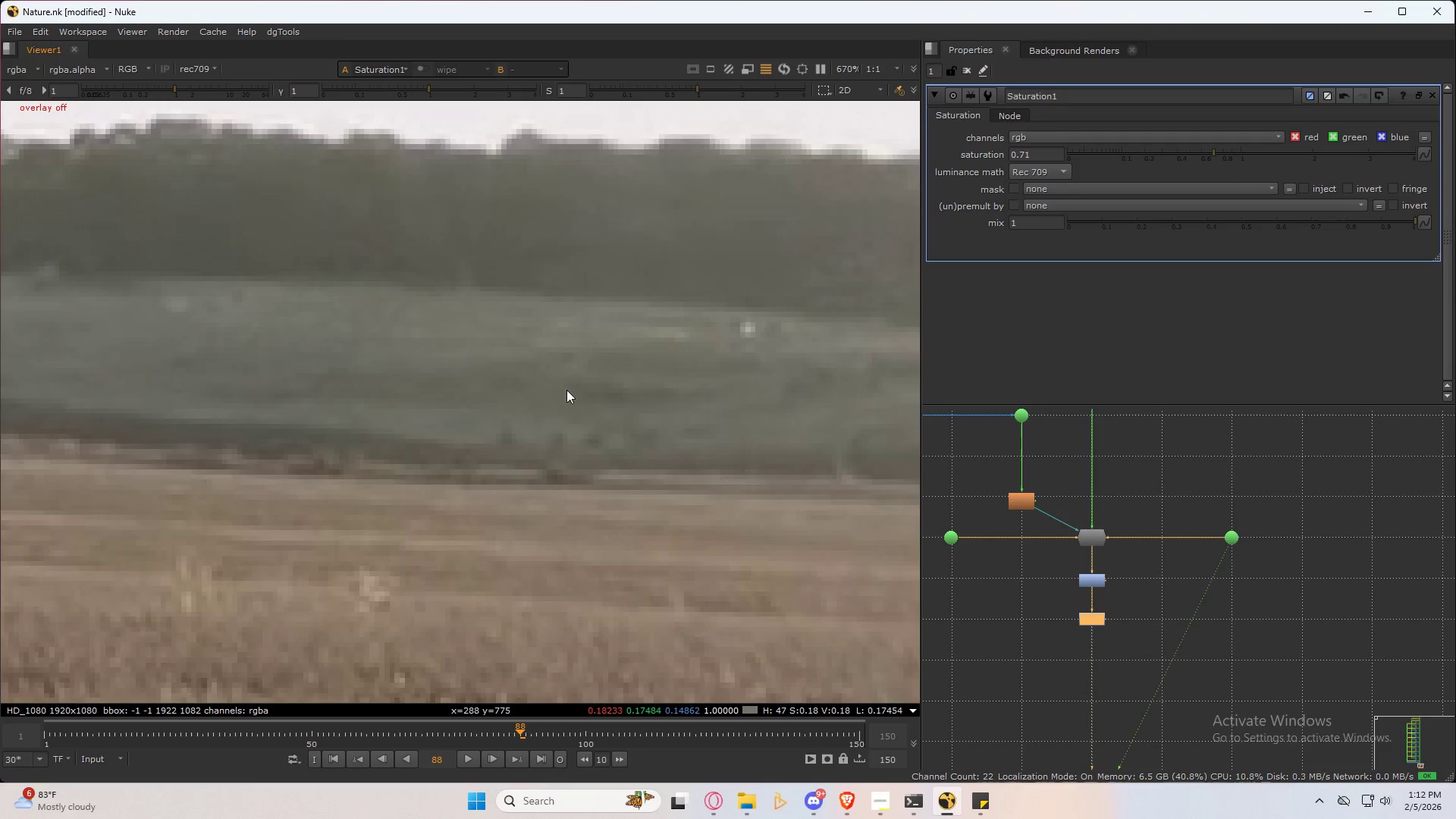 
scroll: coordinate [567, 394], scroll_direction: down, amount: 4.0
 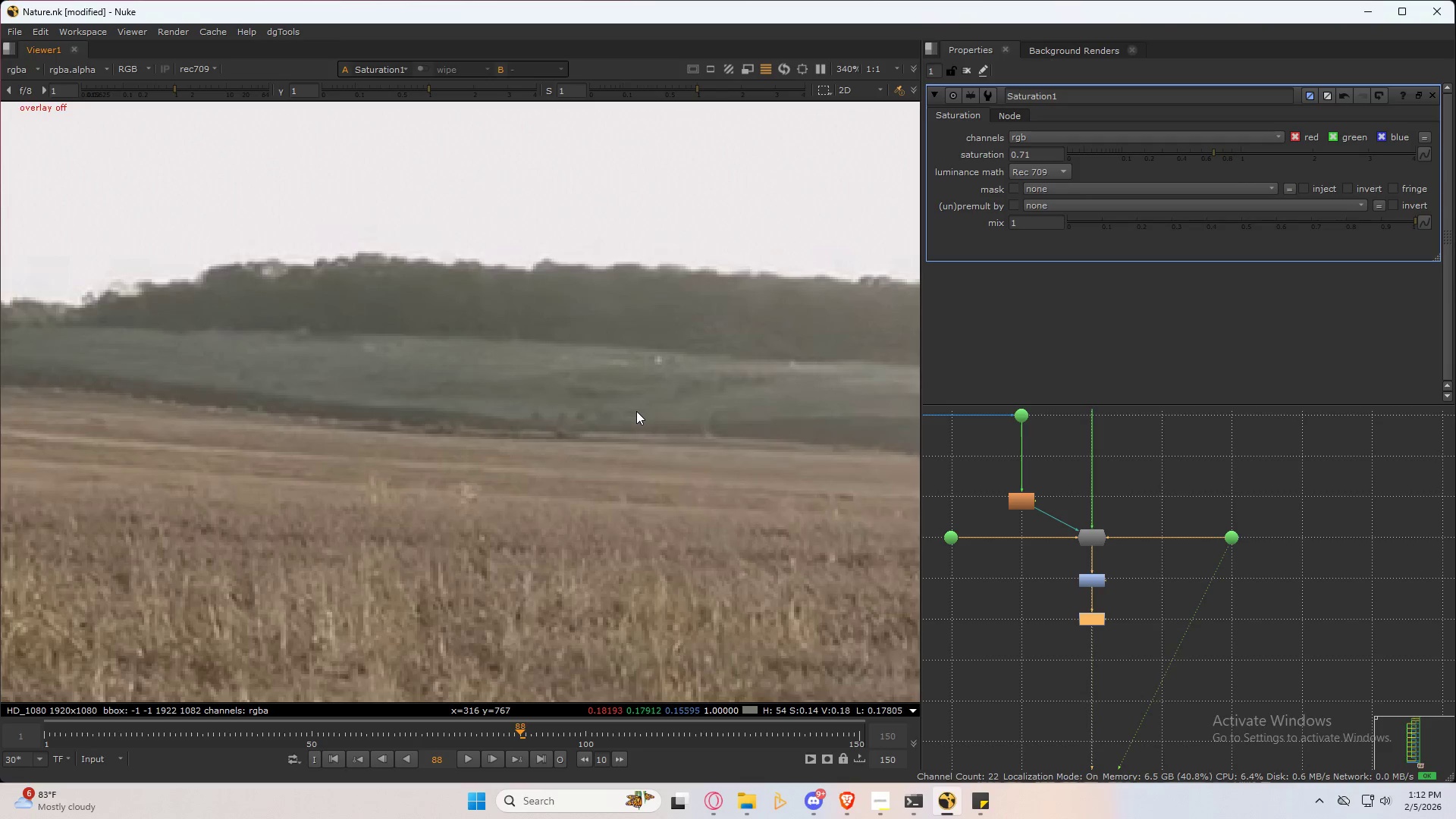 
type(3232)
 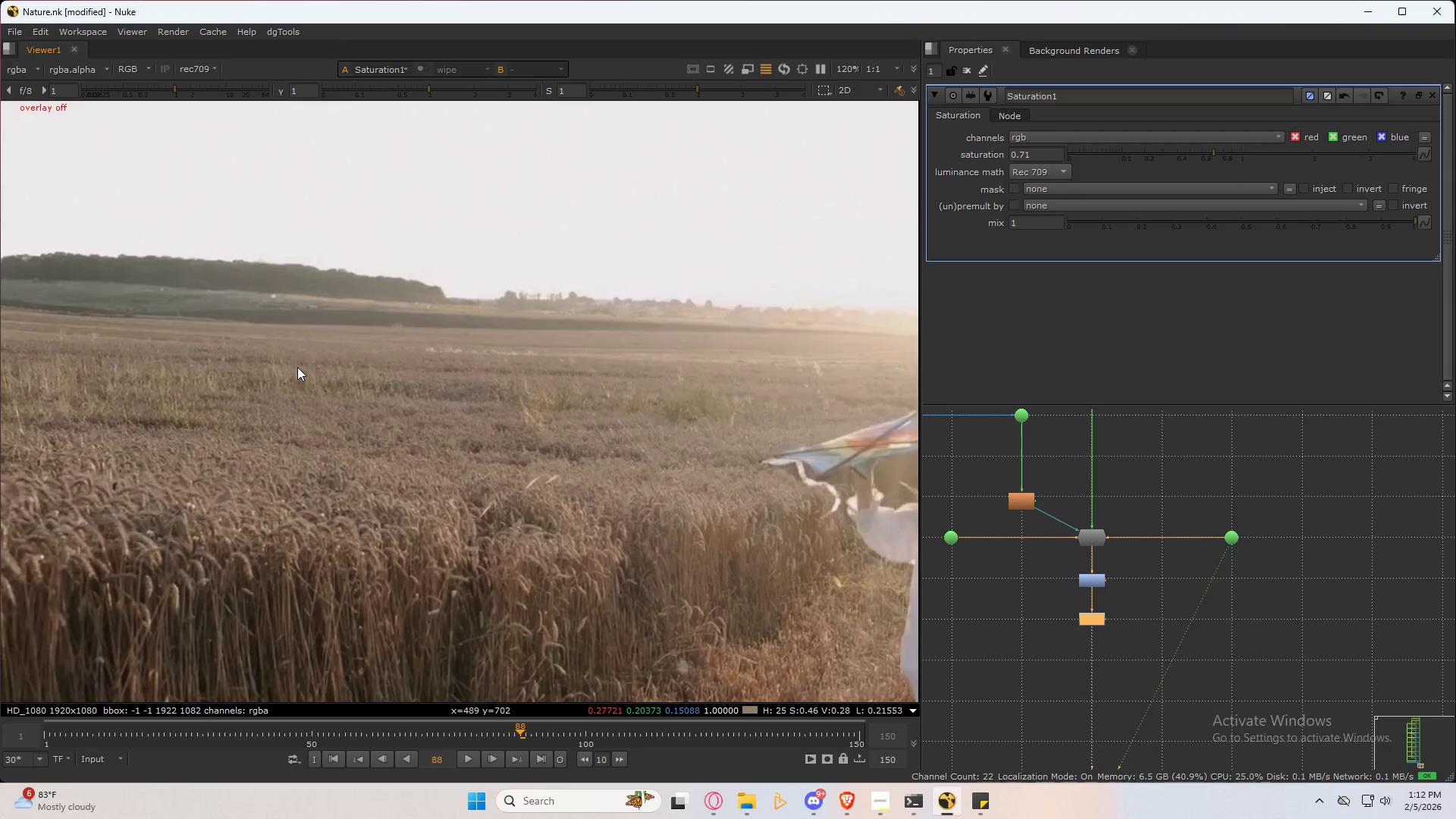 
scroll: coordinate [456, 306], scroll_direction: down, amount: 6.0
 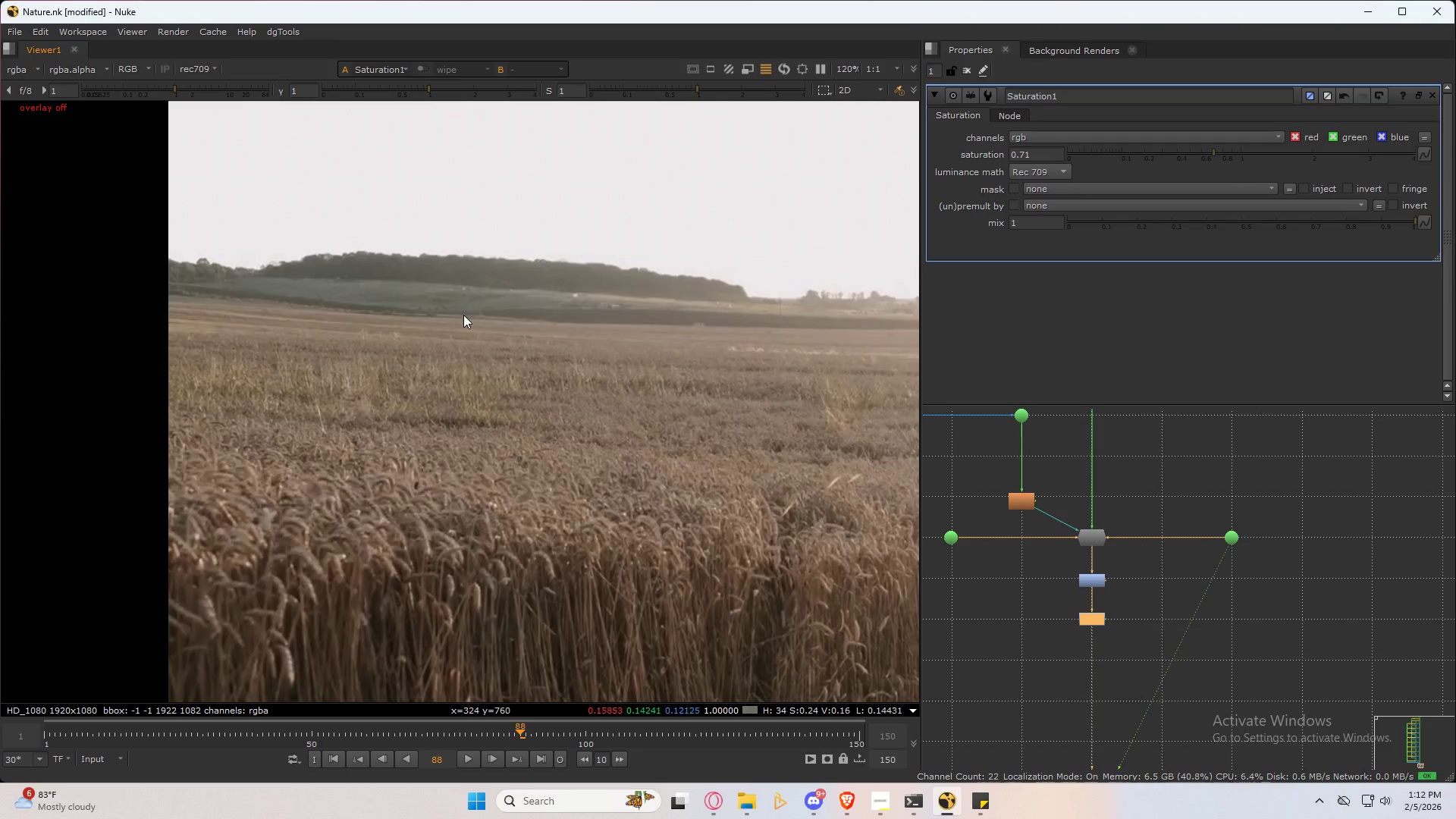 
type(3232323232323)
 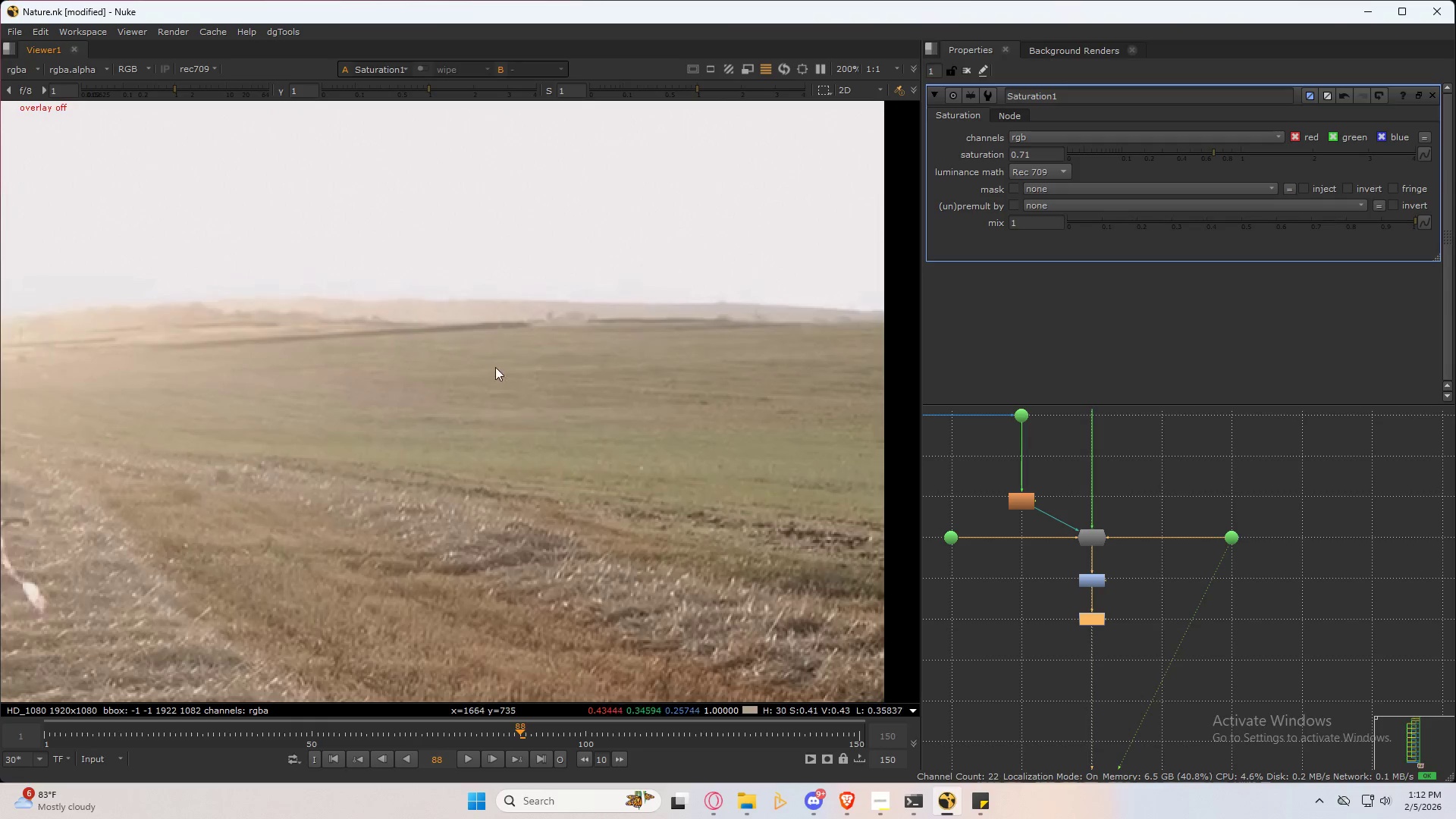 
scroll: coordinate [554, 342], scroll_direction: up, amount: 3.0
 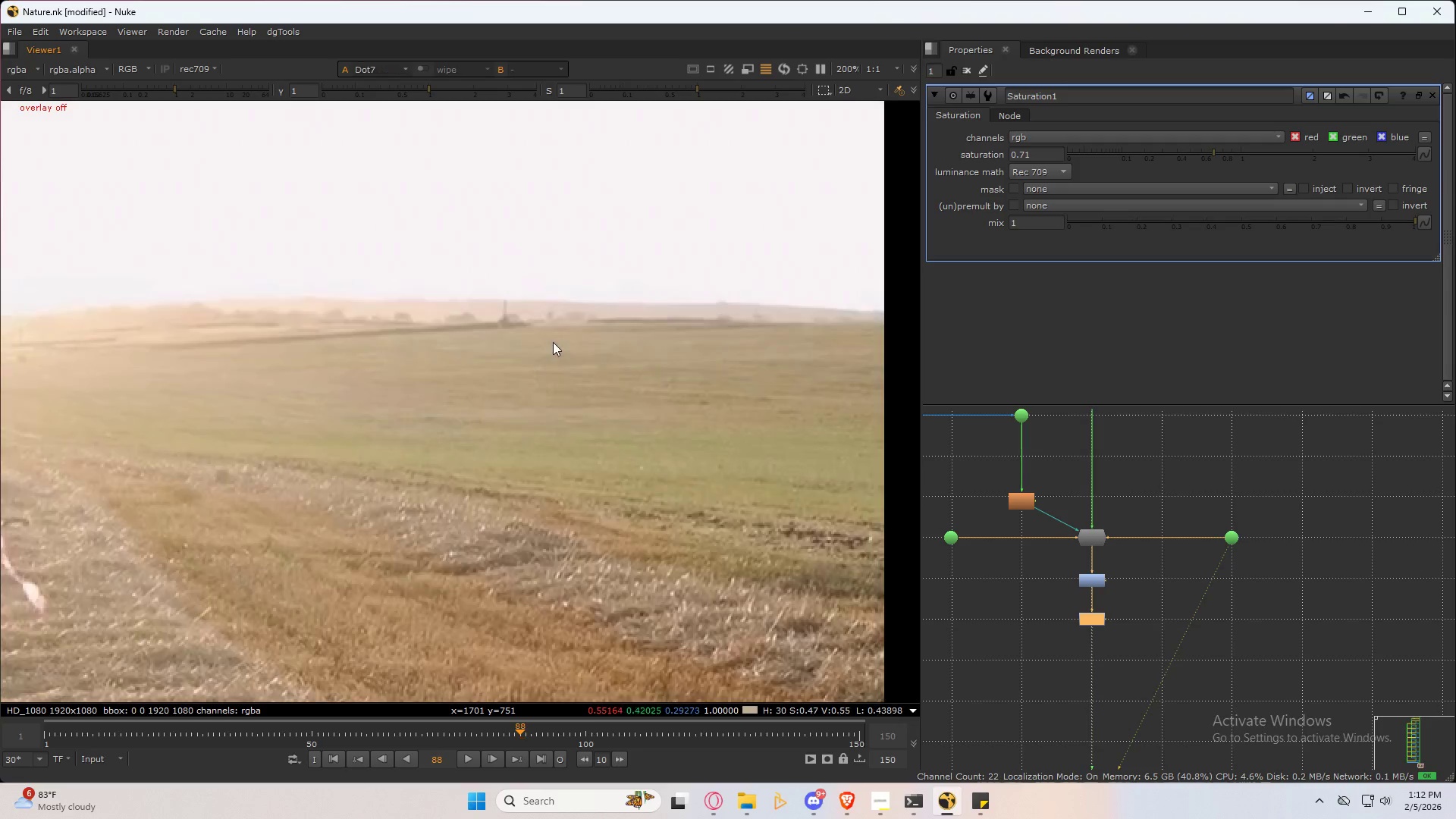 
key(2)
 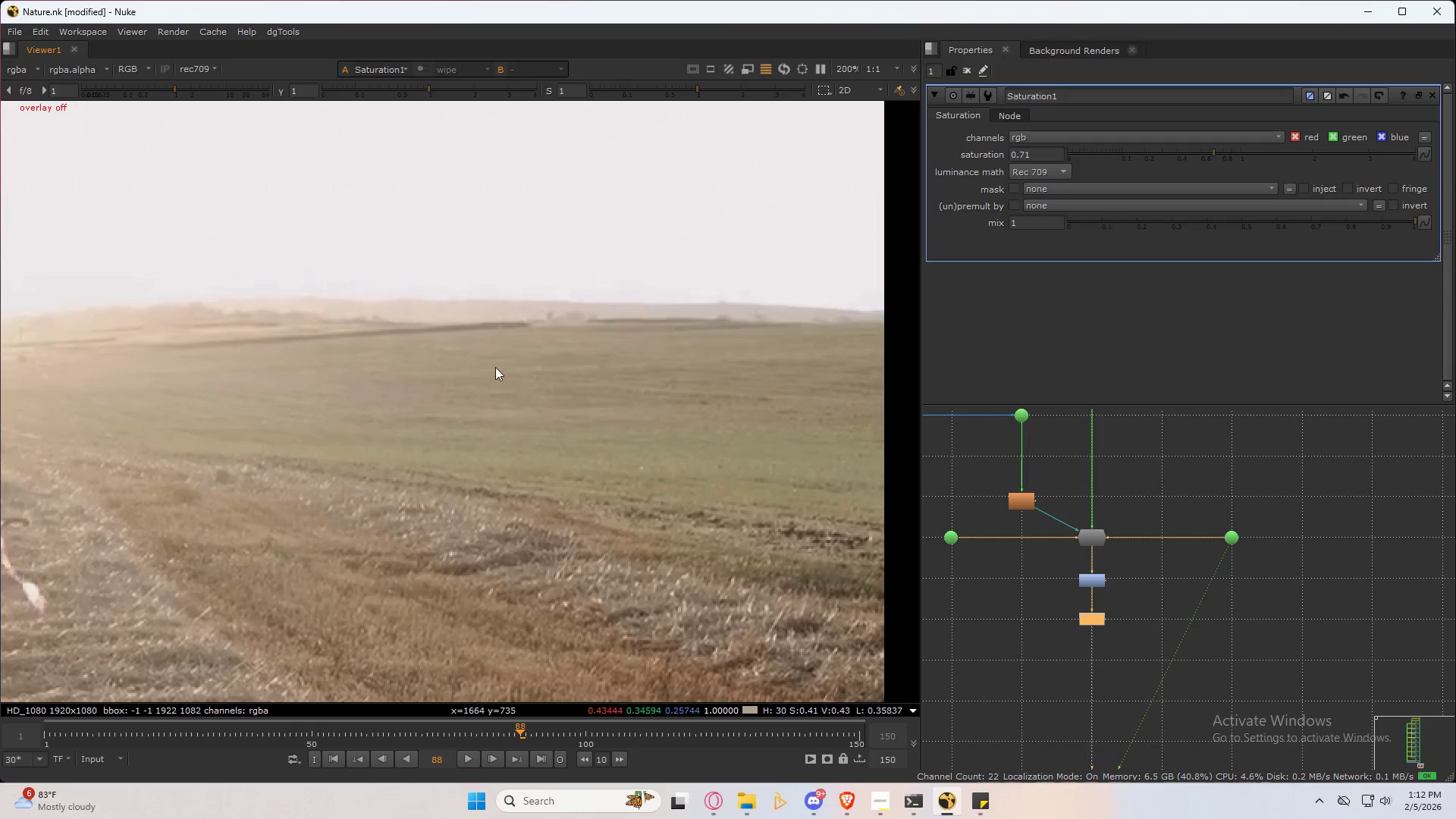 
type(323)
 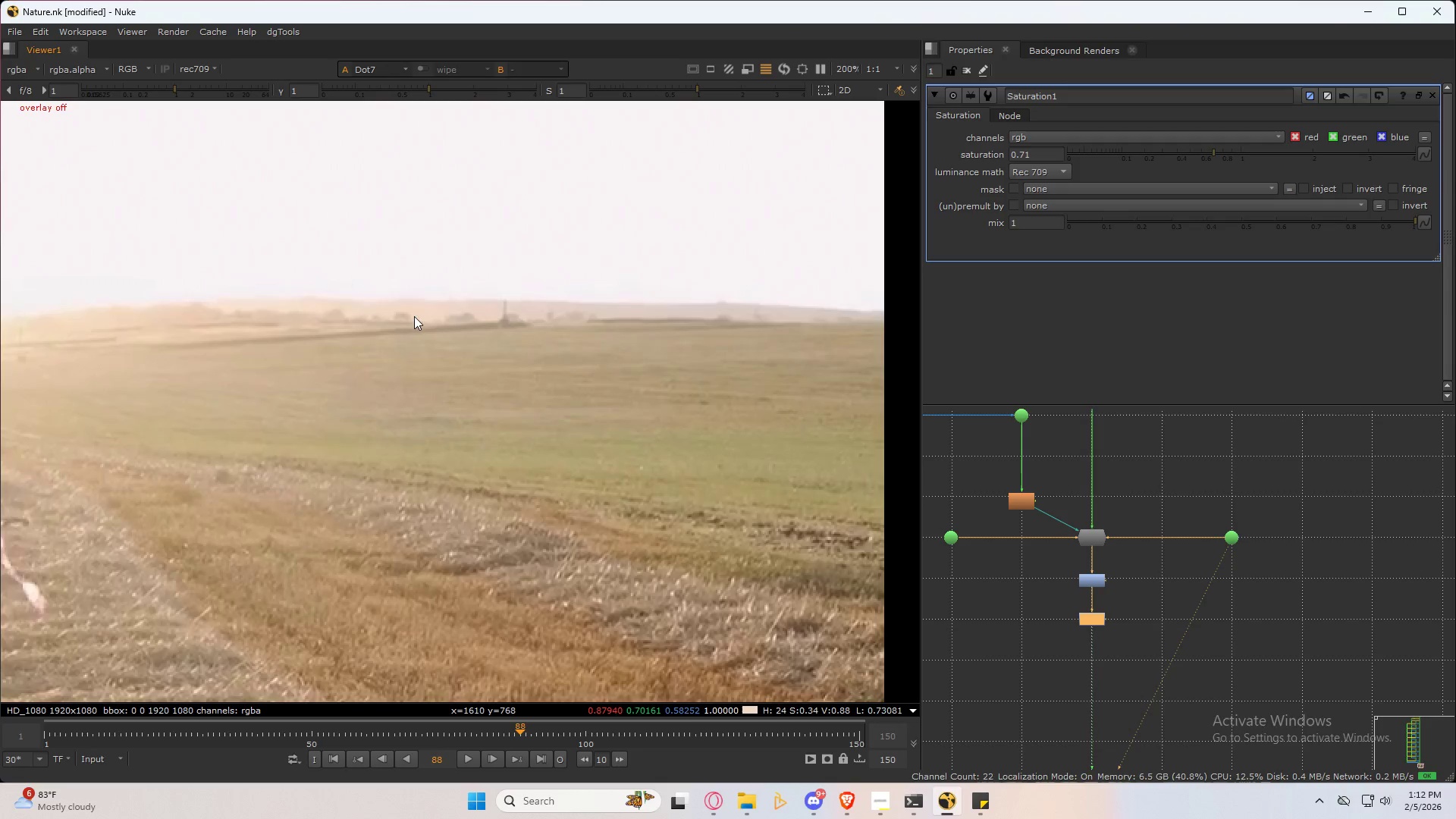 
scroll: coordinate [440, 300], scroll_direction: up, amount: 5.0
 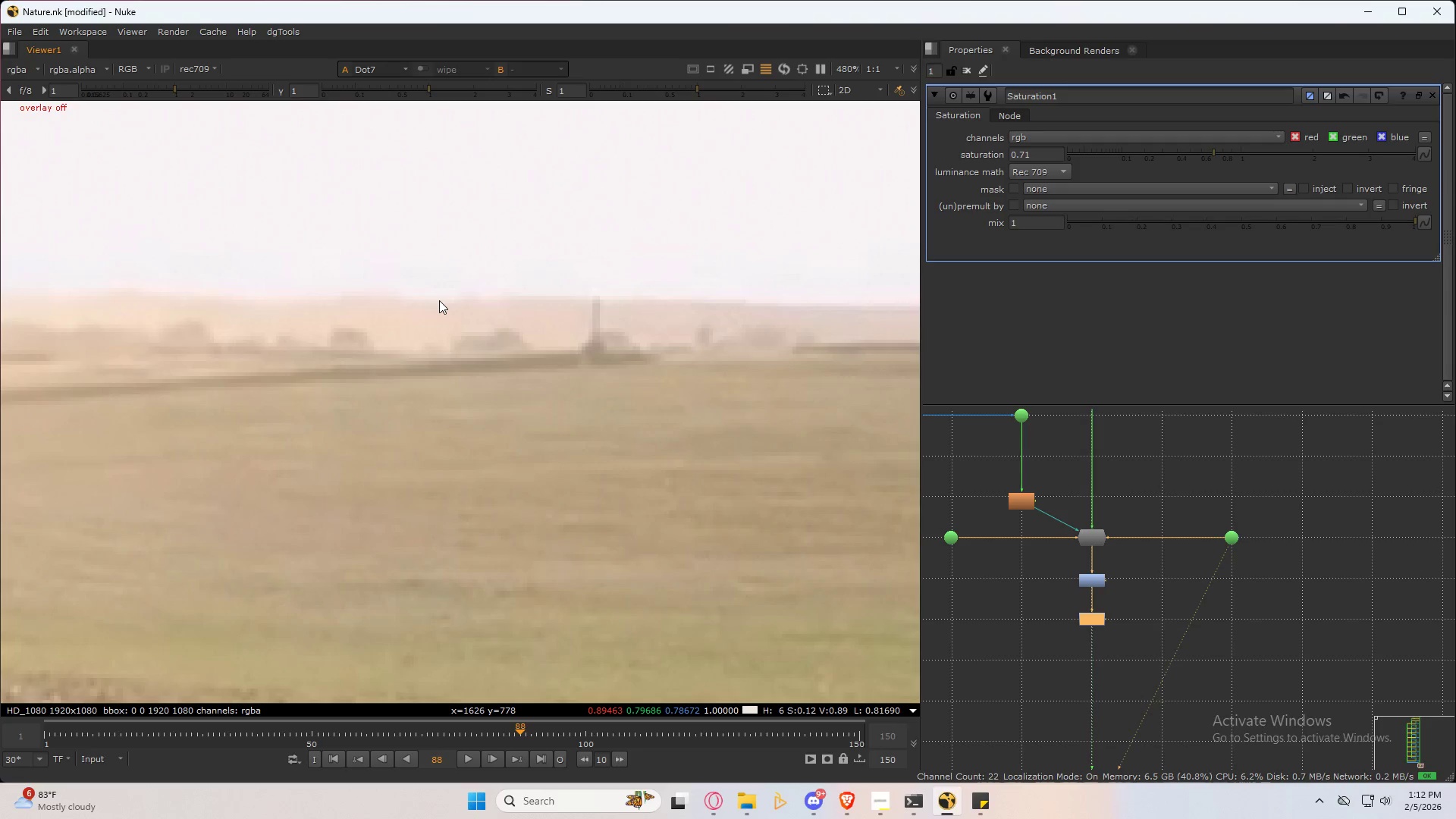 
type(3232)
 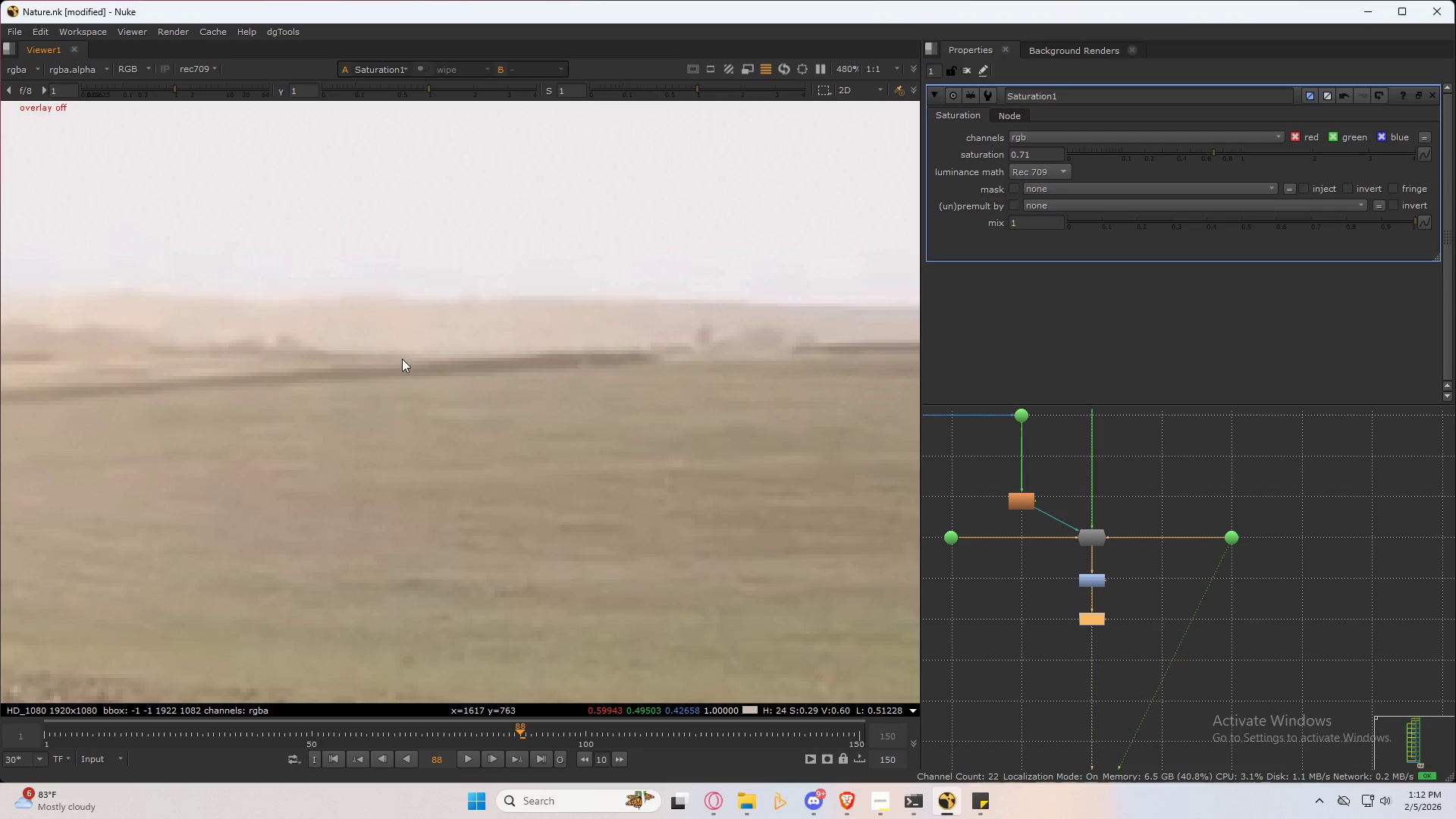 
scroll: coordinate [359, 409], scroll_direction: down, amount: 5.0
 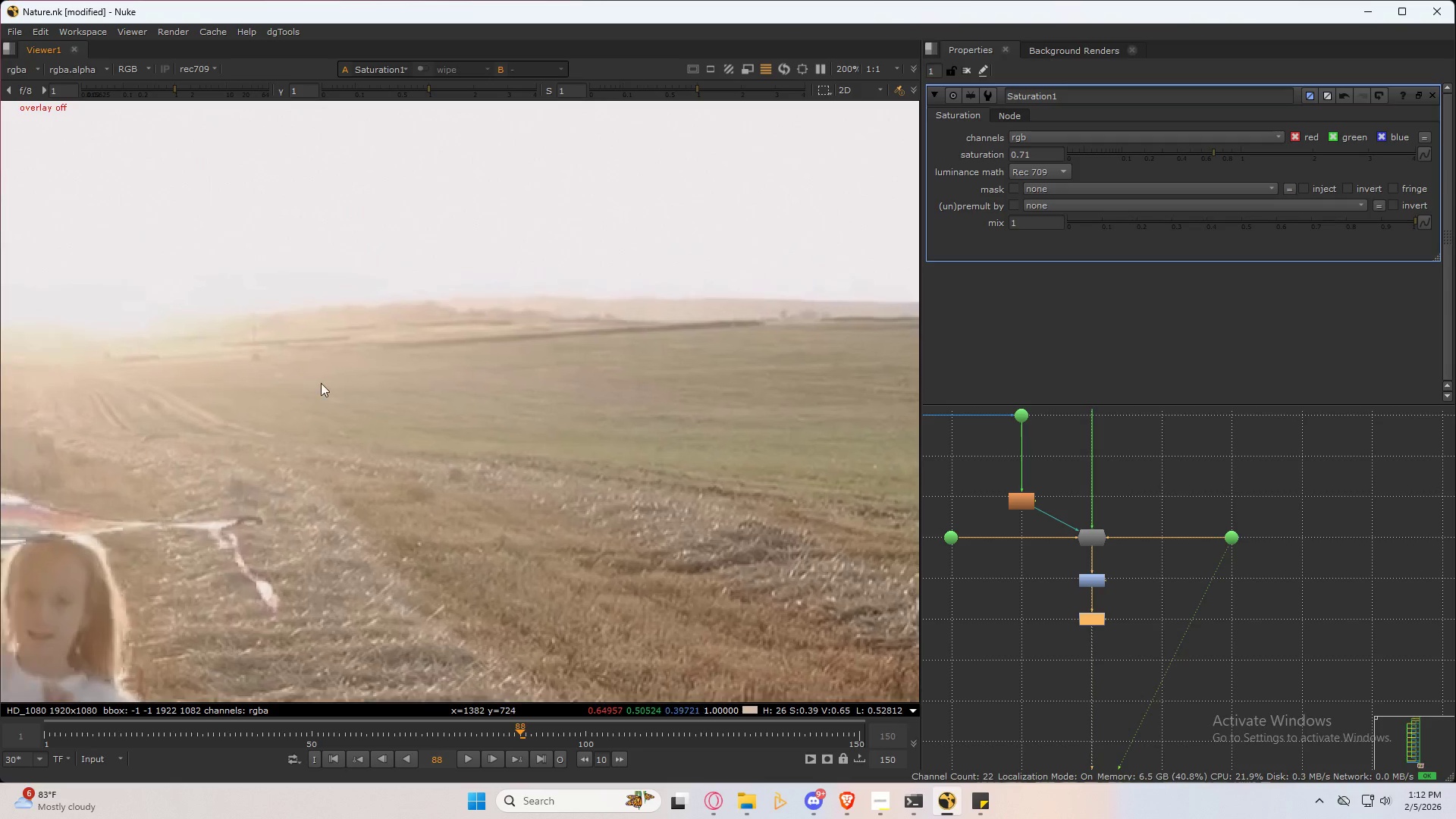 
type(323)
 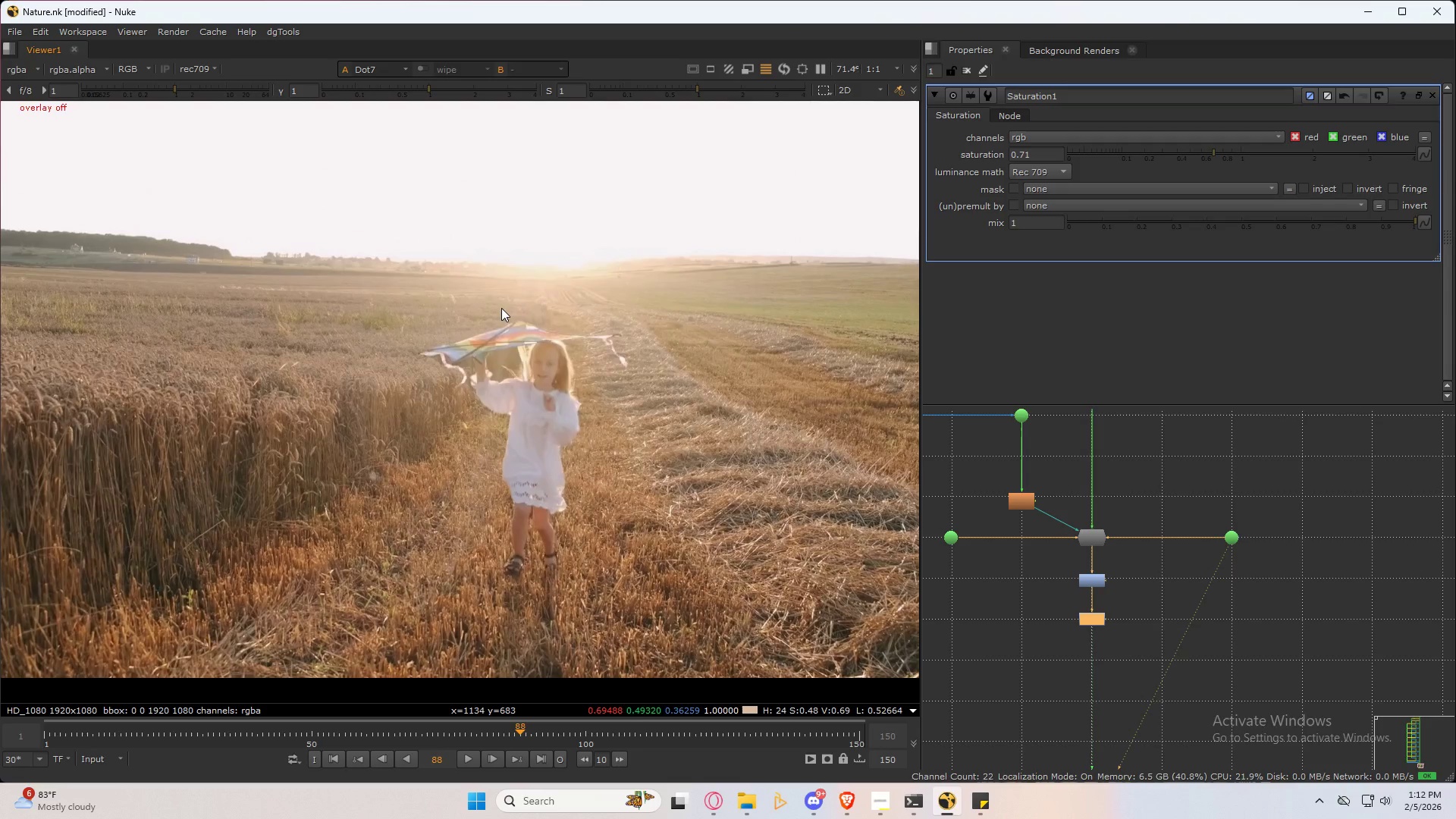 
scroll: coordinate [502, 308], scroll_direction: down, amount: 6.0
 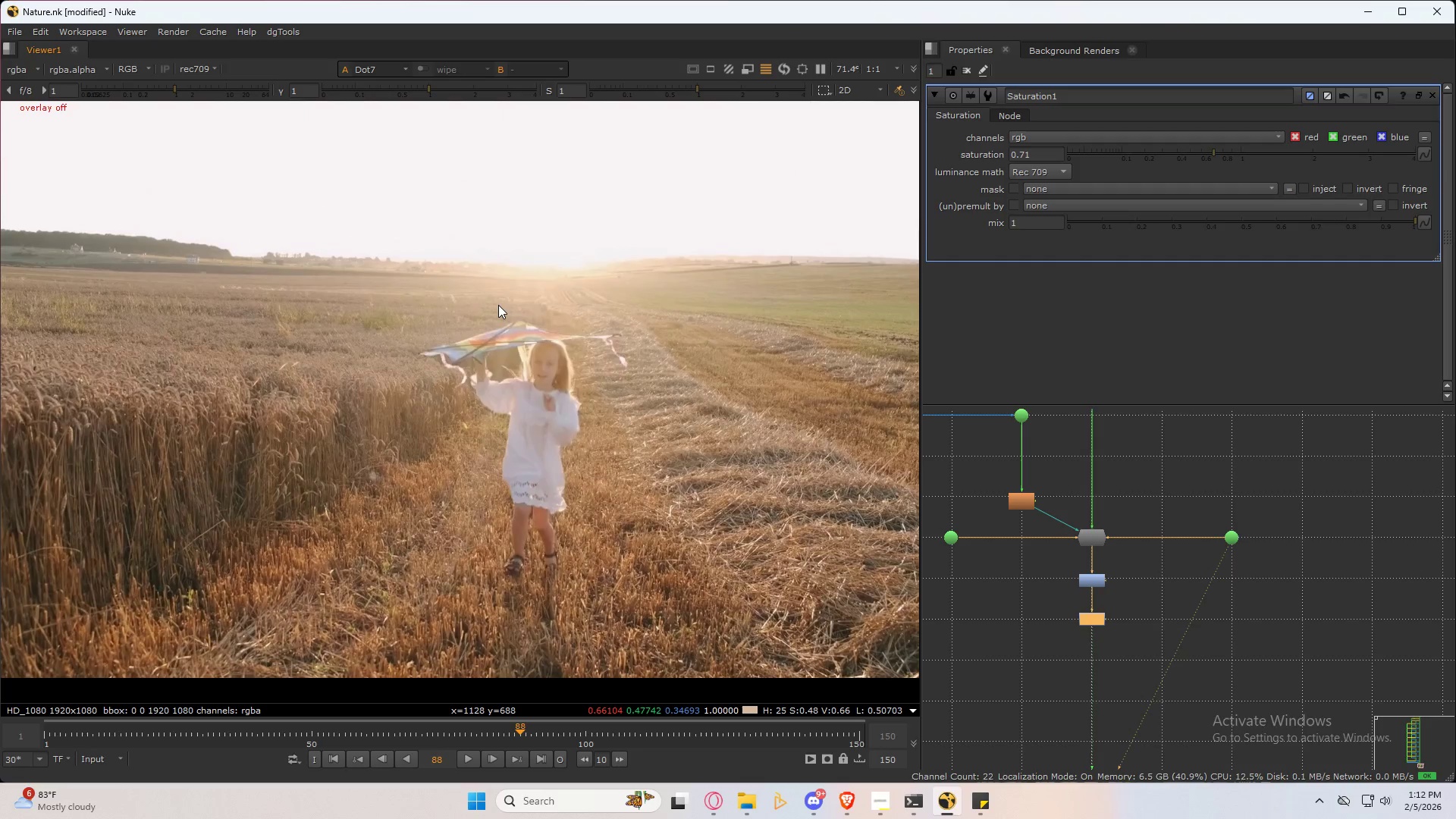 
key(2)
 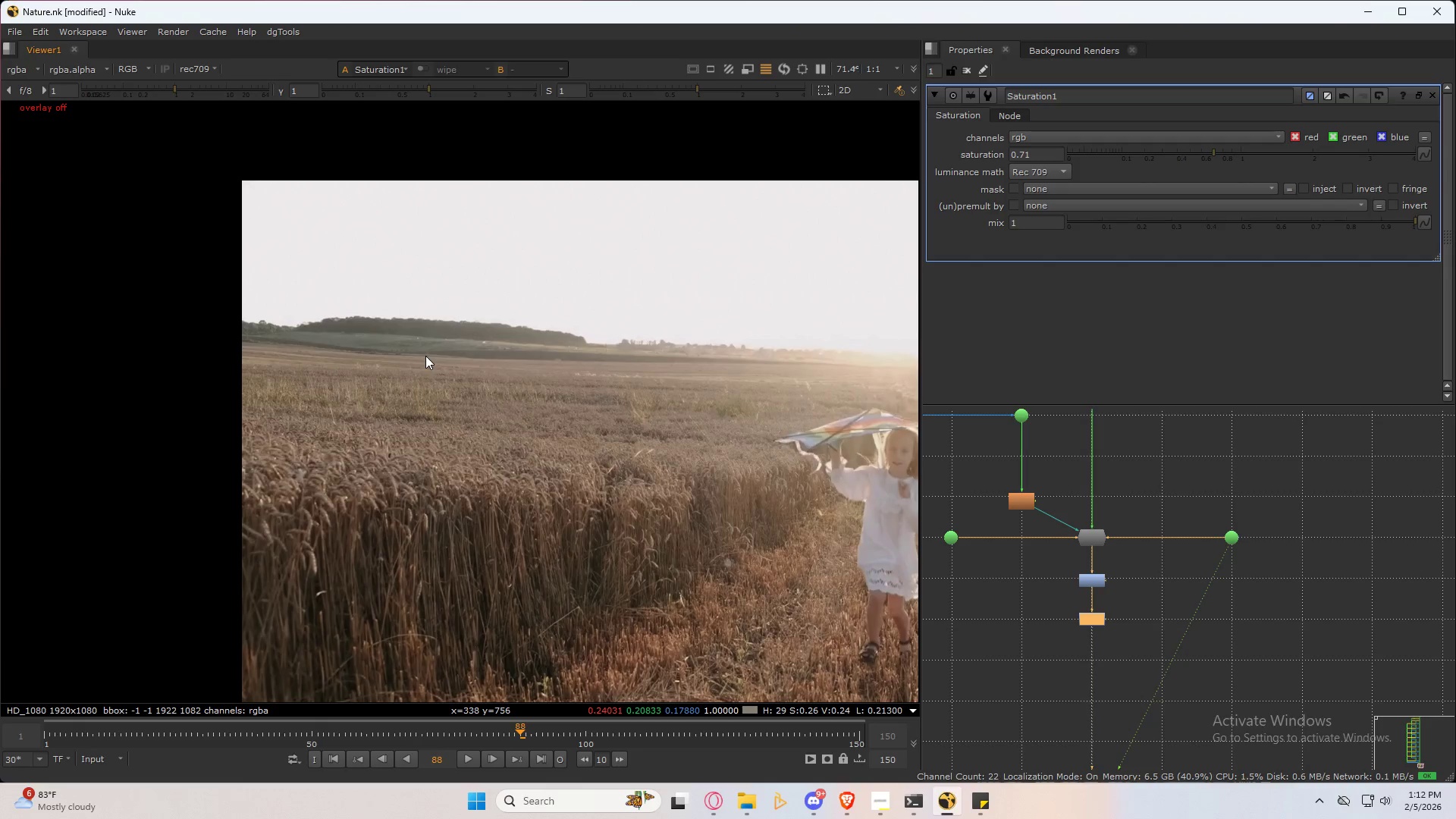 
key(3)
 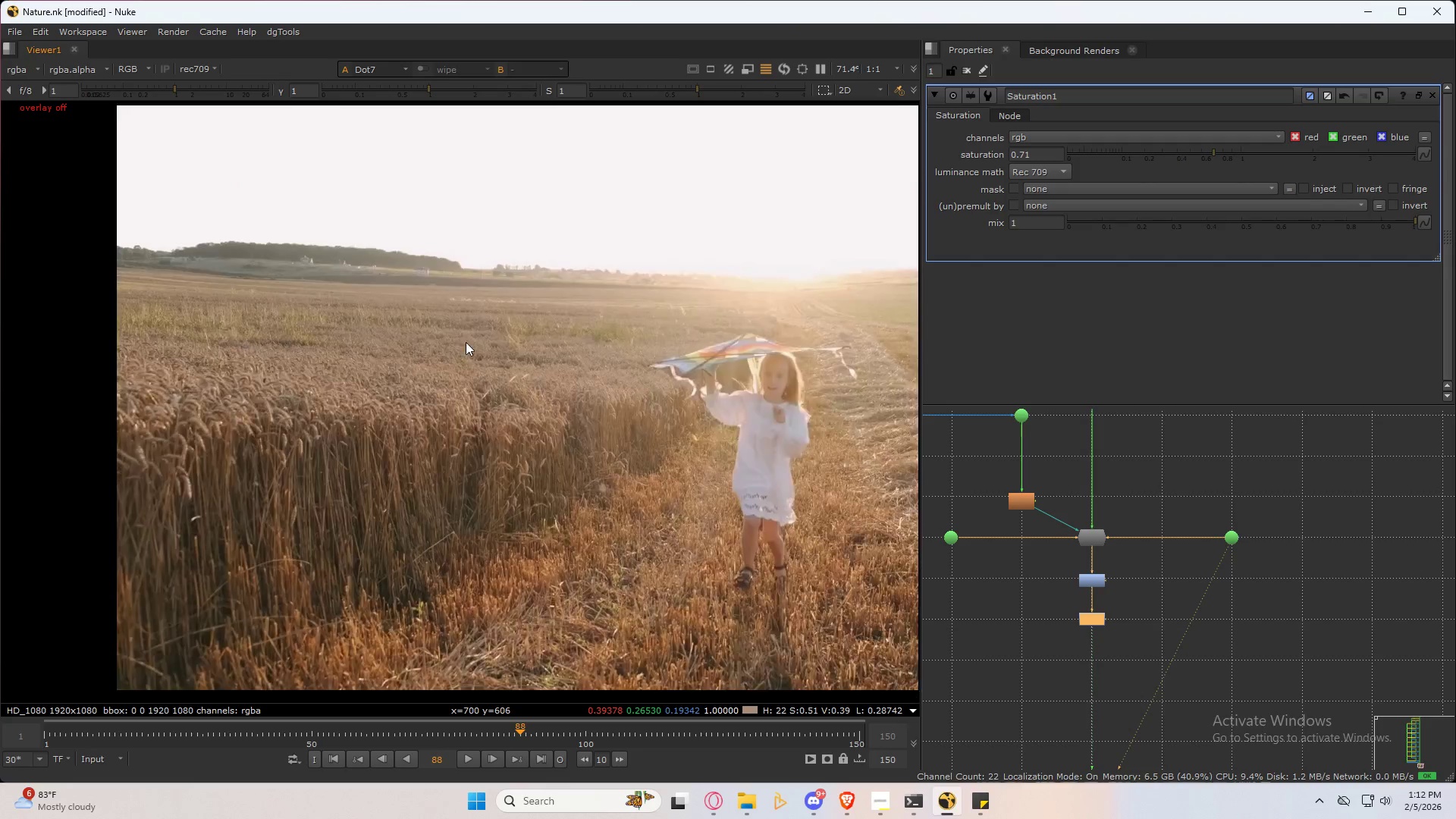 
key(2)
 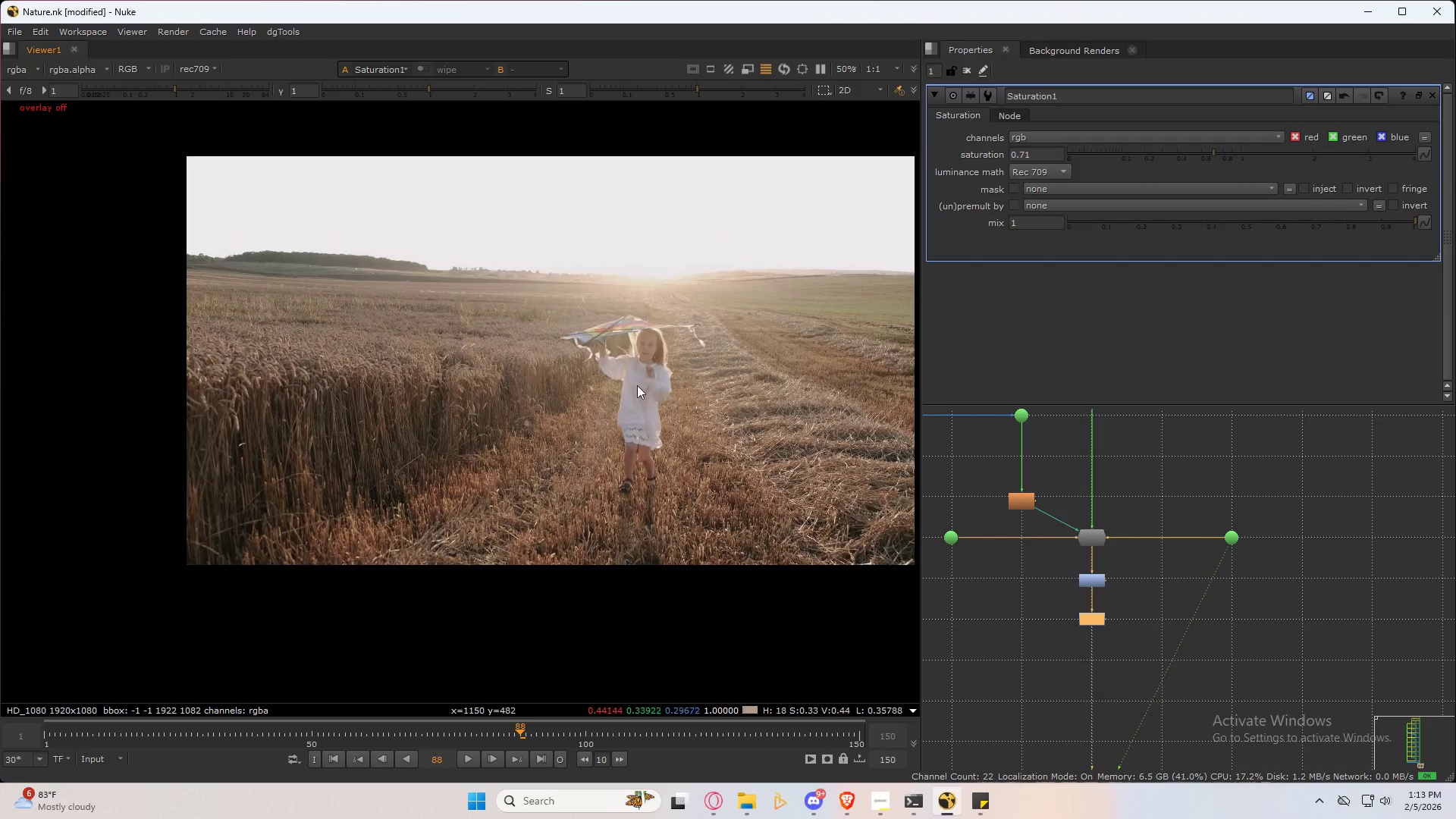 
scroll: coordinate [452, 335], scroll_direction: down, amount: 2.0
 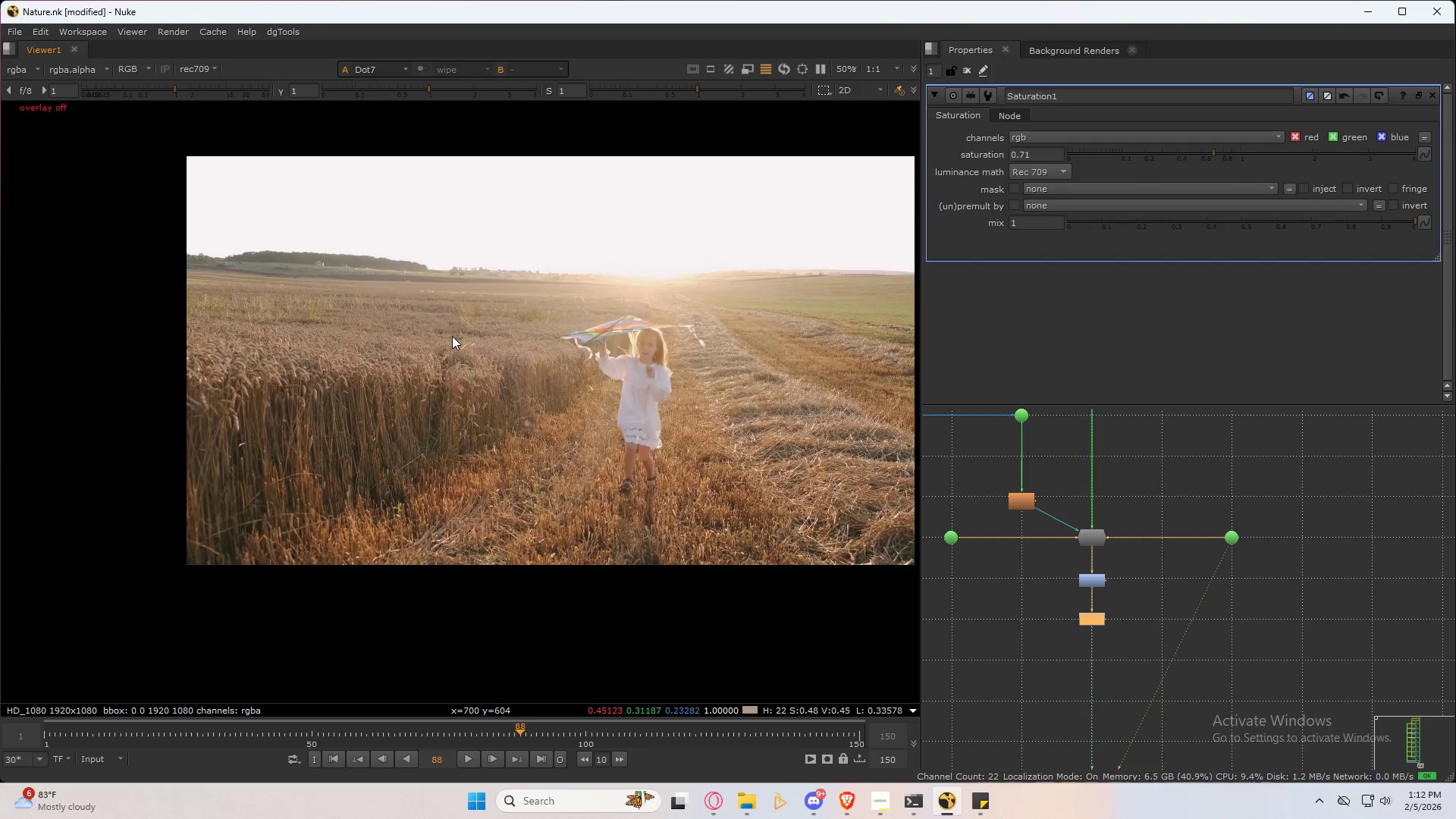 
type(32)
 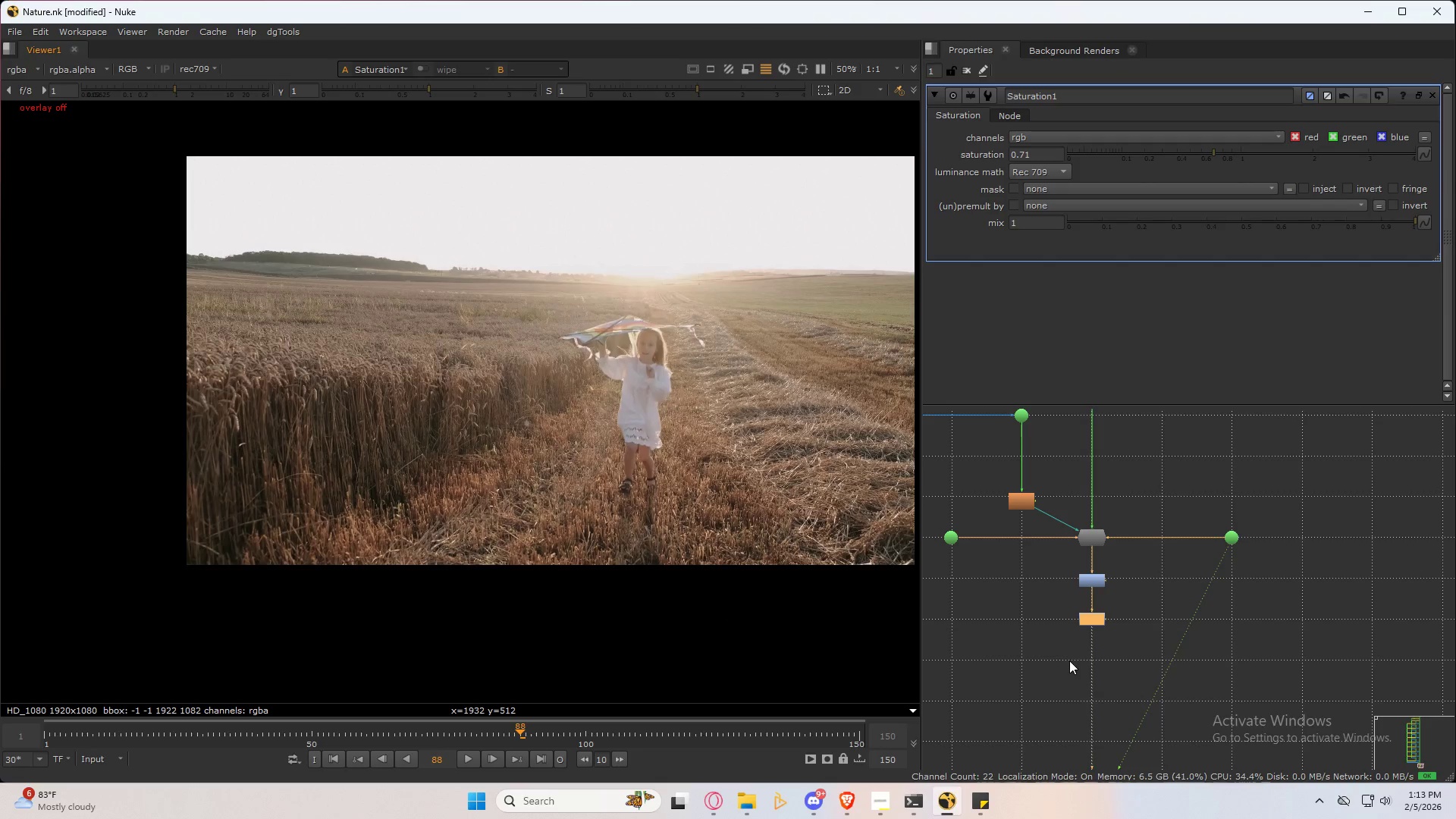 
left_click([1105, 608])
 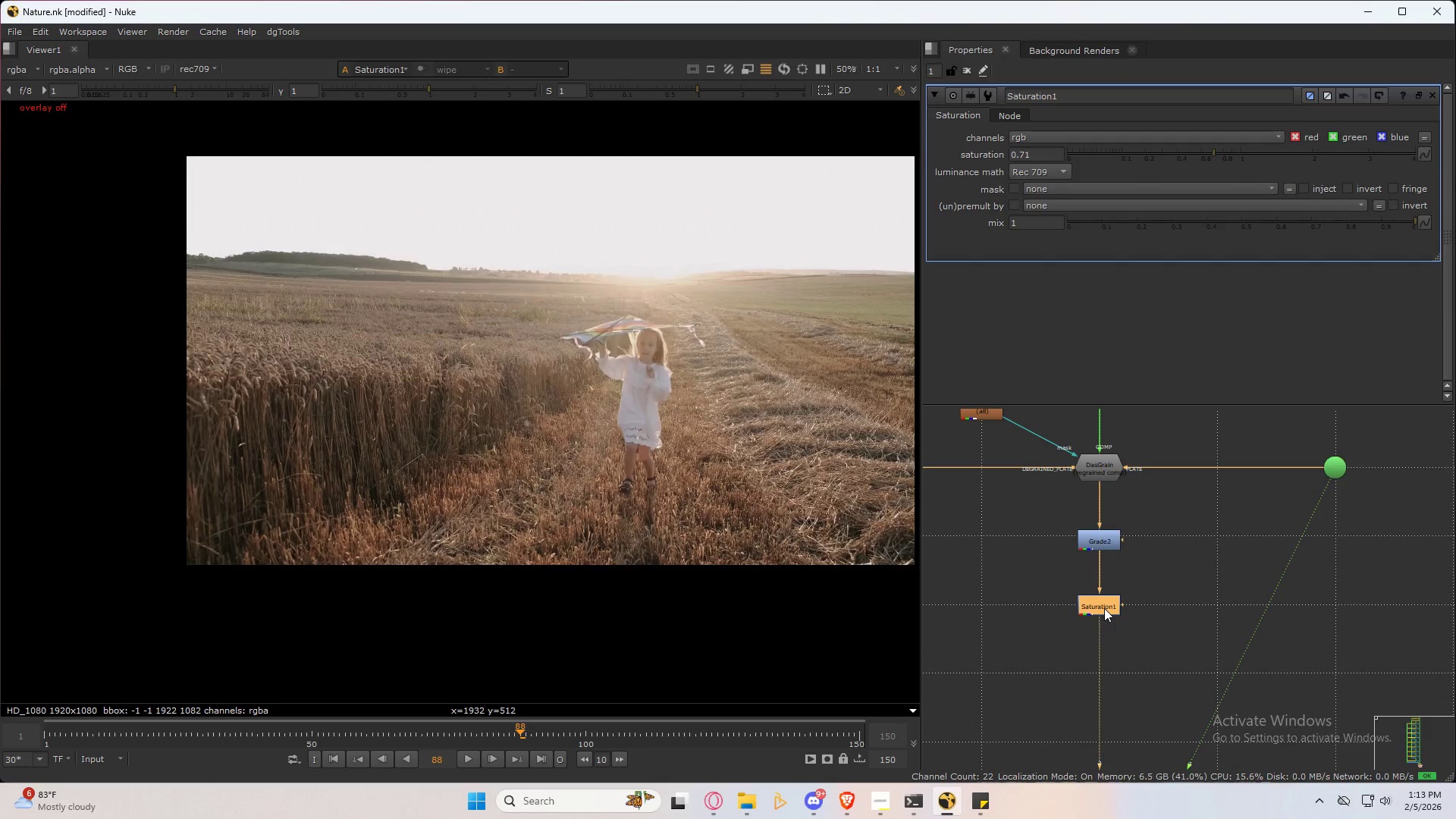 
scroll: coordinate [1085, 635], scroll_direction: up, amount: 3.0
 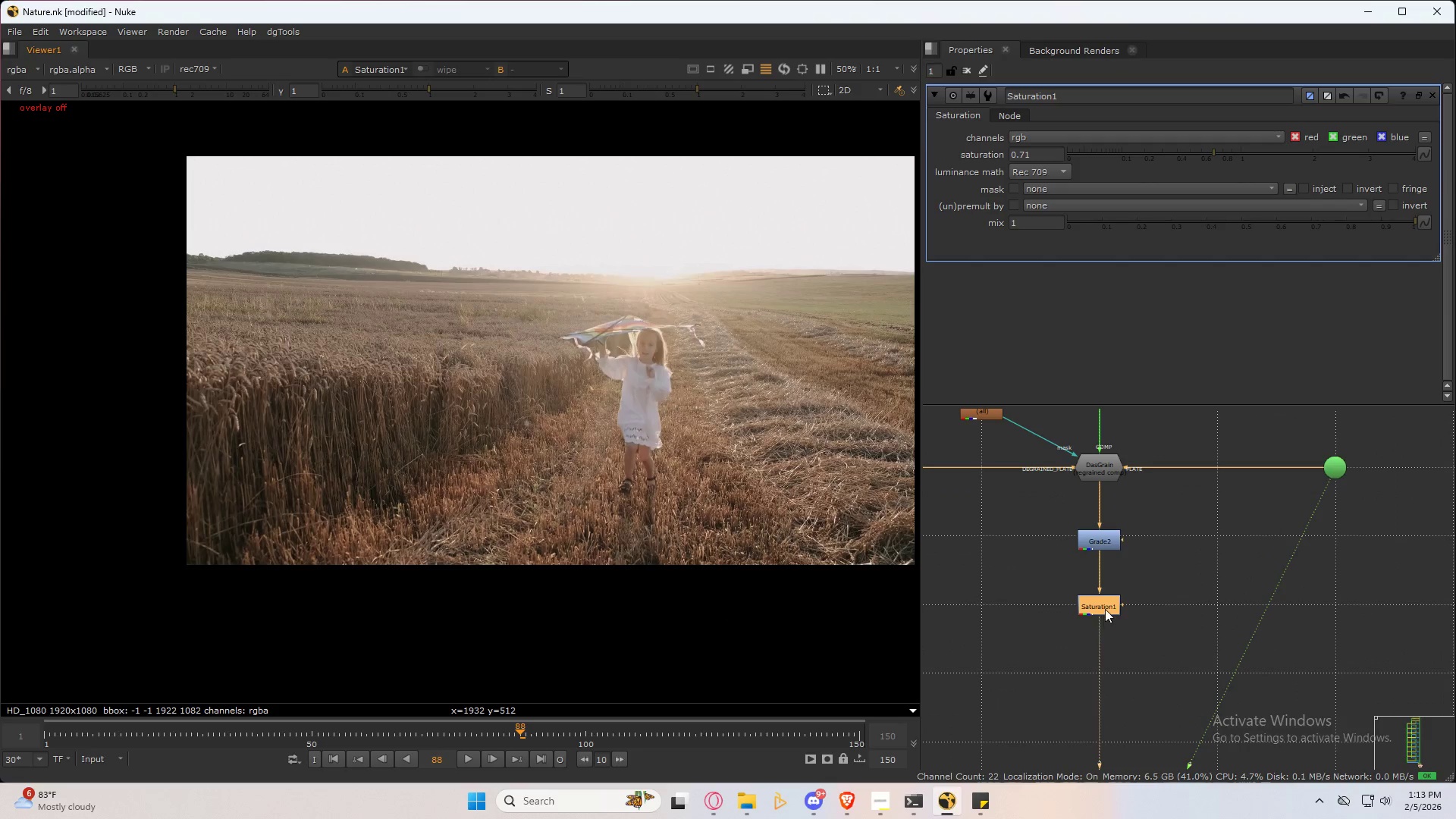 
key(G)
 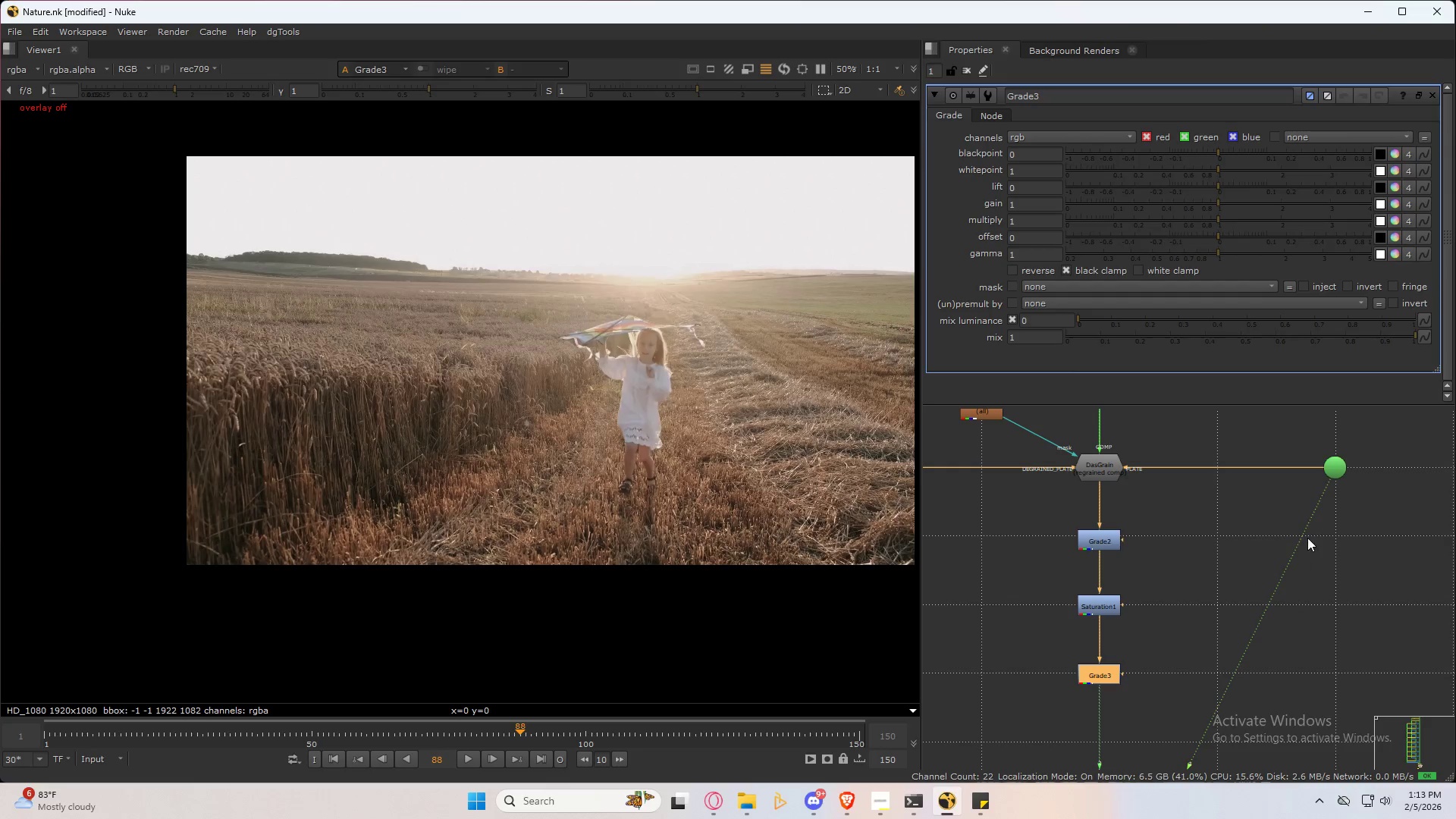 
left_click_drag(start_coordinate=[1323, 483], to_coordinate=[1328, 528])
 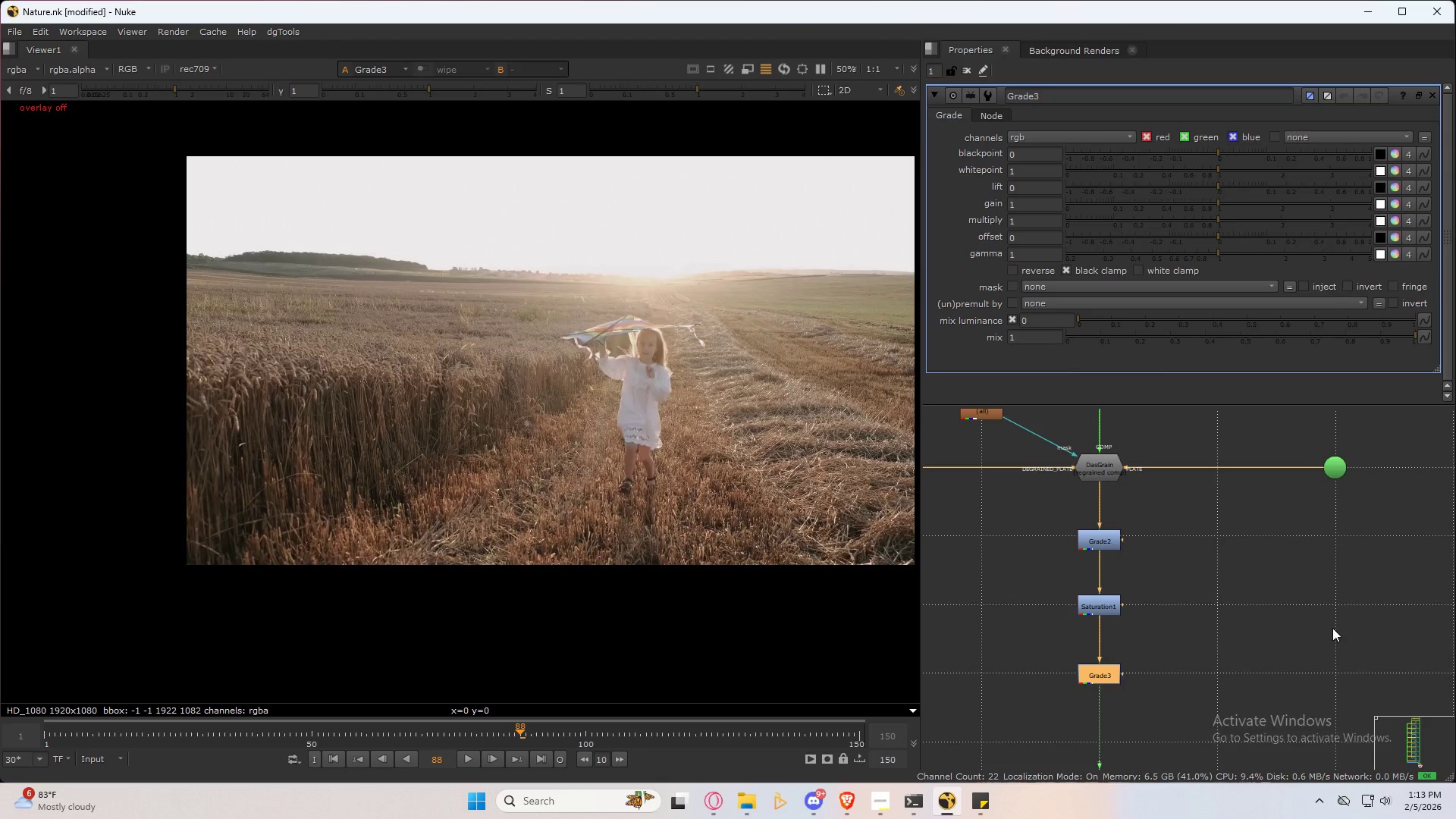 
left_click_drag(start_coordinate=[1332, 627], to_coordinate=[1317, 650])
 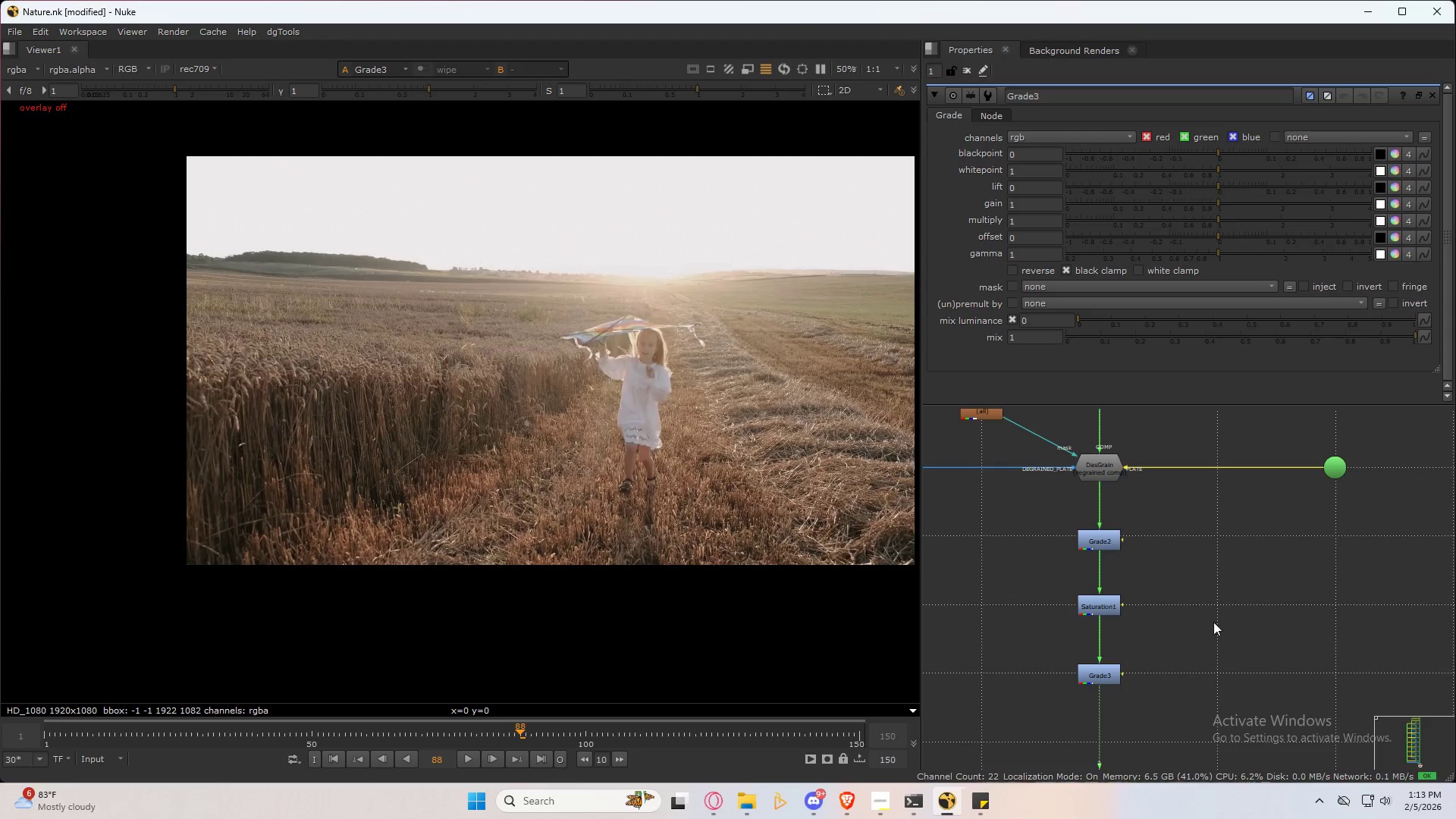 
double_click([1216, 602])
 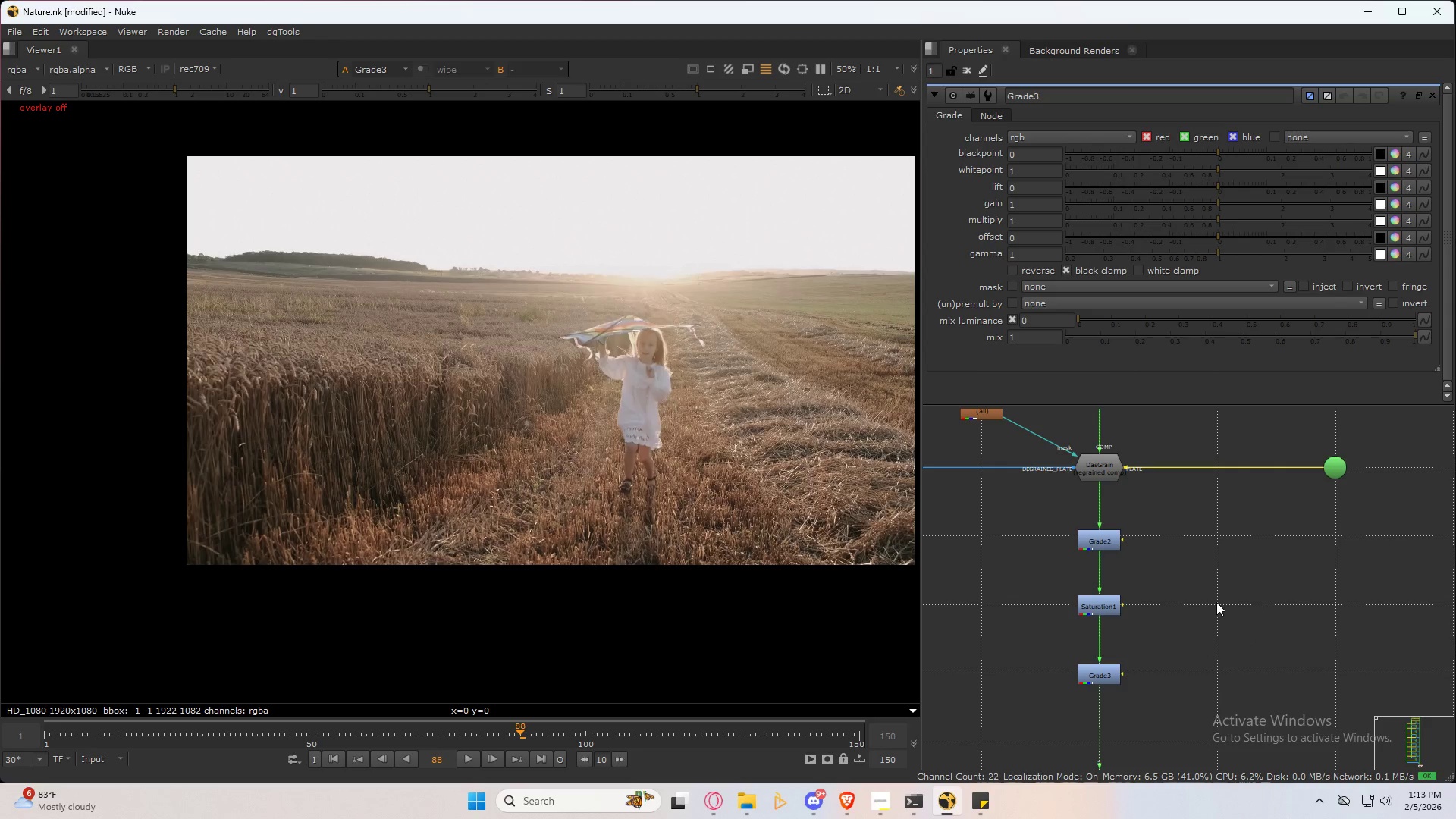 
type(ob)
 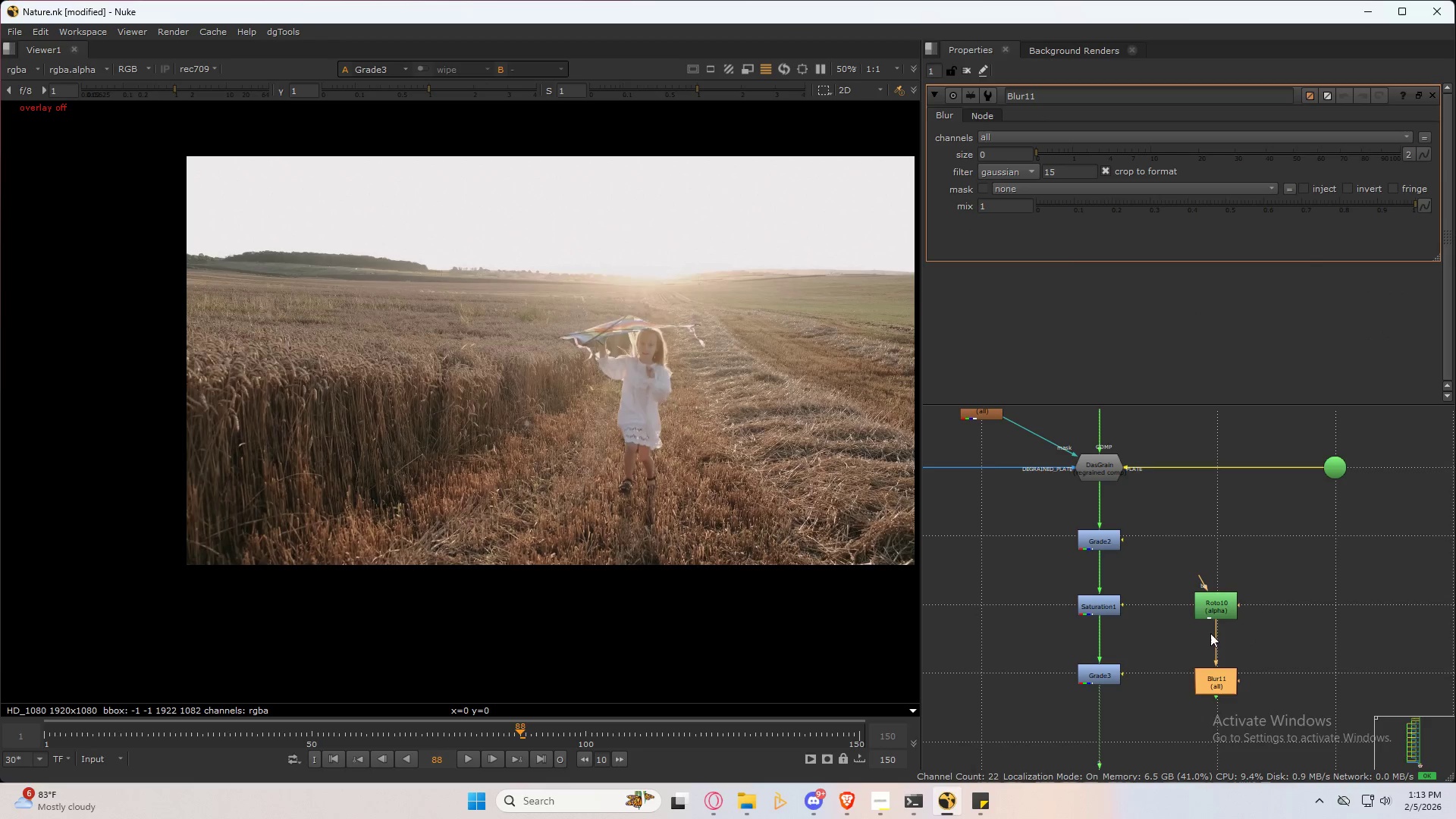 
left_click_drag(start_coordinate=[1176, 576], to_coordinate=[1268, 702])
 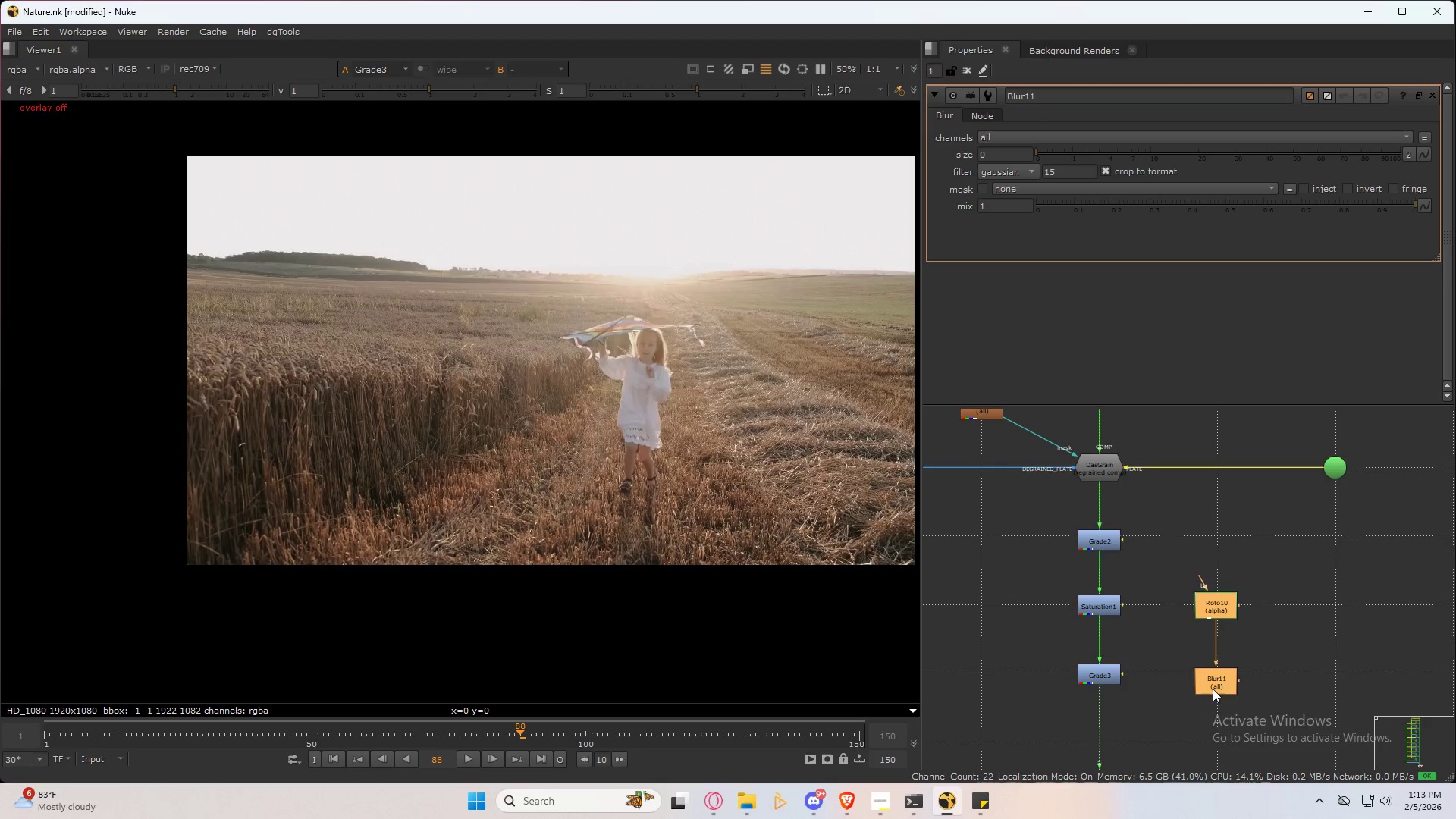 
left_click_drag(start_coordinate=[1210, 684], to_coordinate=[1211, 675])
 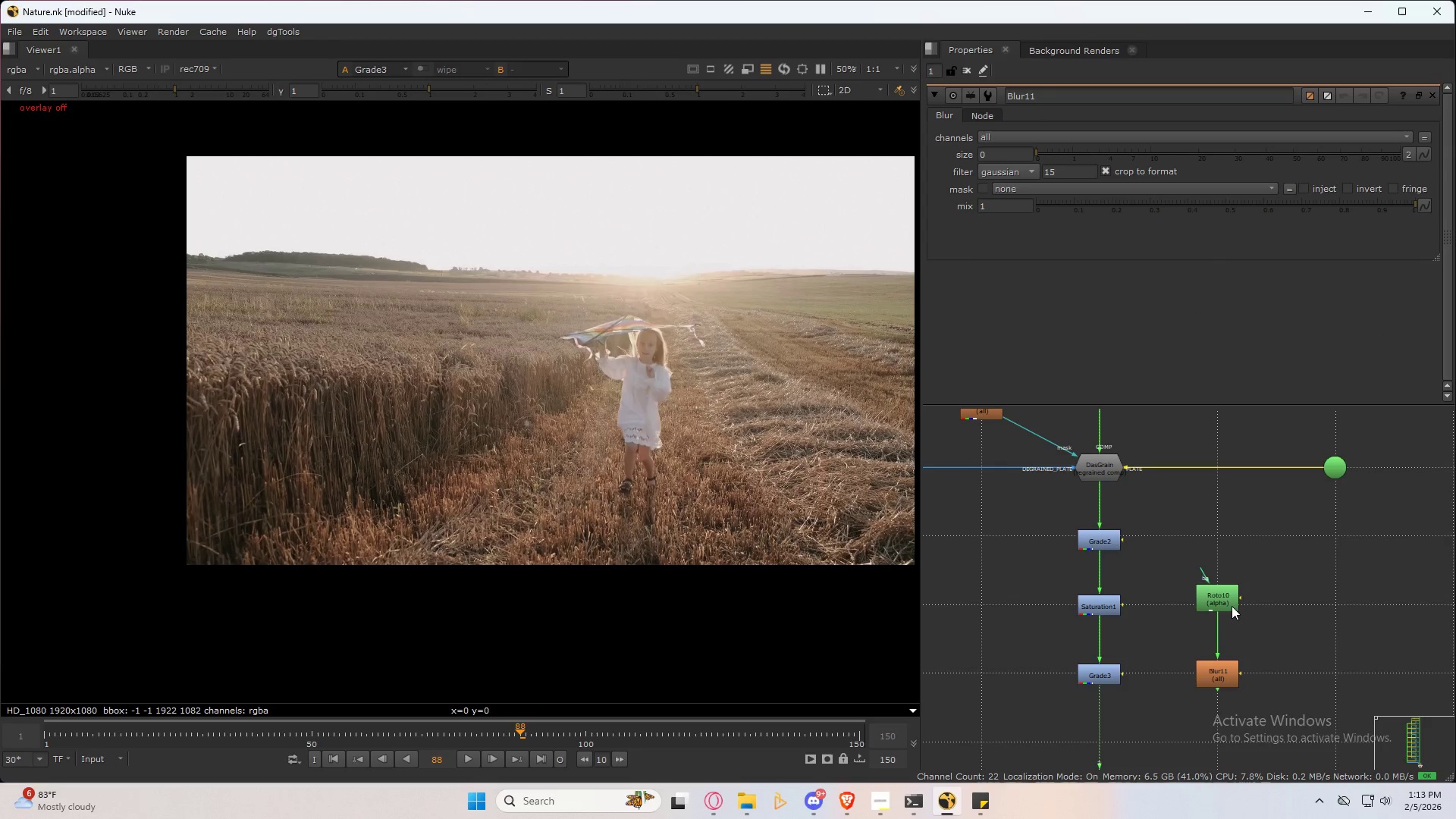 
left_click_drag(start_coordinate=[1226, 601], to_coordinate=[1226, 606])
 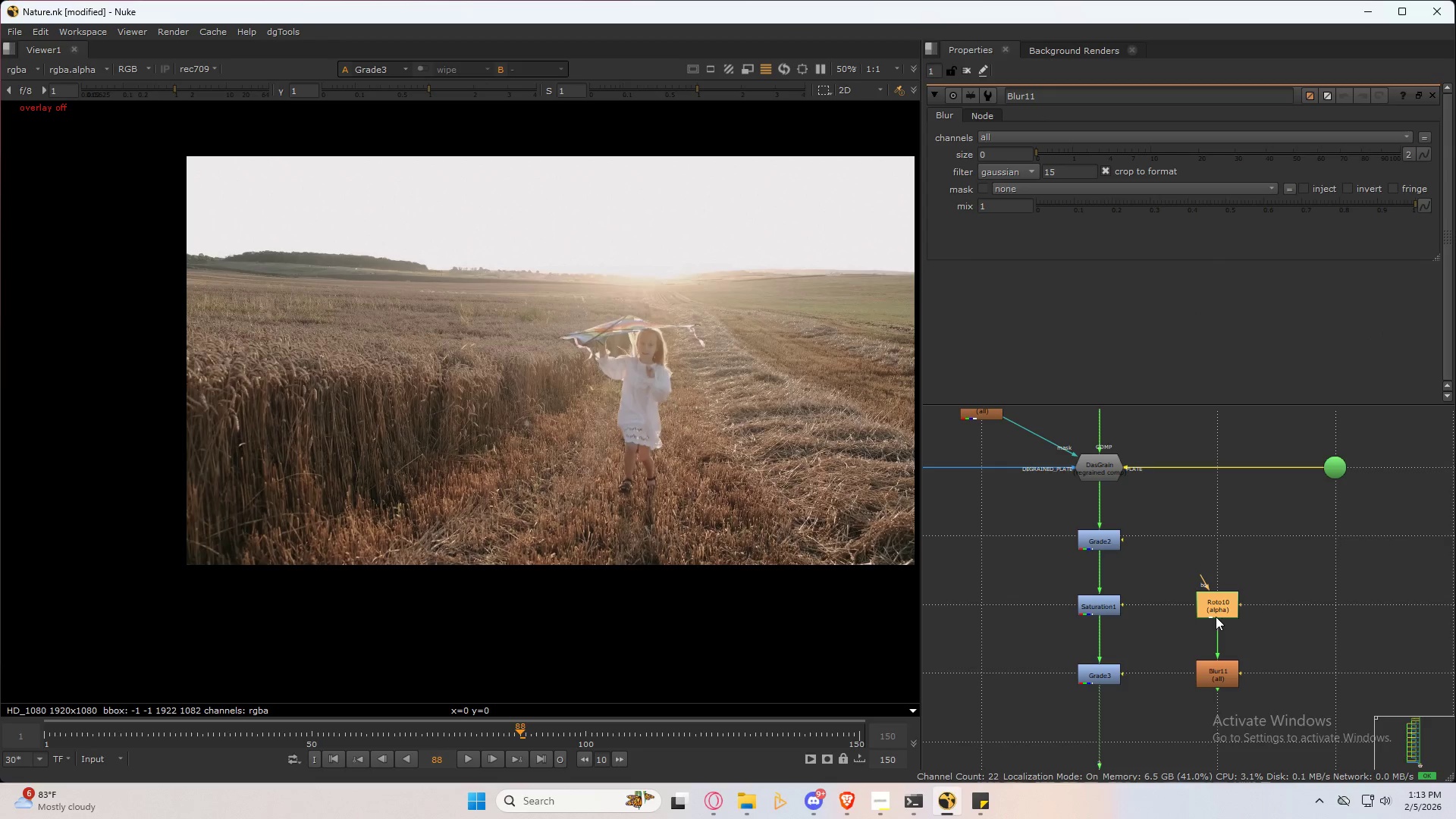 
left_click_drag(start_coordinate=[1105, 674], to_coordinate=[1104, 745])
 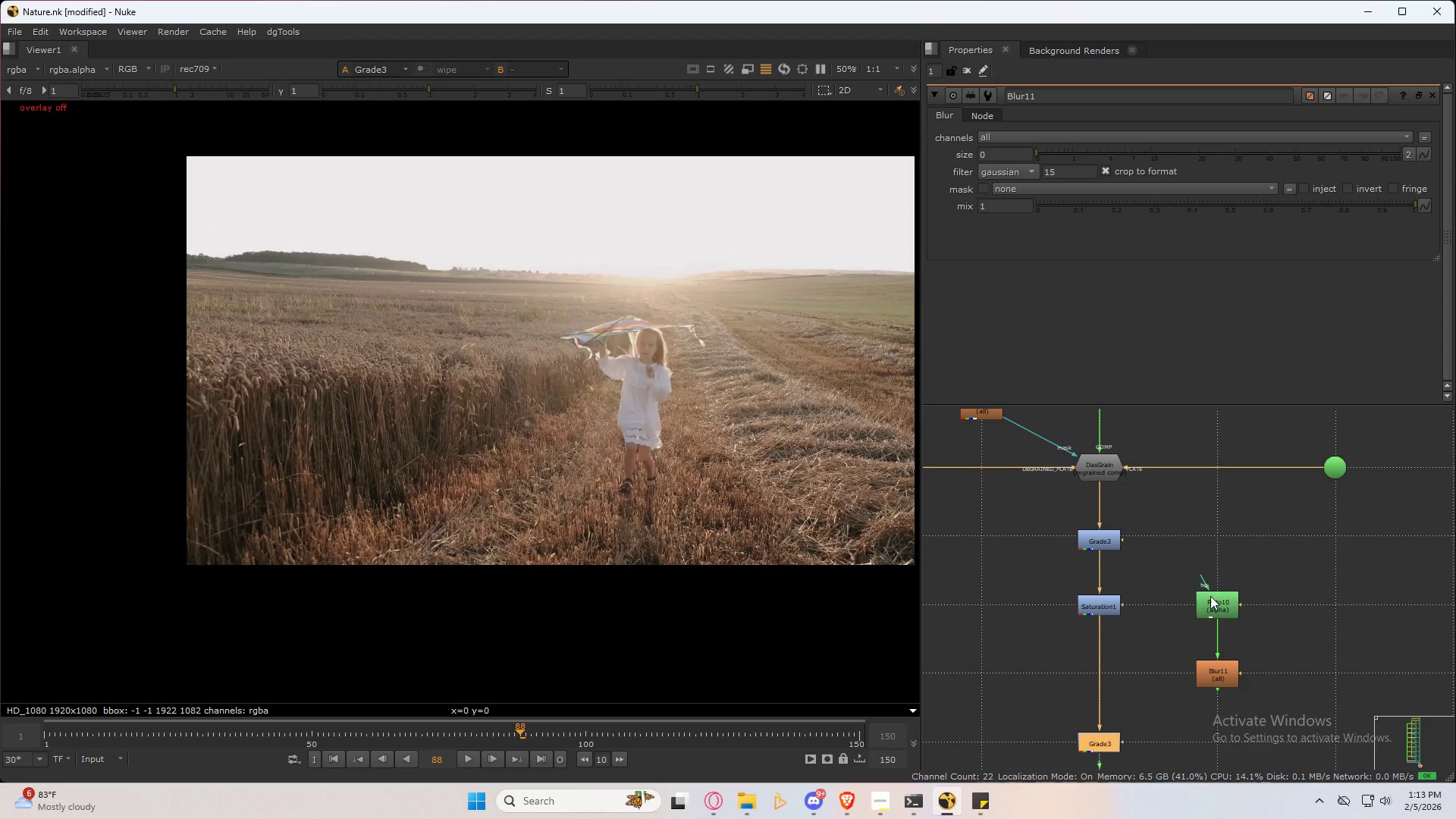 
double_click([1210, 596])
 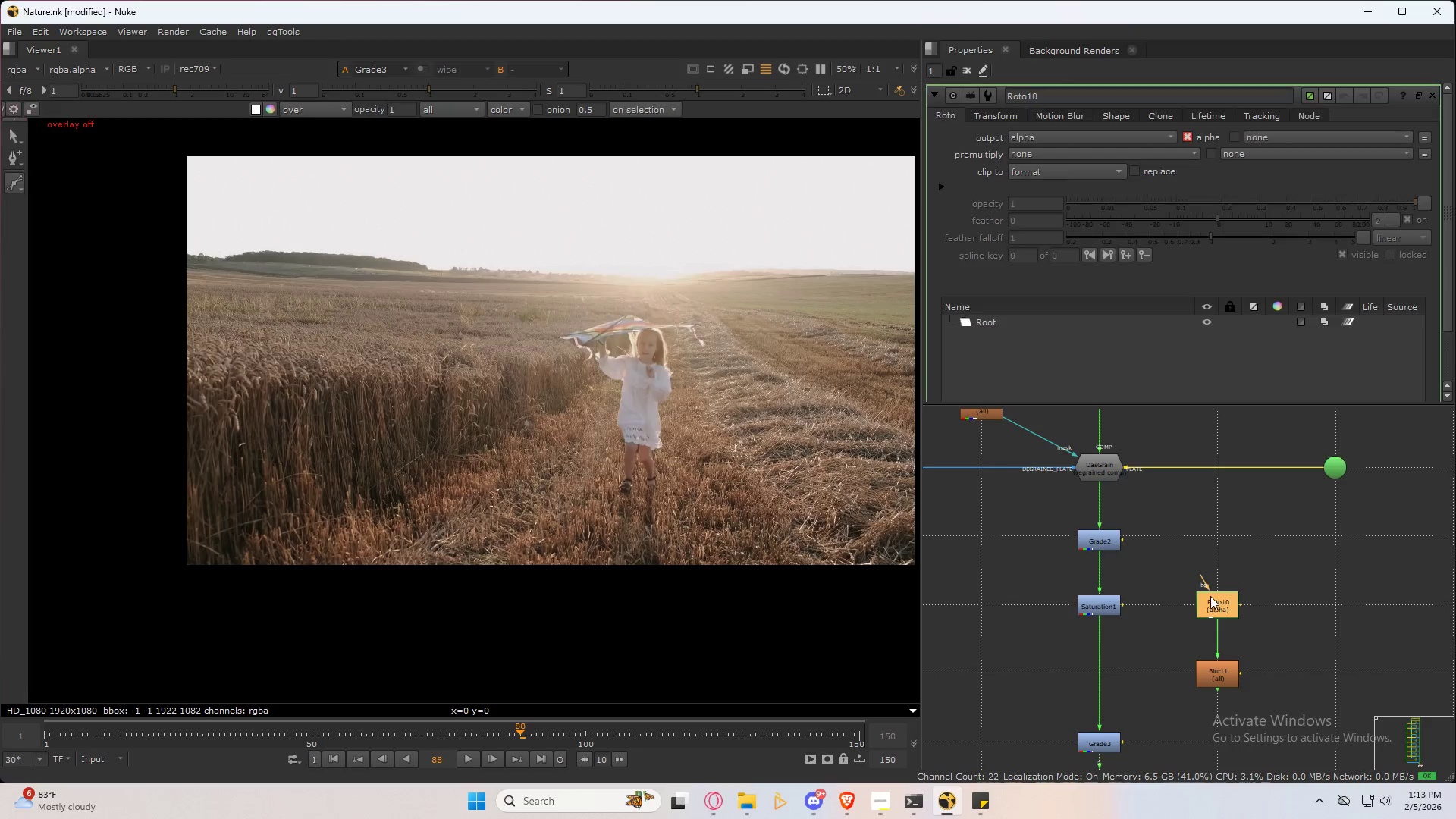 
triple_click([1210, 596])
 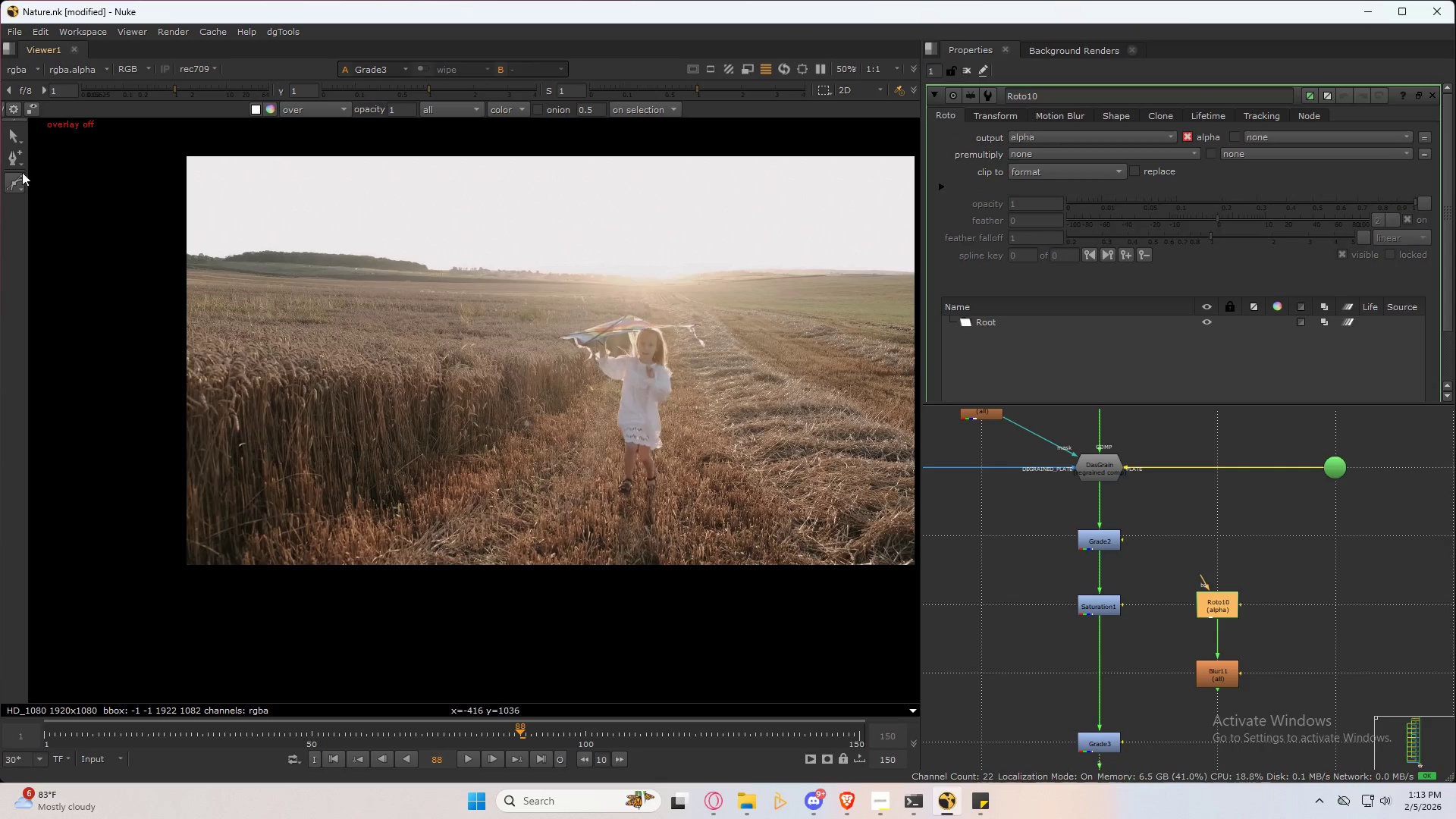 
left_click_drag(start_coordinate=[5, 187], to_coordinate=[99, 231])
 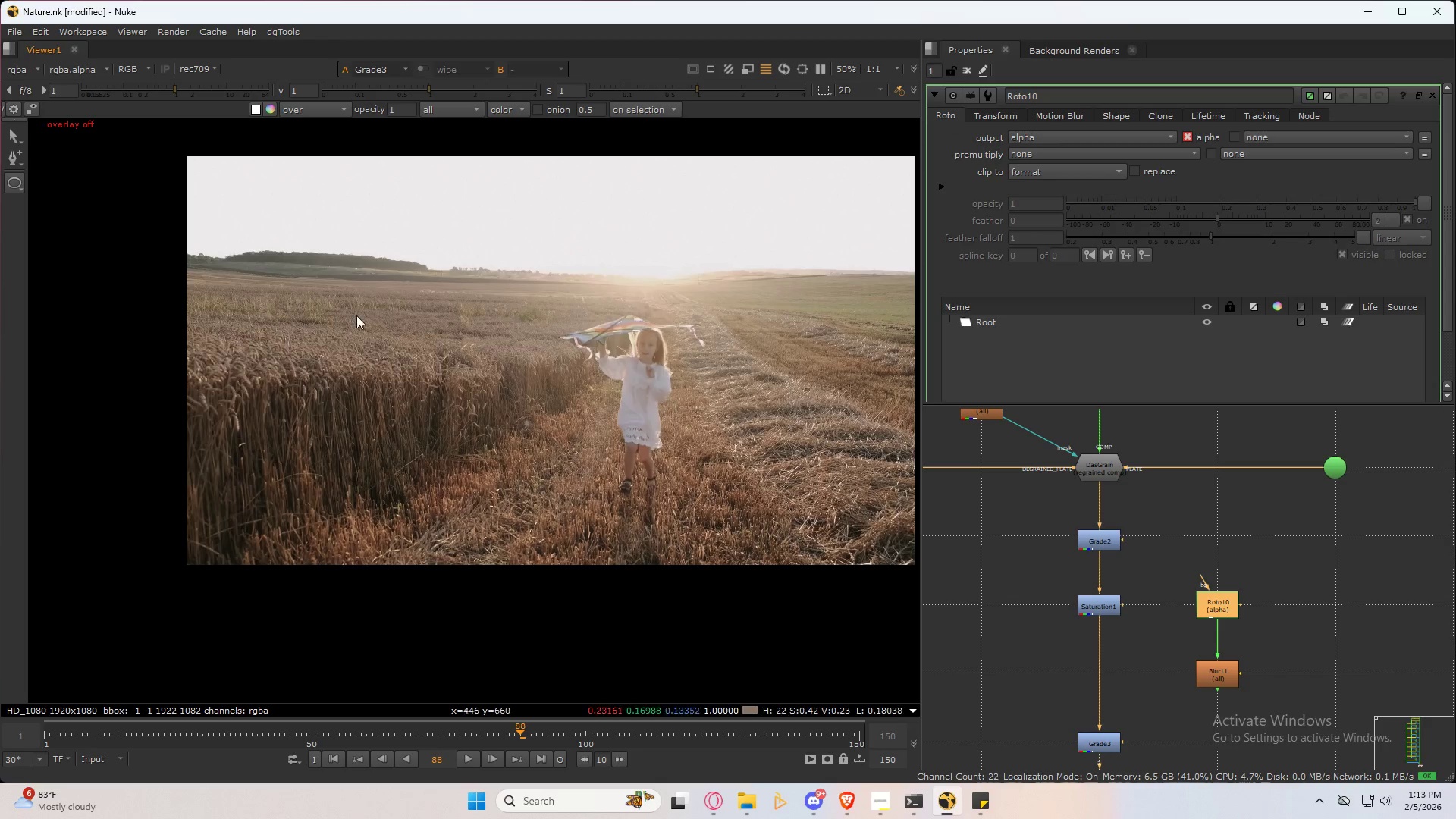 
scroll: coordinate [373, 326], scroll_direction: down, amount: 5.0
 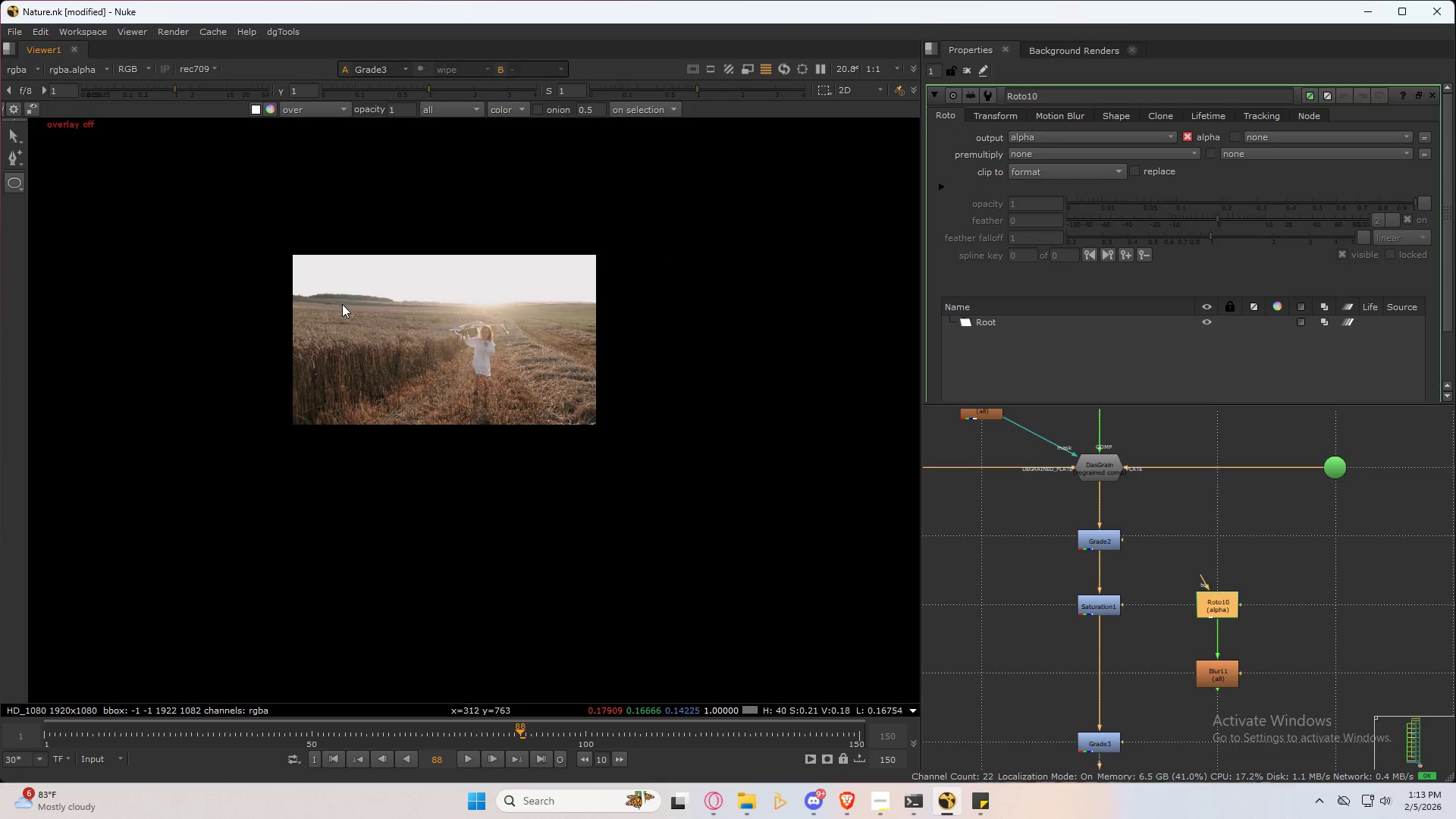 
scroll: coordinate [378, 320], scroll_direction: up, amount: 4.0
 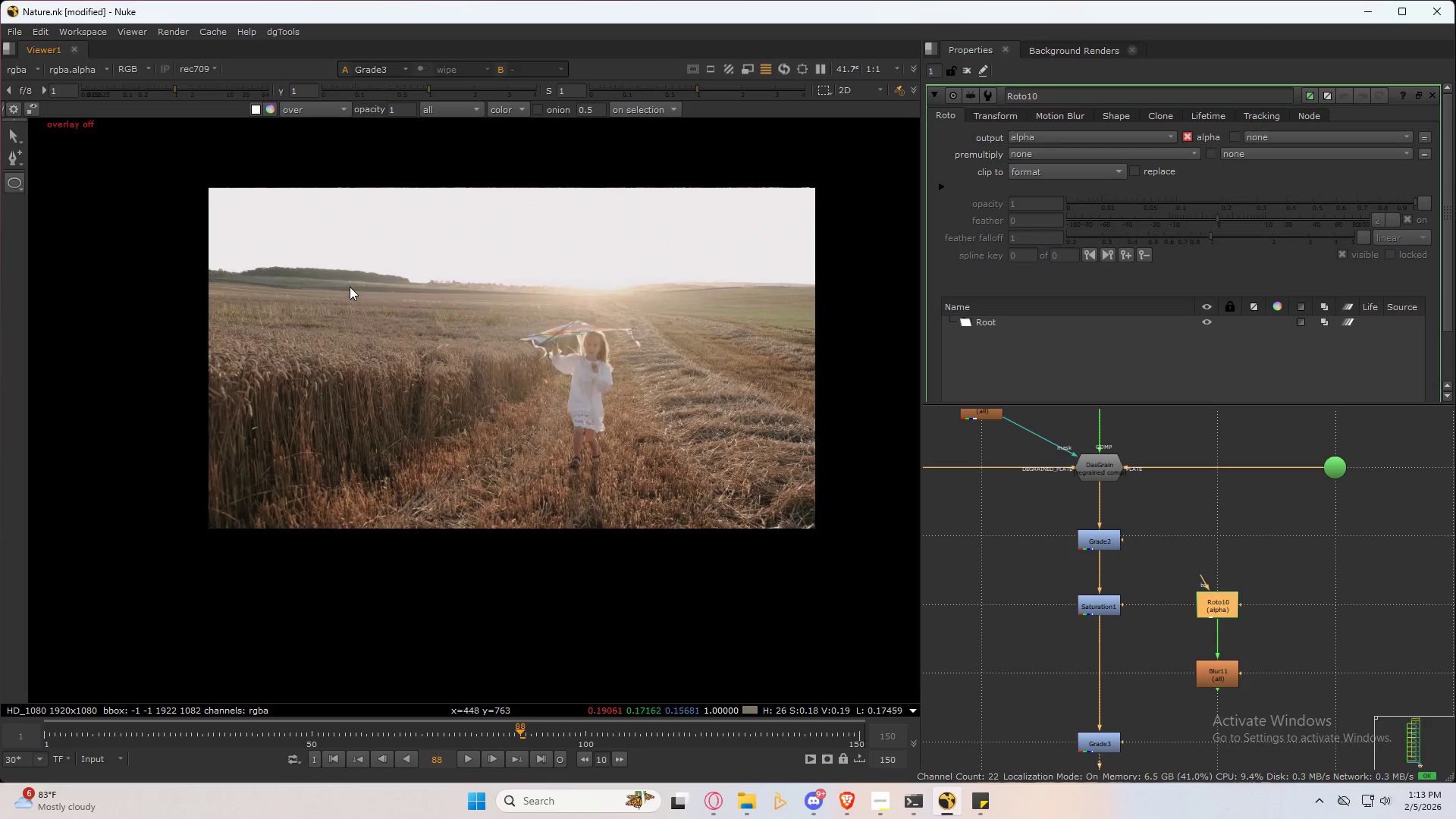 
left_click_drag(start_coordinate=[343, 278], to_coordinate=[424, 328])
 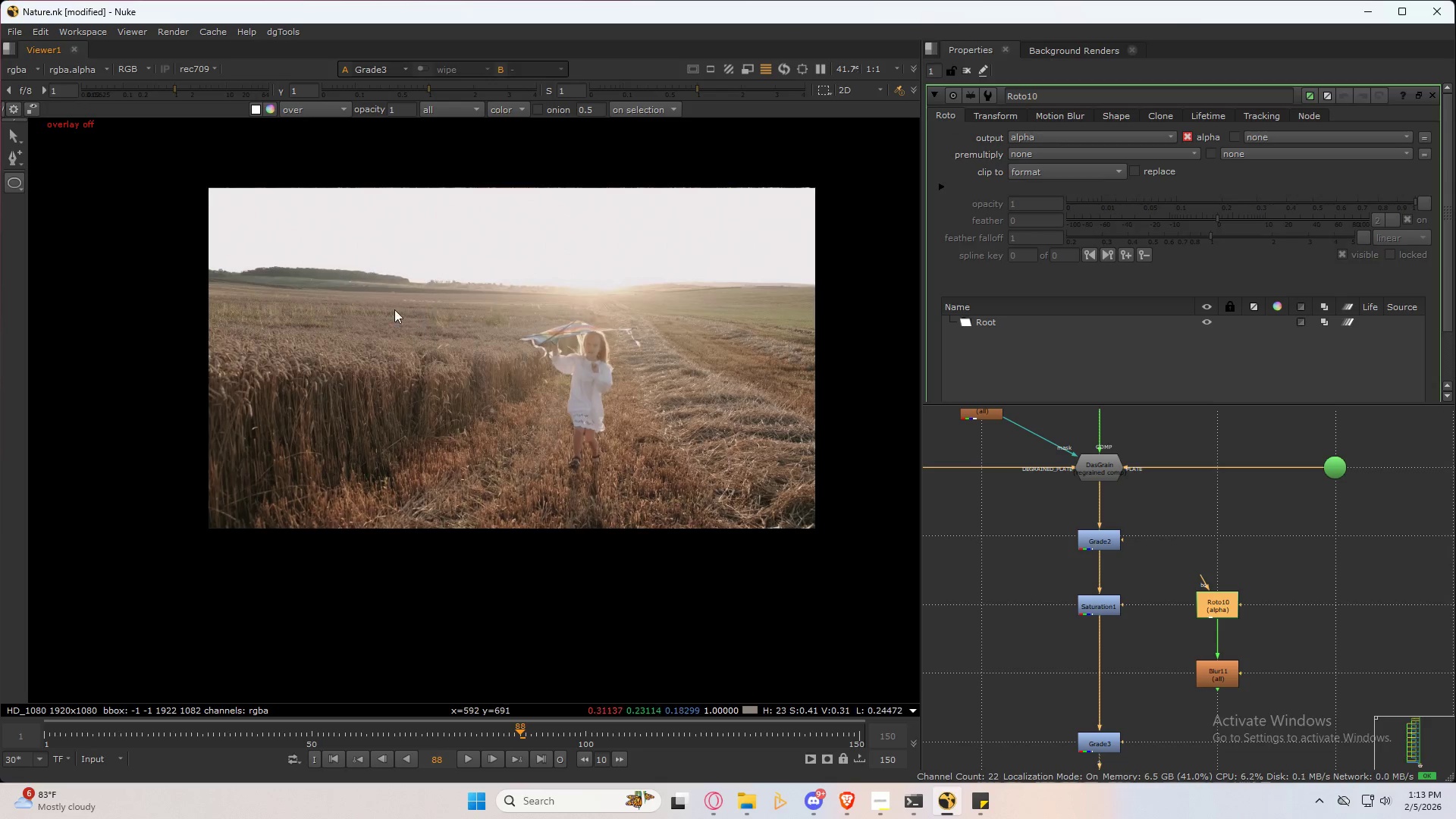 
key(Q)
 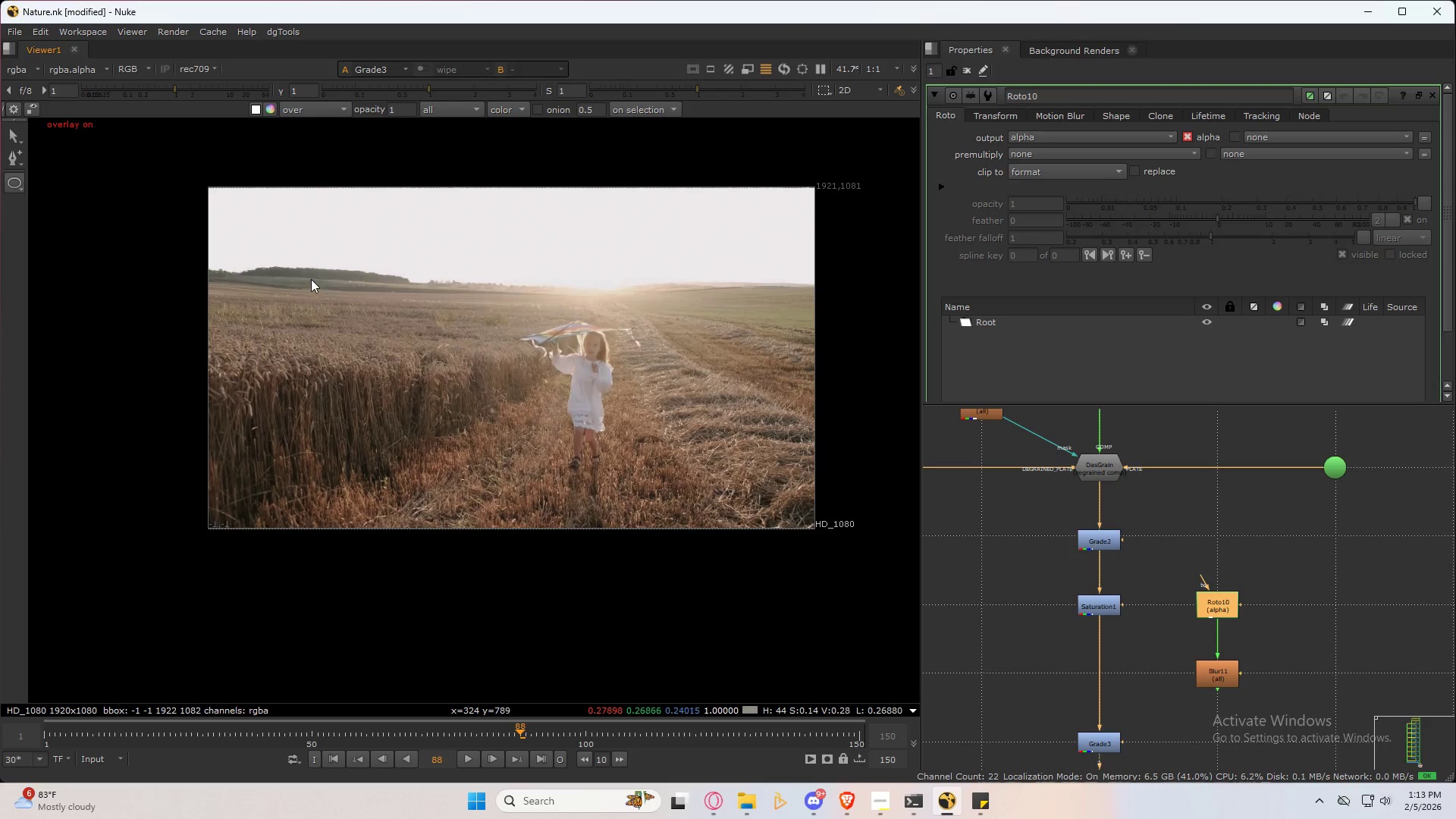 
left_click_drag(start_coordinate=[308, 274], to_coordinate=[750, 463])
 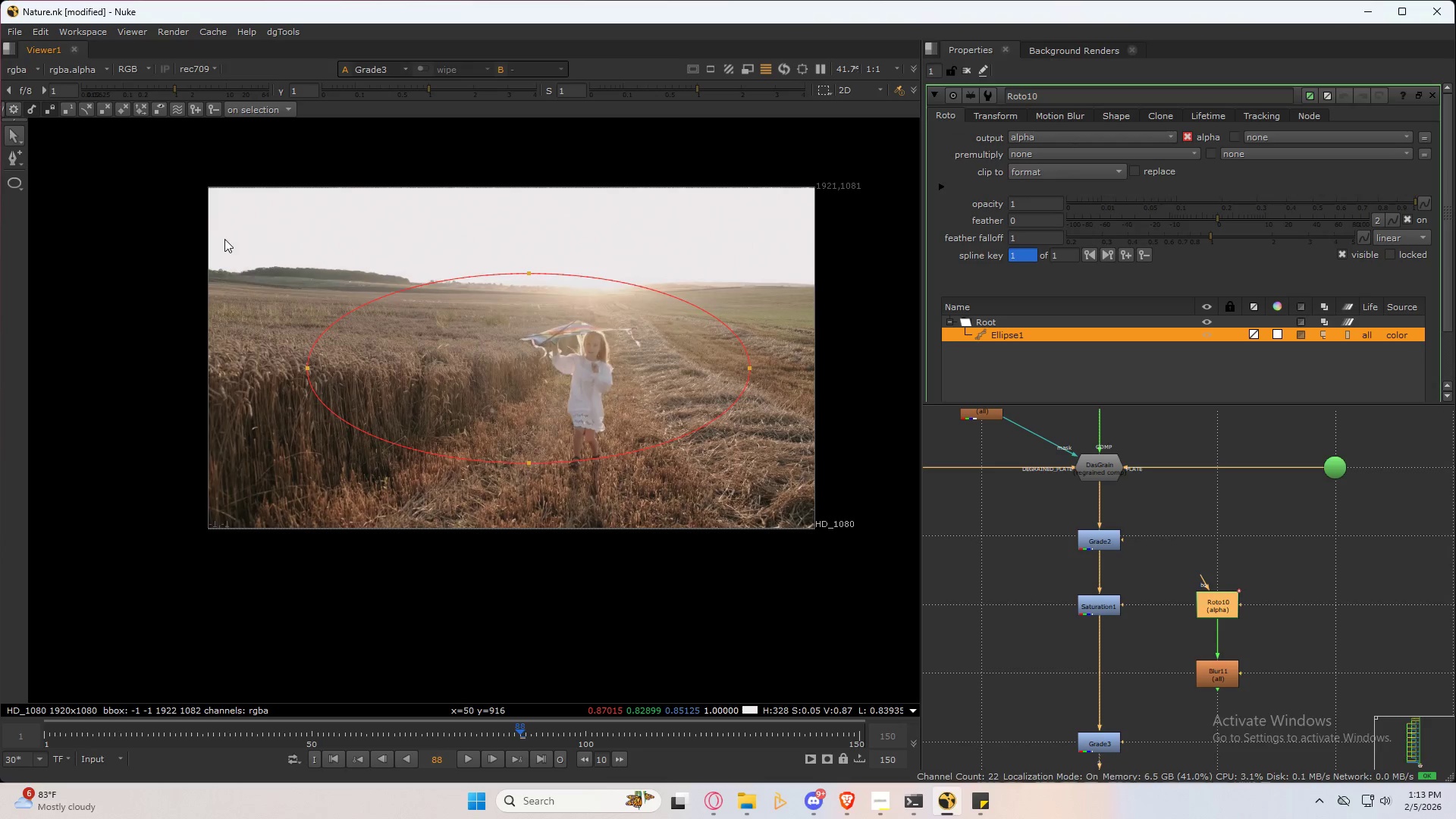 
left_click_drag(start_coordinate=[234, 212], to_coordinate=[927, 607])
 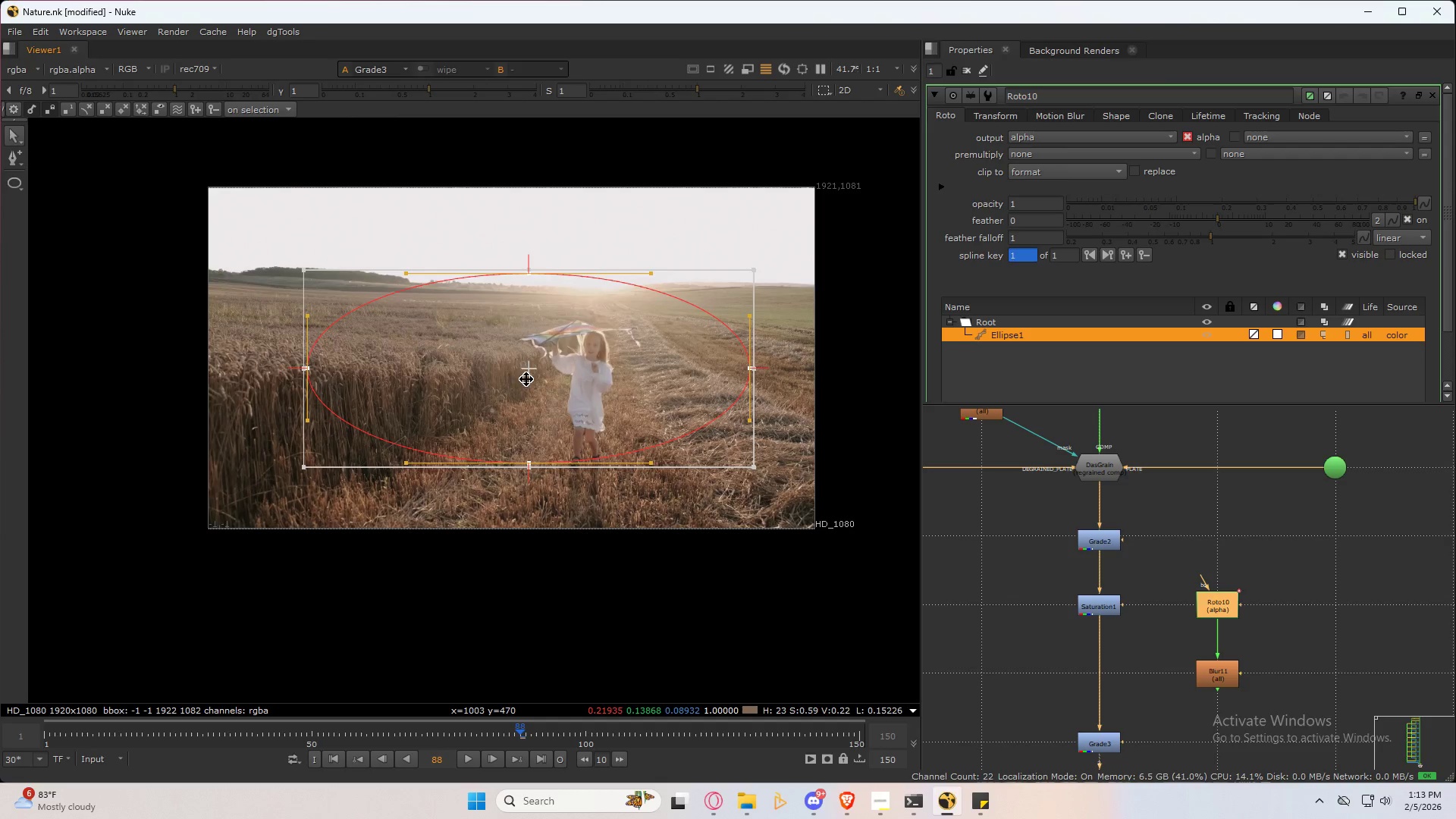 
left_click_drag(start_coordinate=[530, 373], to_coordinate=[522, 366])
 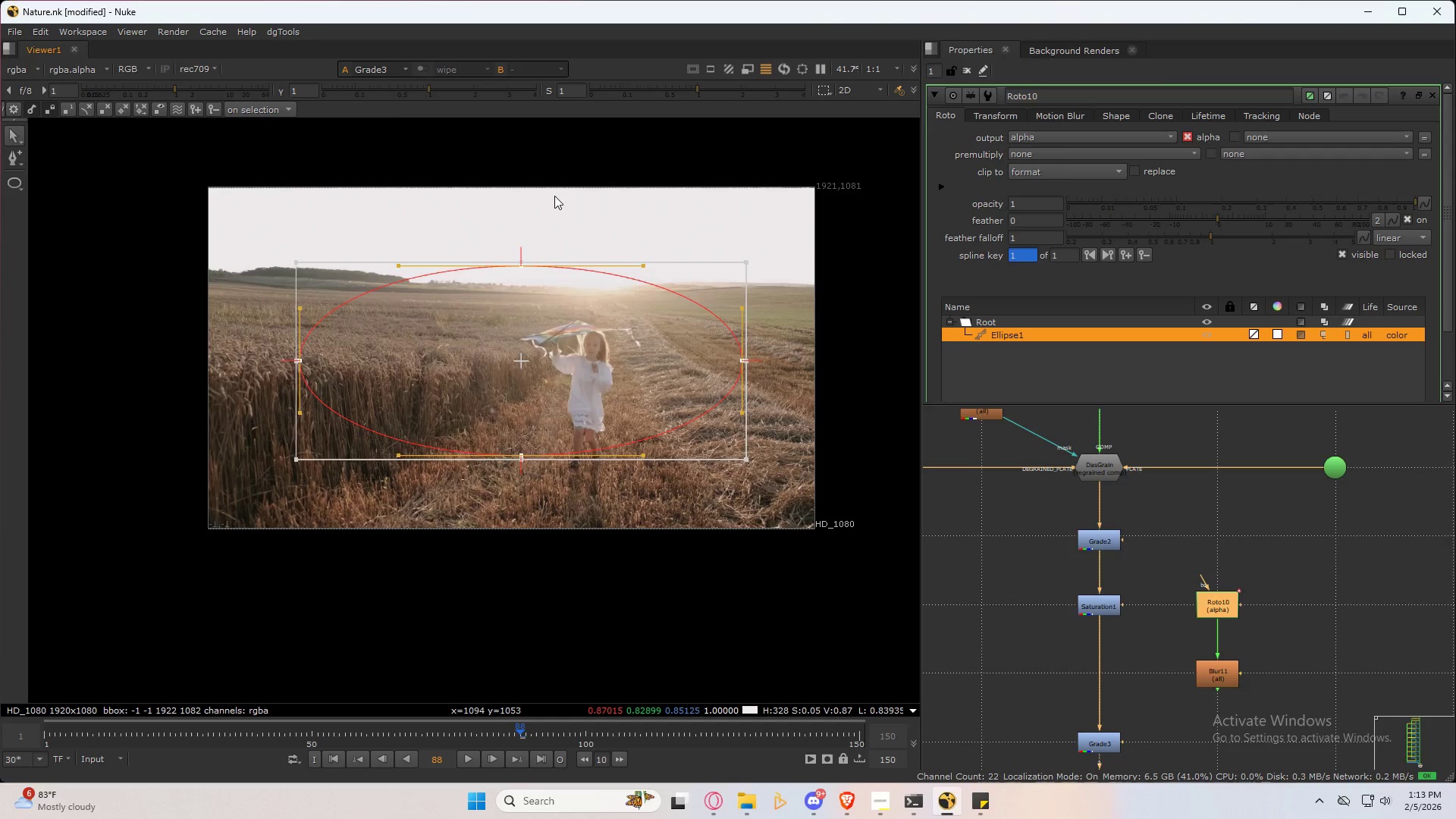 
left_click([554, 196])
 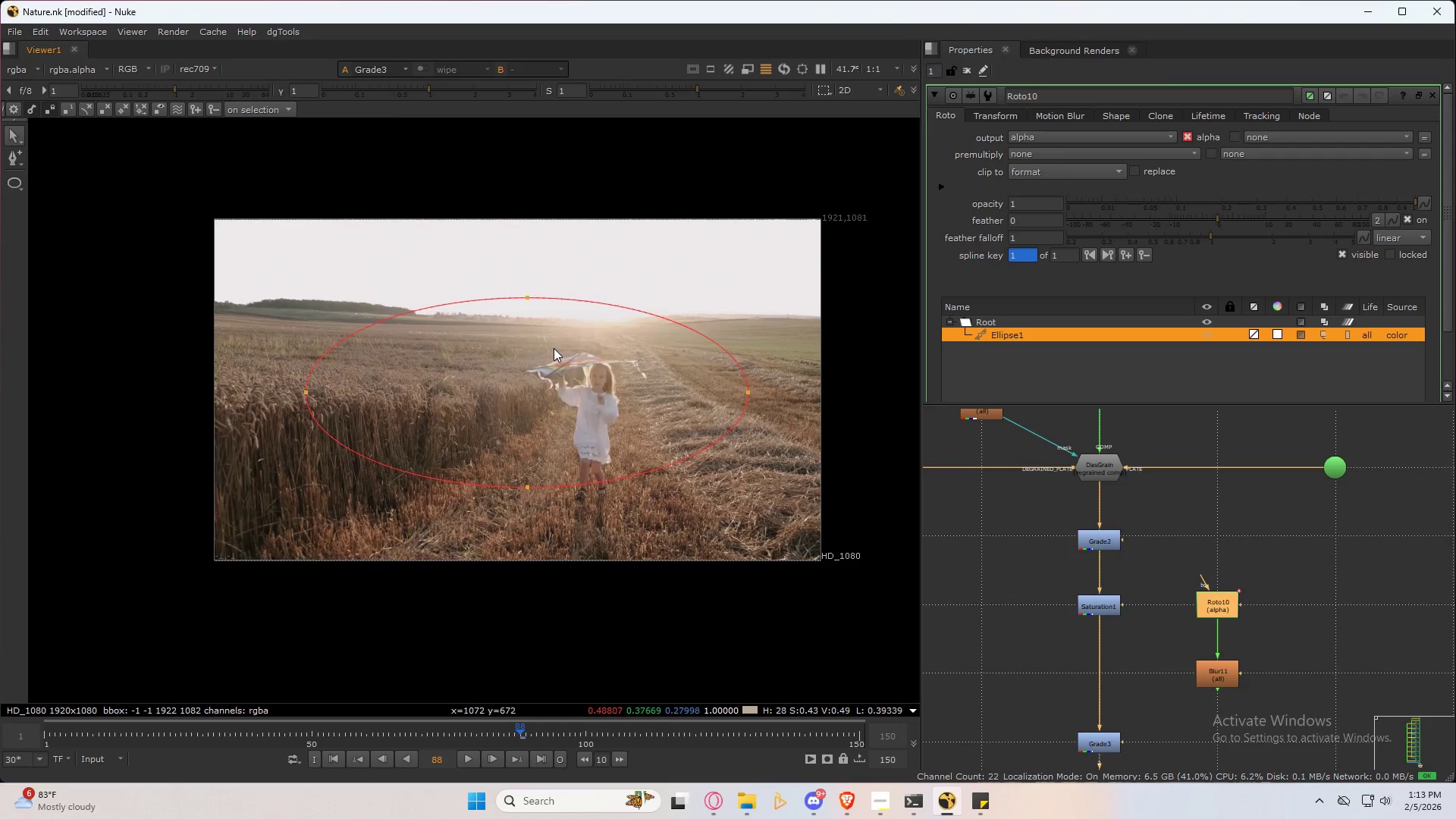 
hold_key(key=ControlLeft, duration=1.53)
left_click_drag(start_coordinate=[528, 299], to_coordinate=[526, 184])
 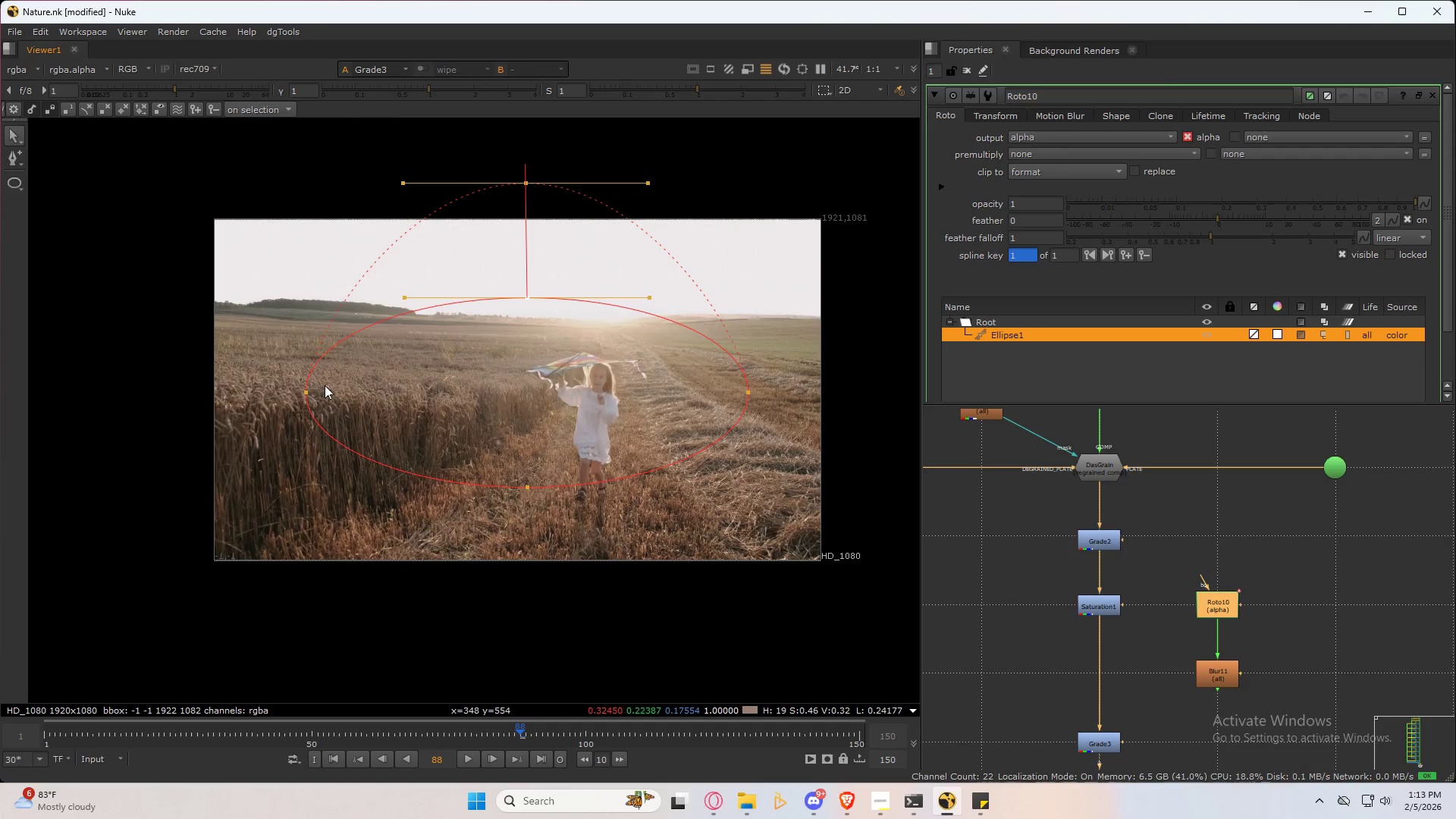 
hold_key(key=ControlLeft, duration=1.5)
left_click_drag(start_coordinate=[306, 394], to_coordinate=[159, 390])
 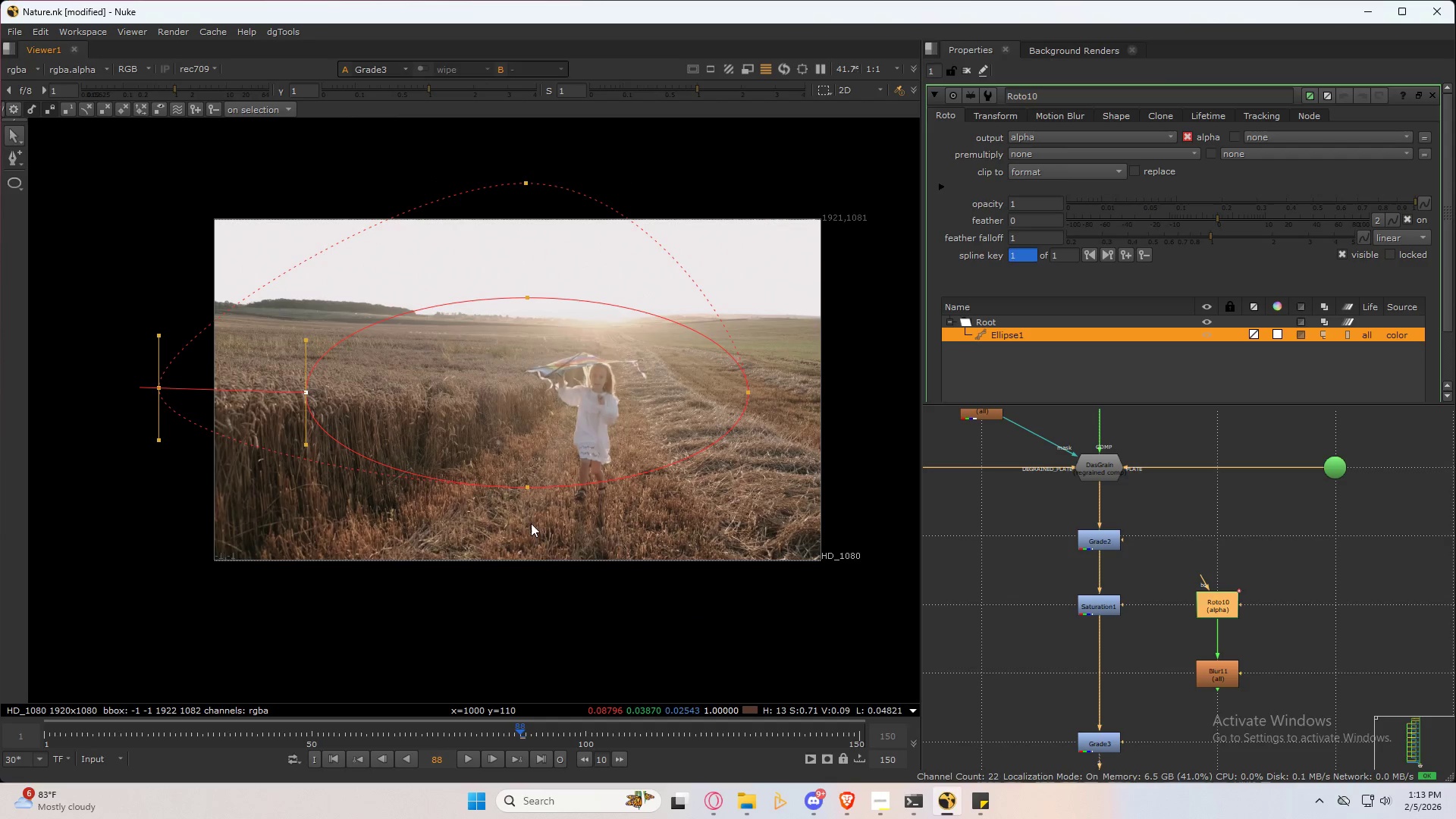 
hold_key(key=ControlLeft, duration=1.5)
 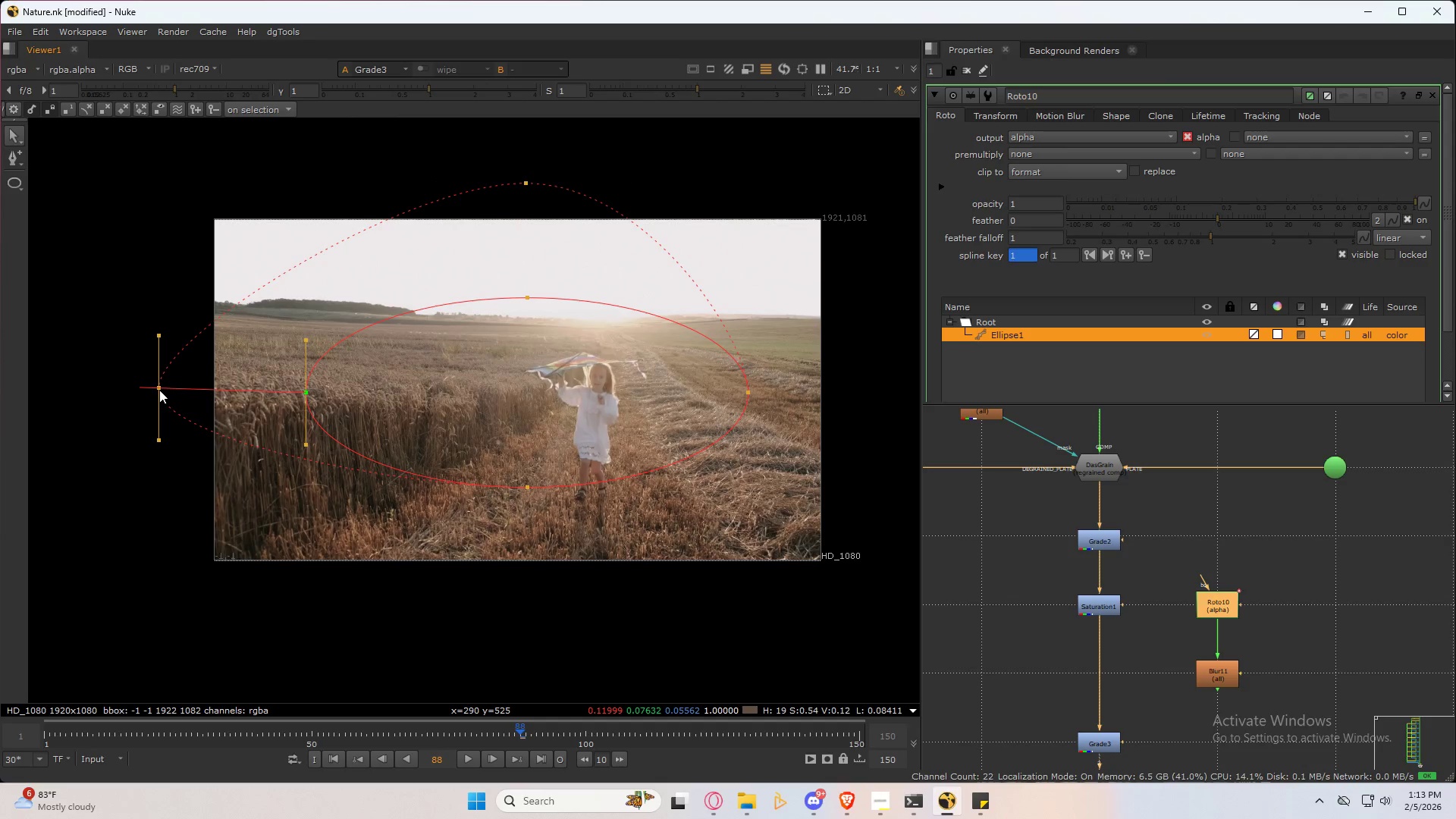 
hold_key(key=ControlLeft, duration=1.5)
 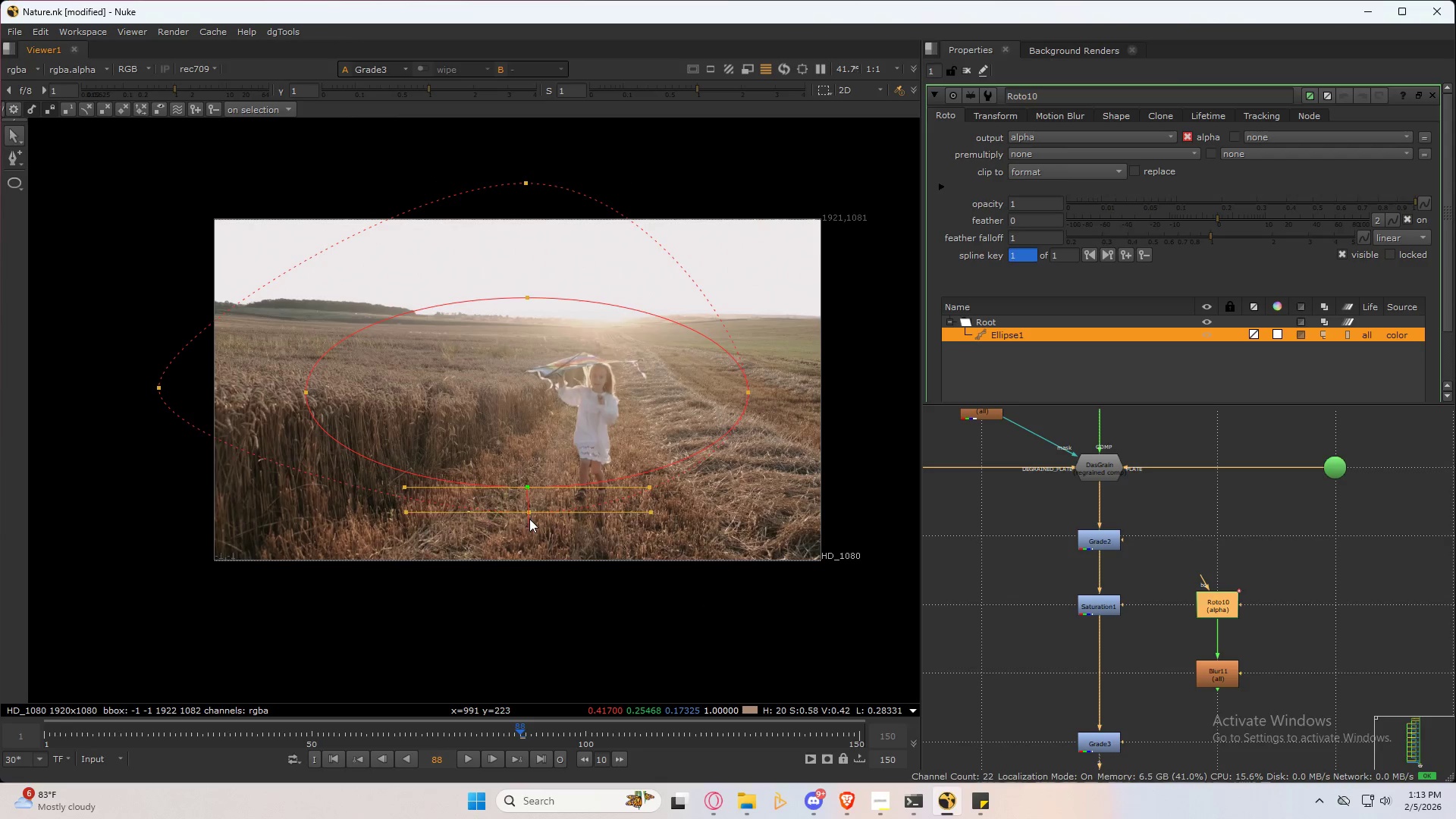 
hold_key(key=ControlLeft, duration=1.5)
left_click_drag(start_coordinate=[528, 490], to_coordinate=[533, 588])
 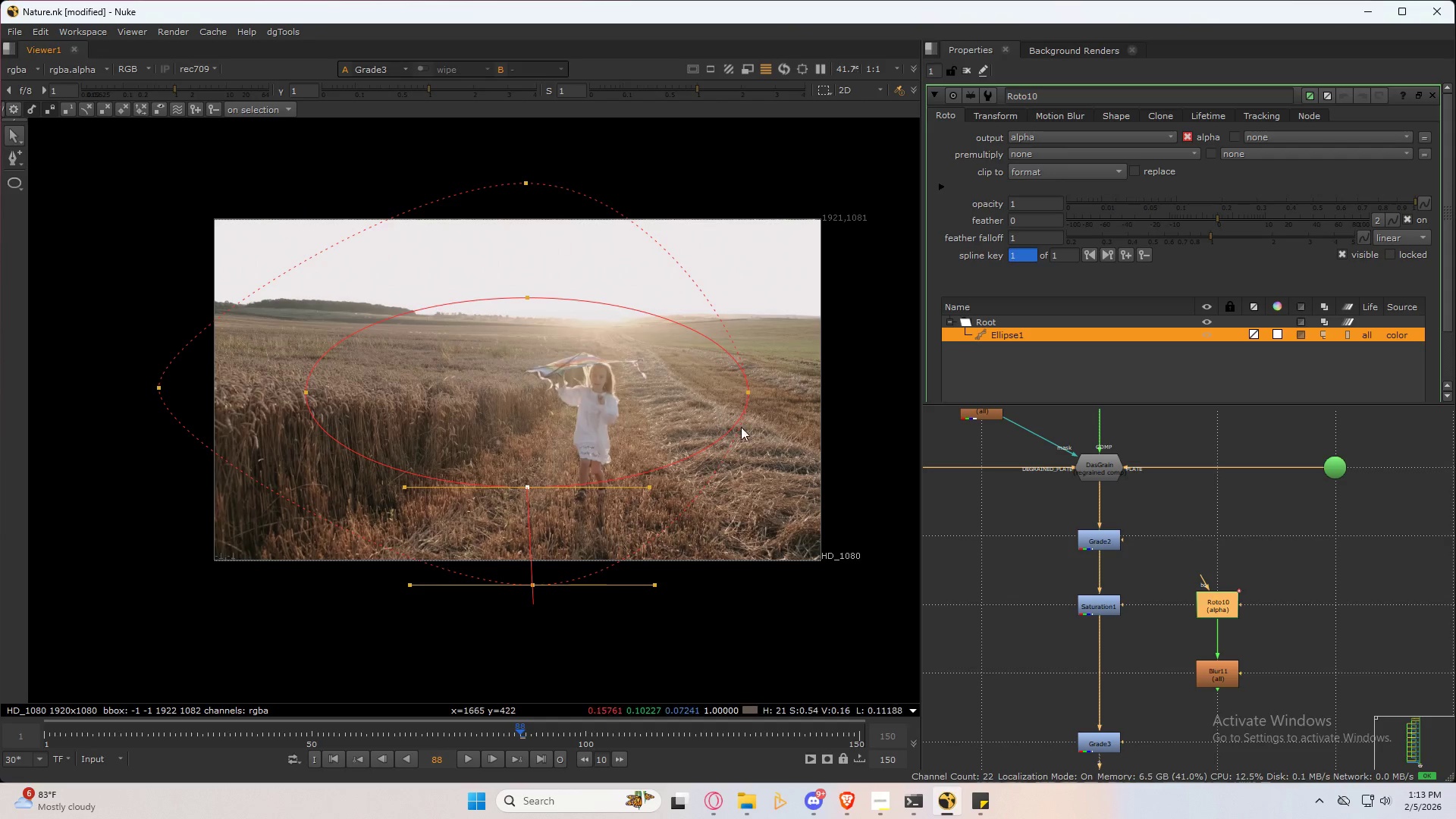 
hold_key(key=ControlLeft, duration=1.52)
left_click_drag(start_coordinate=[745, 393], to_coordinate=[849, 387])
 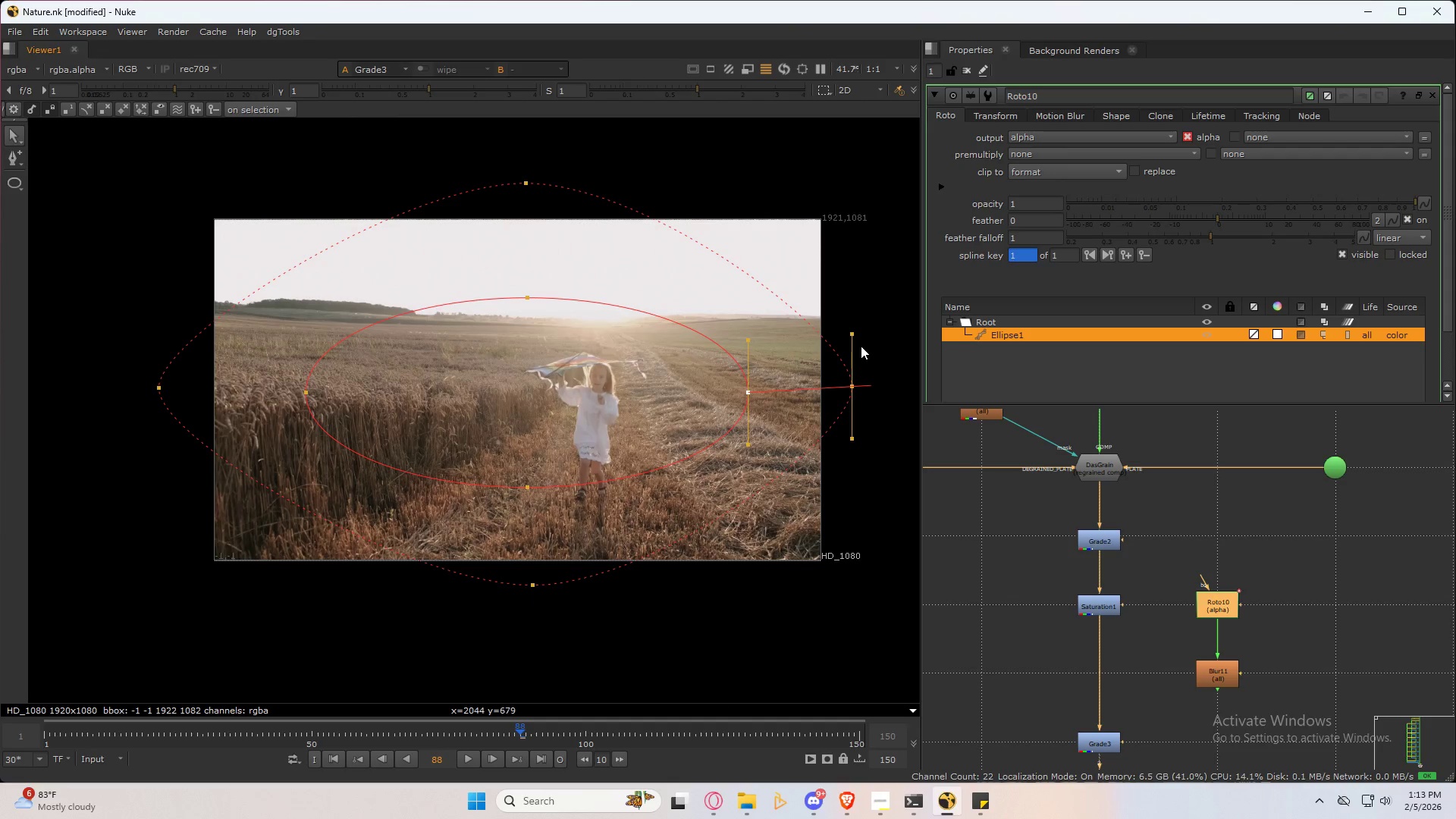 
hold_key(key=ControlLeft, duration=1.53)
left_click_drag(start_coordinate=[856, 334], to_coordinate=[855, 229])
 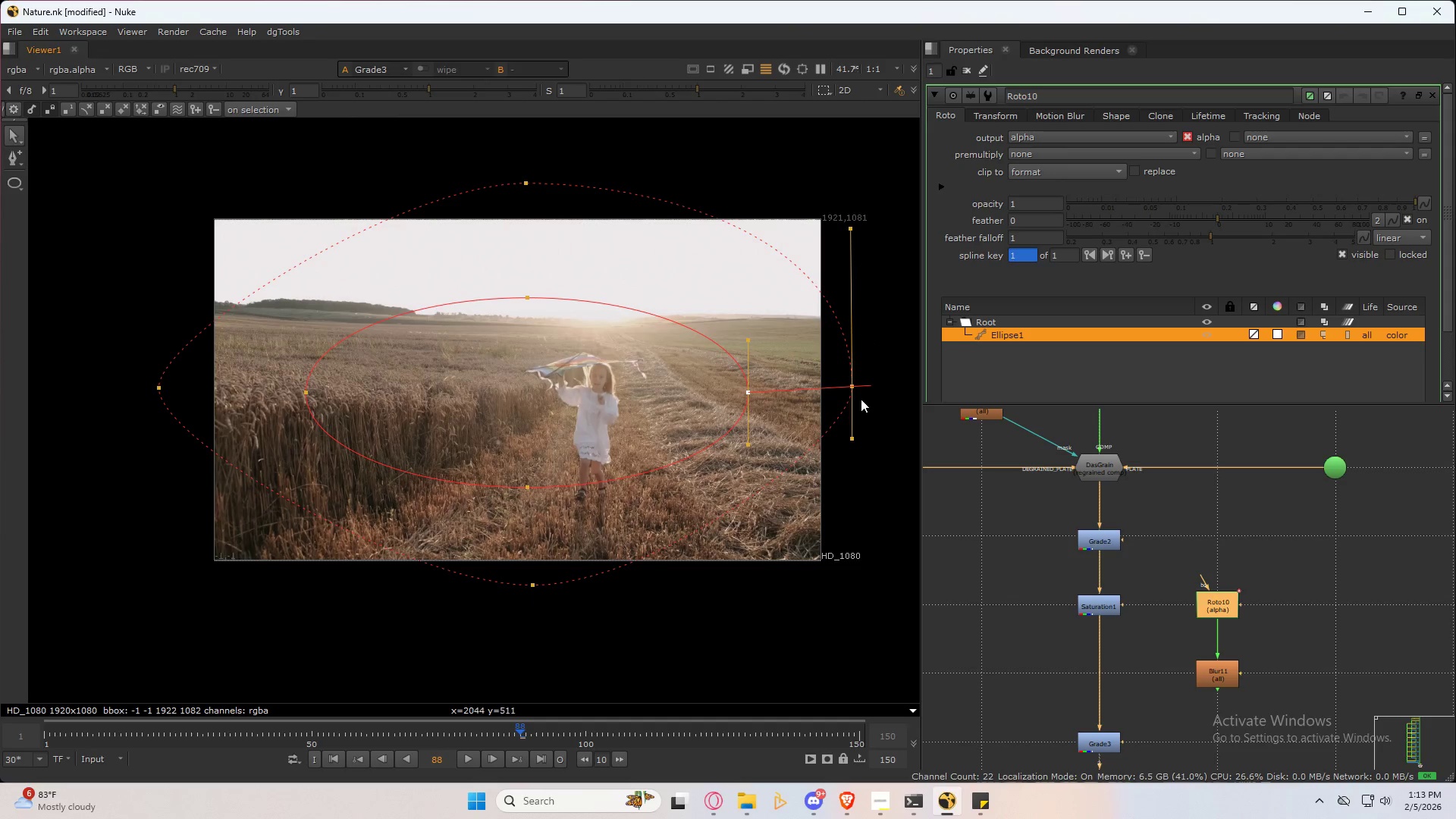 
hold_key(key=ControlLeft, duration=1.52)
left_click_drag(start_coordinate=[856, 441], to_coordinate=[855, 512])
 